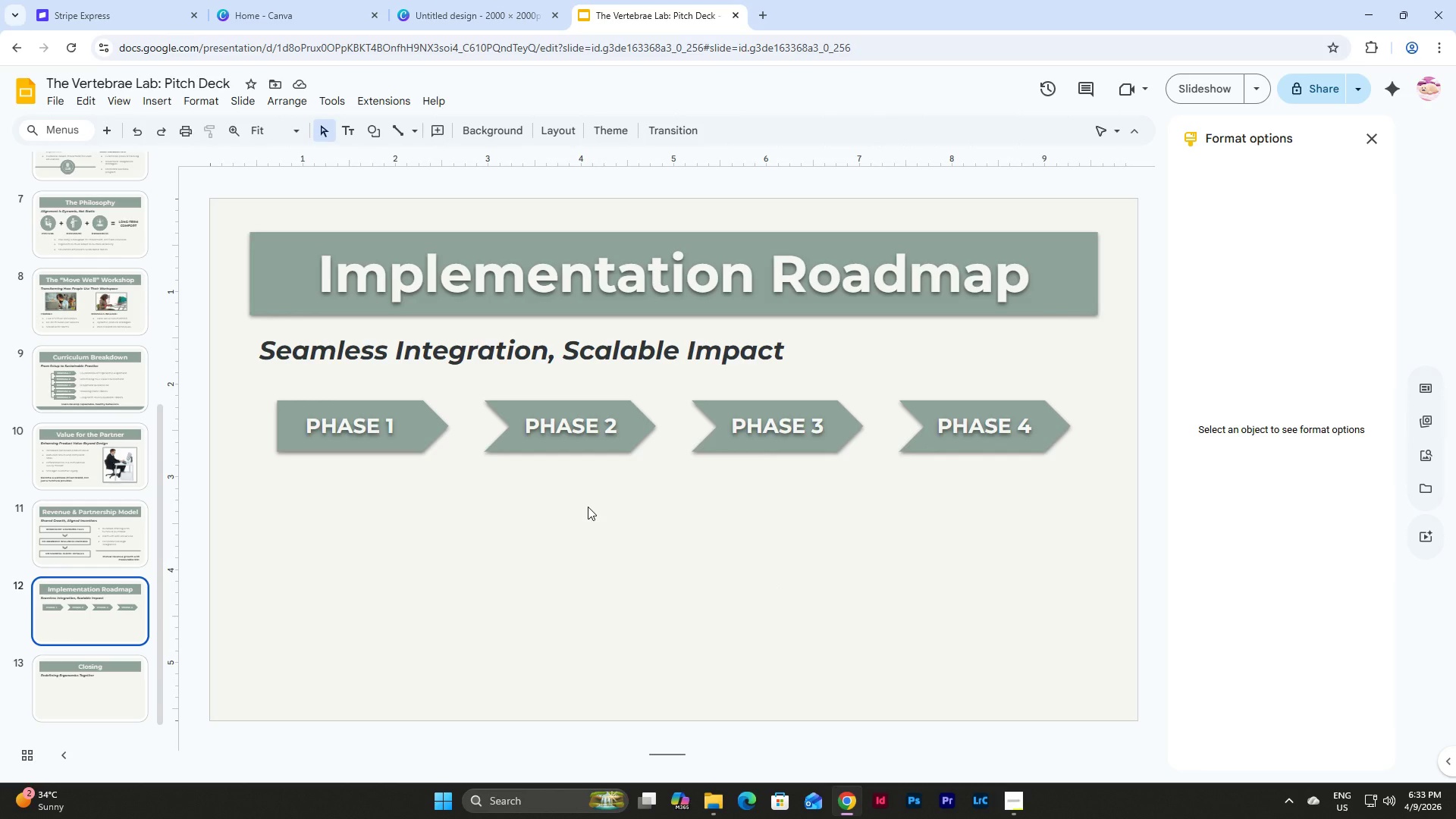 
wait(19.2)
 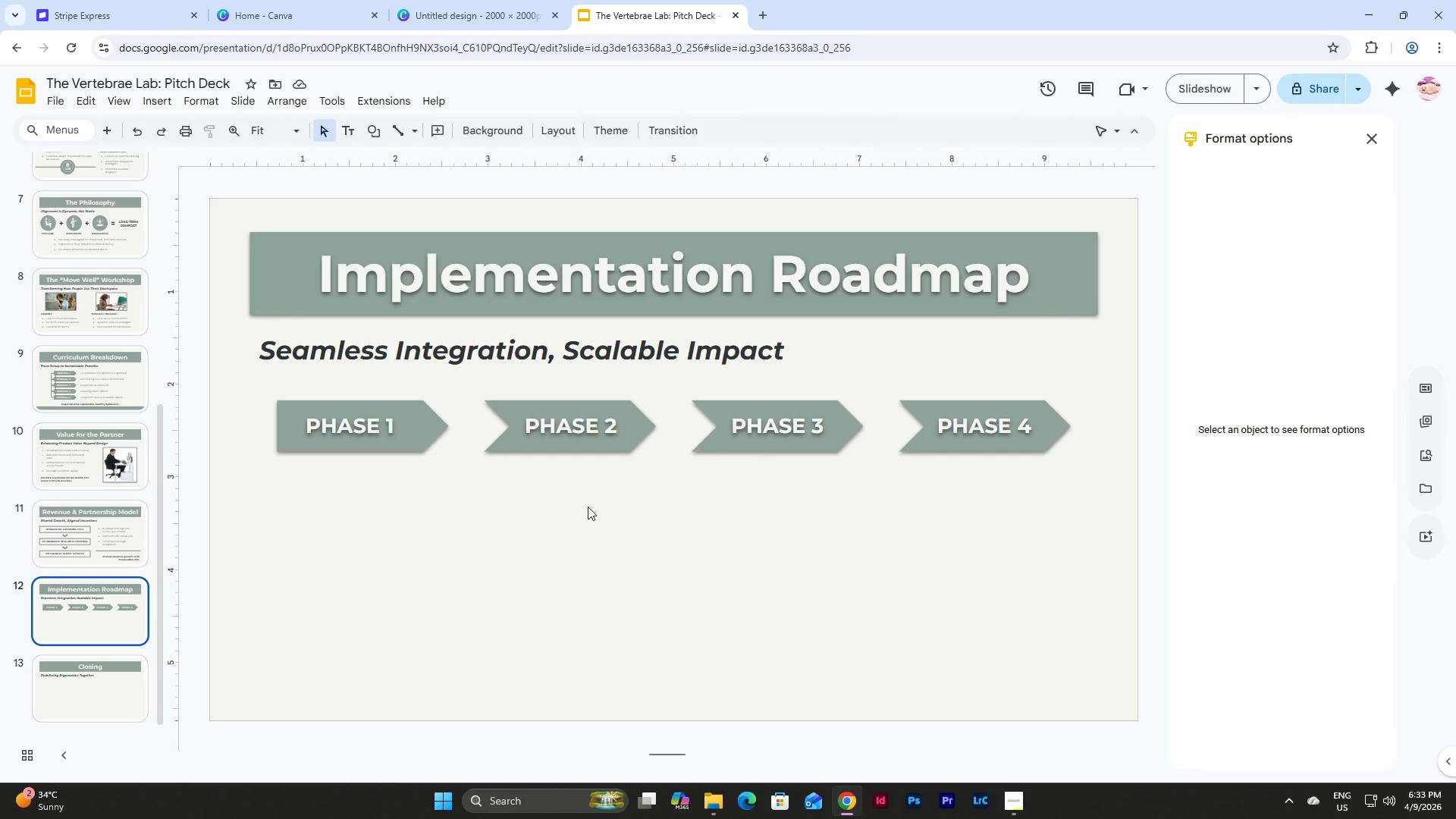 
left_click([390, 415])
 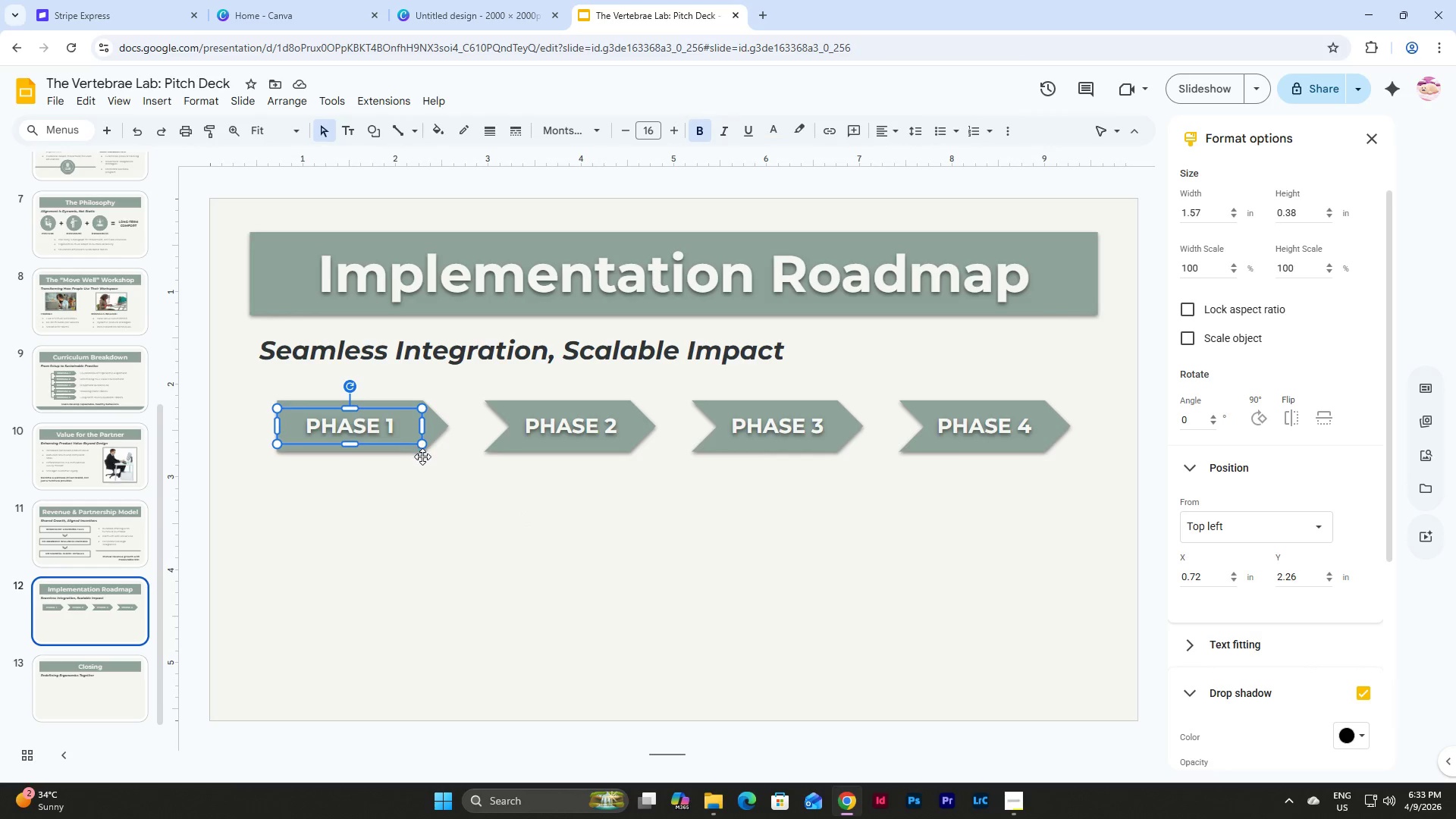 
key(Control+D)
 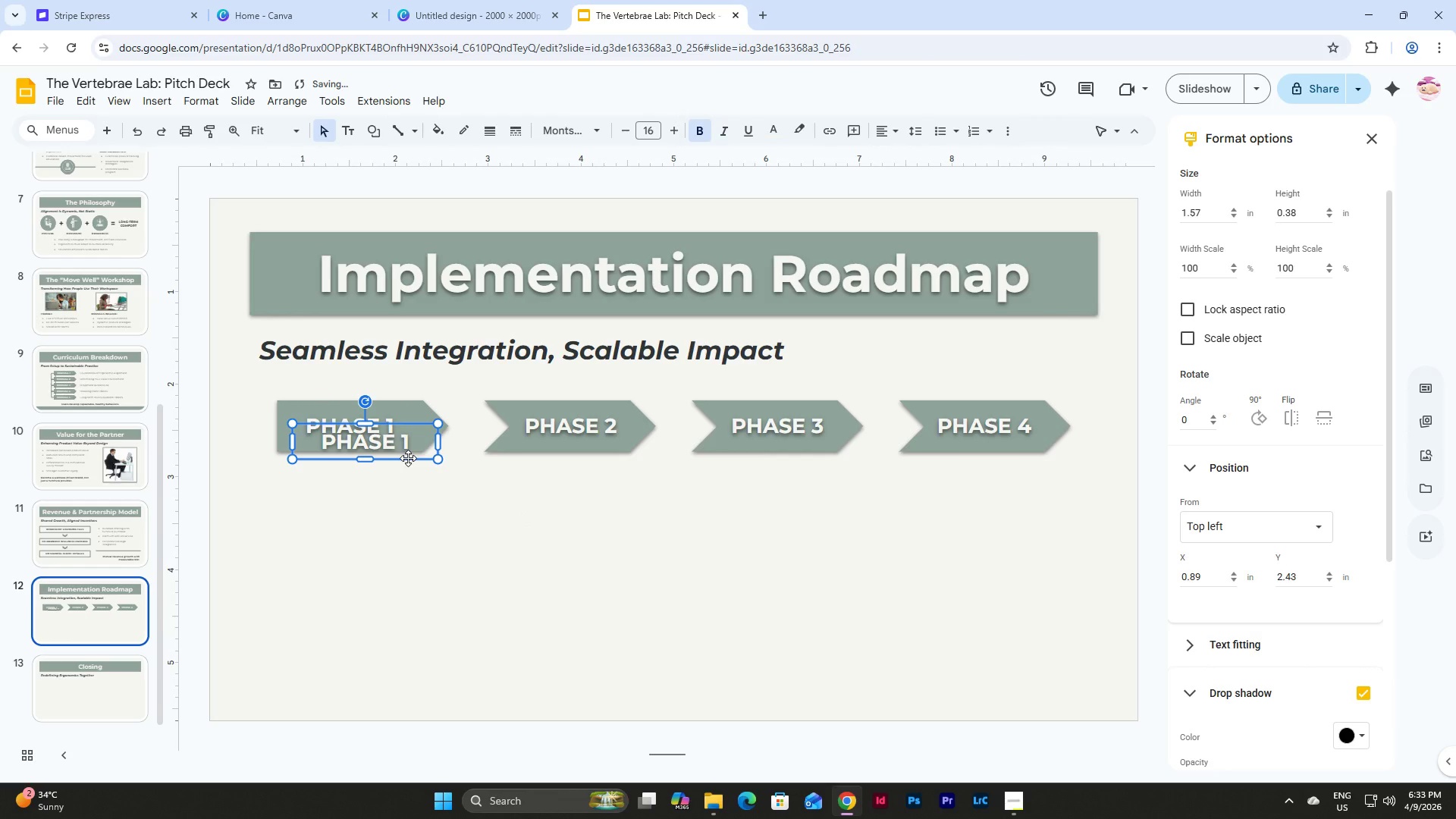 
left_click_drag(start_coordinate=[408, 458], to_coordinate=[391, 483])
 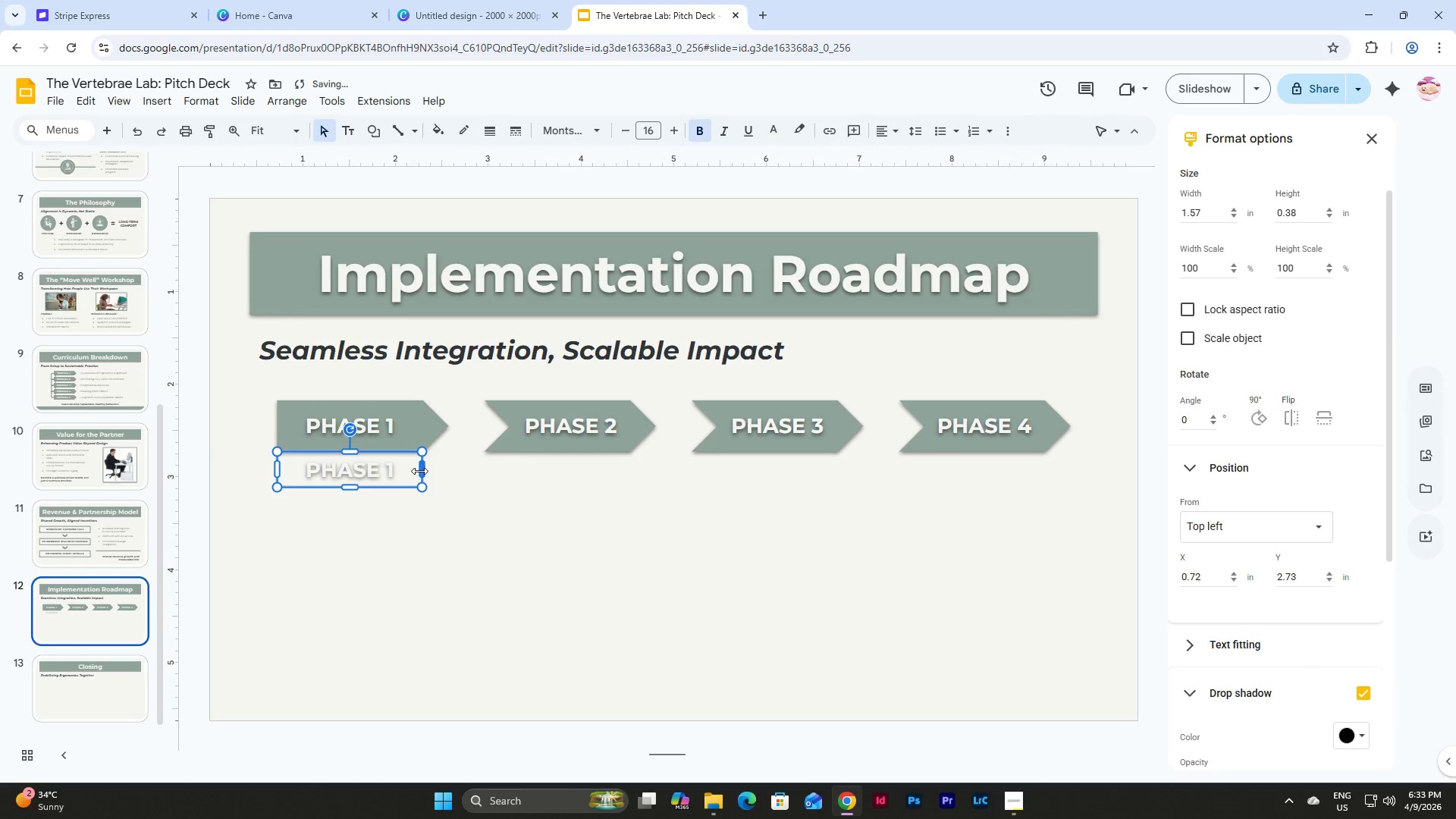 
left_click_drag(start_coordinate=[420, 471], to_coordinate=[448, 471])
 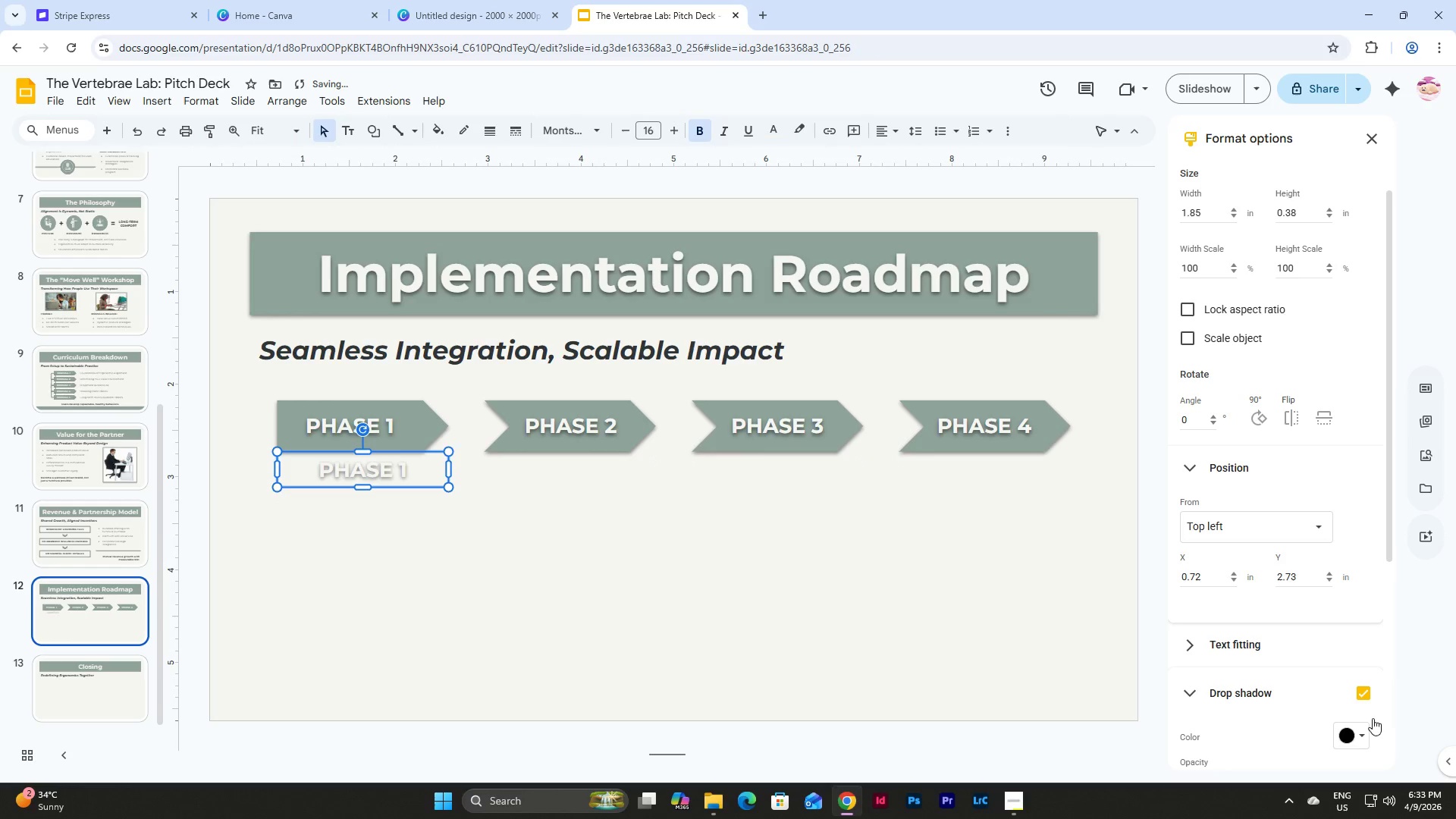 
left_click([1359, 692])
 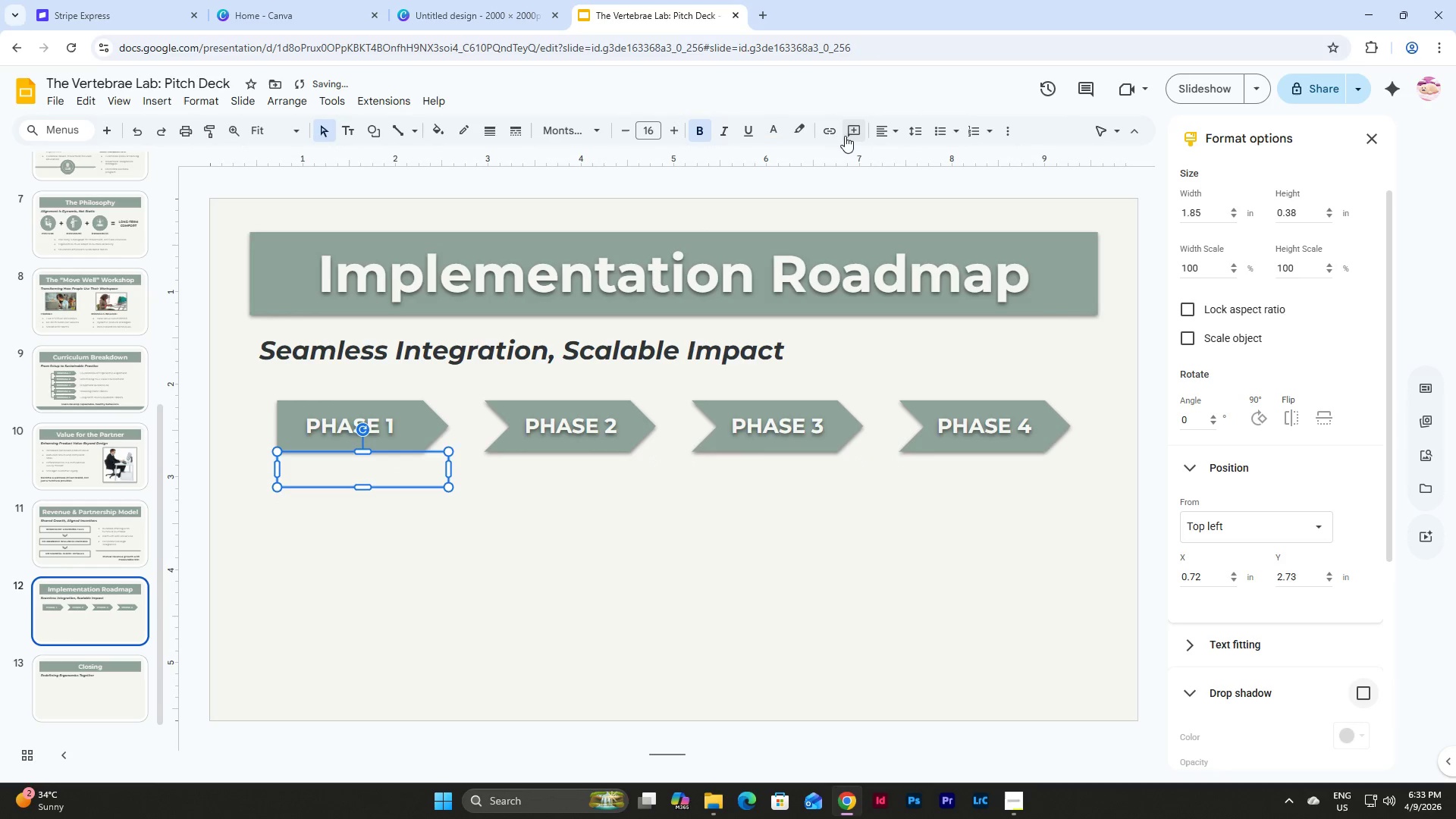 
left_click([774, 130])
 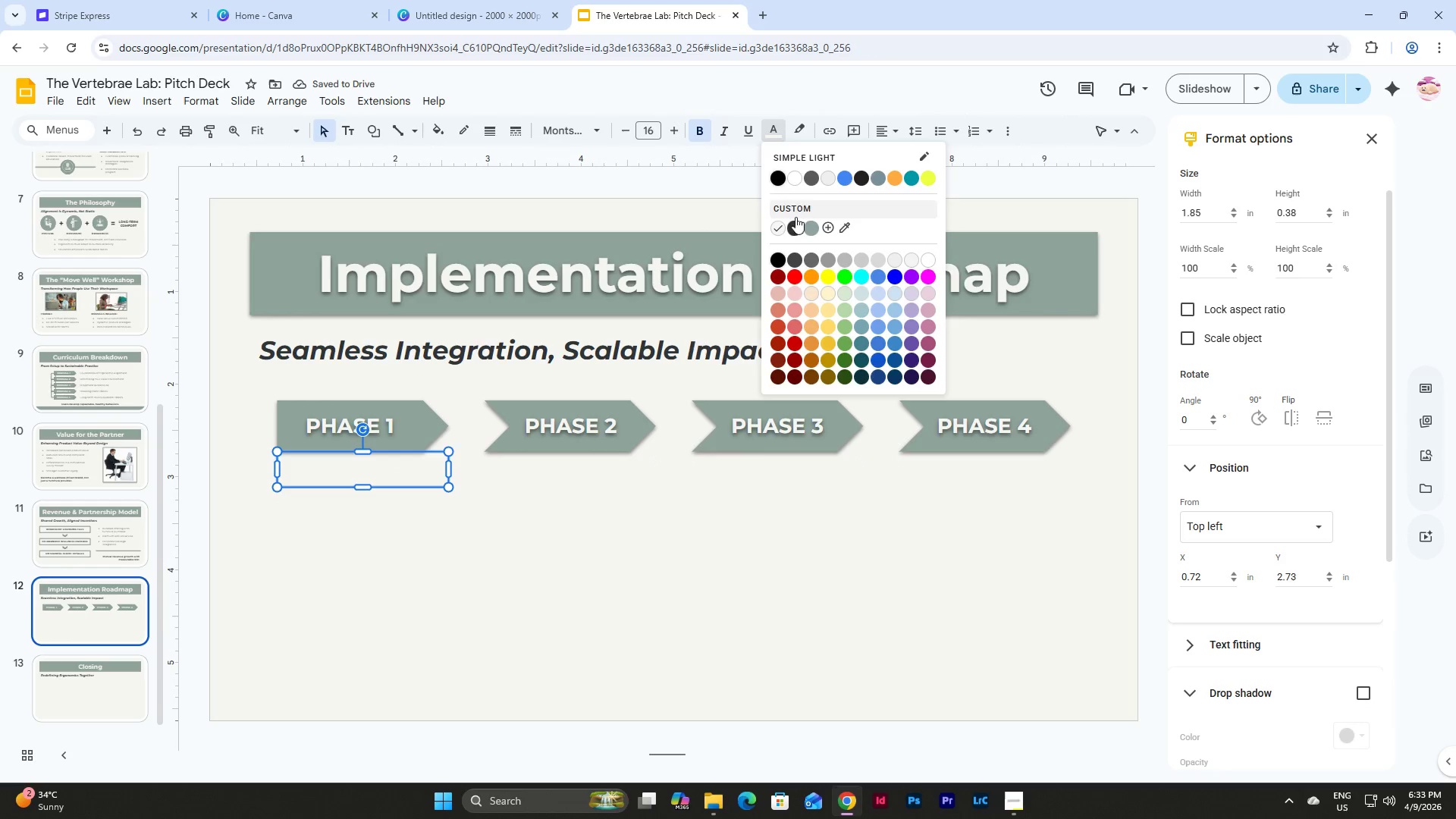 
left_click([791, 231])
 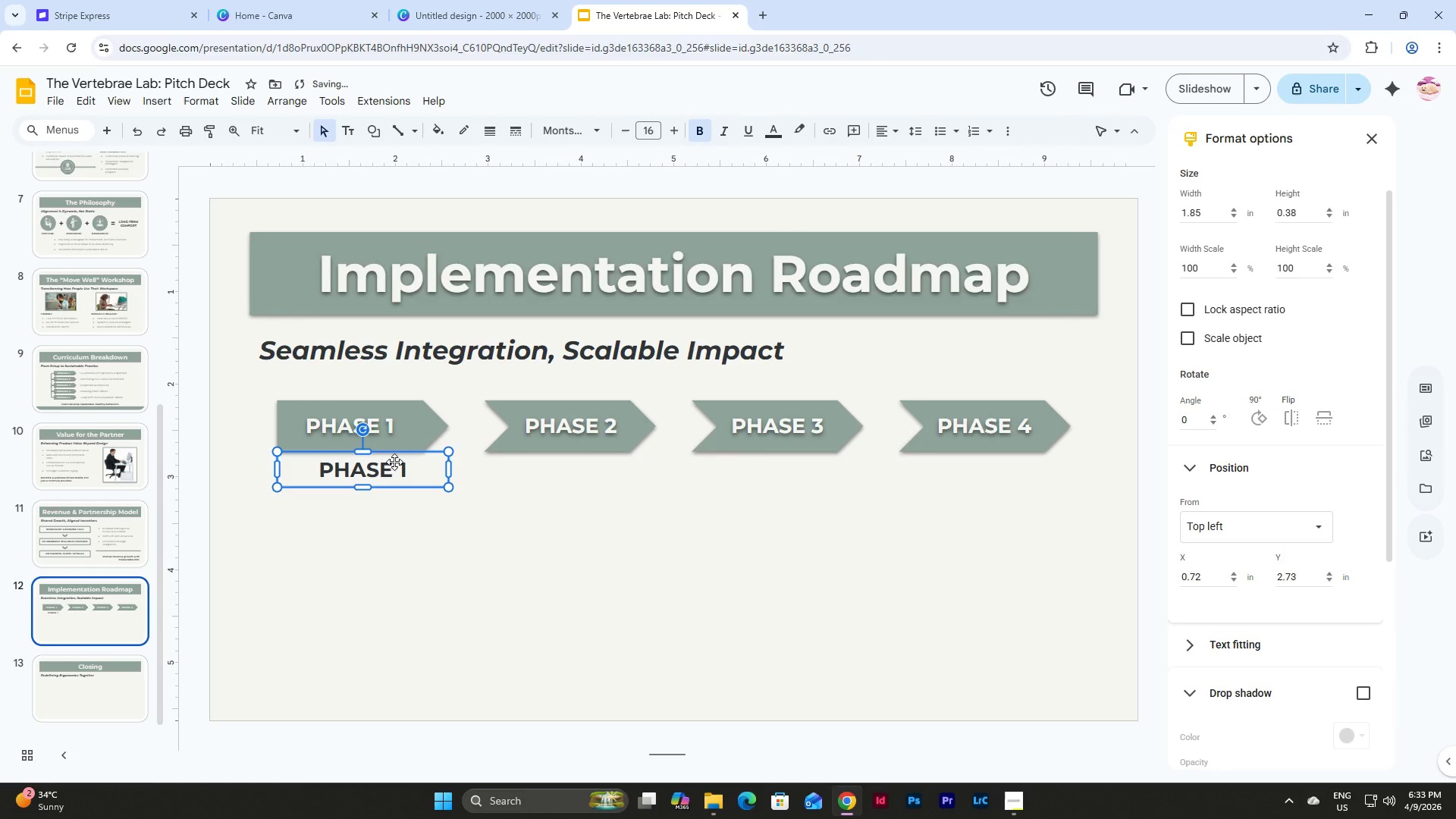 
double_click([405, 467])
 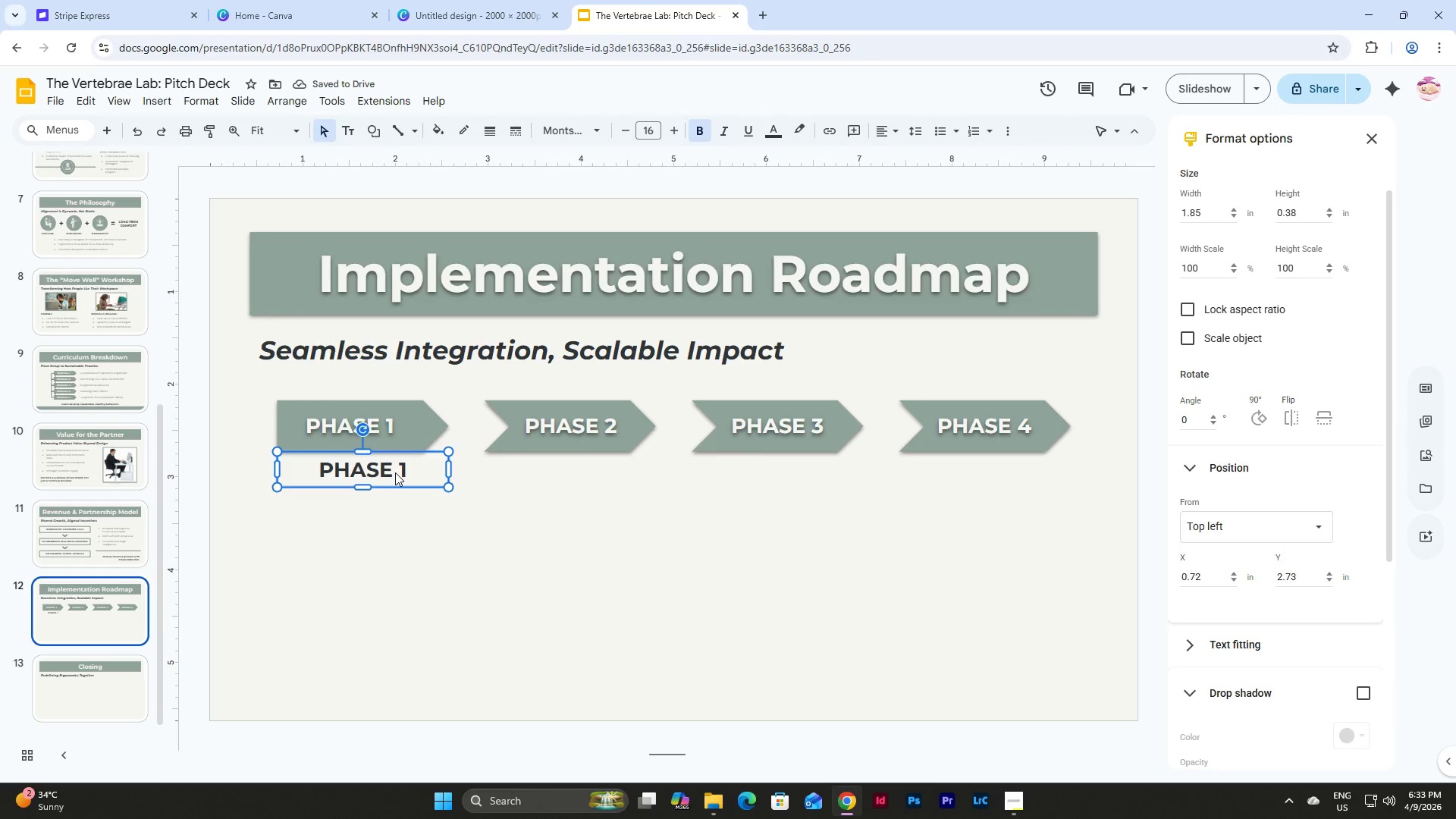 
triple_click([395, 472])
 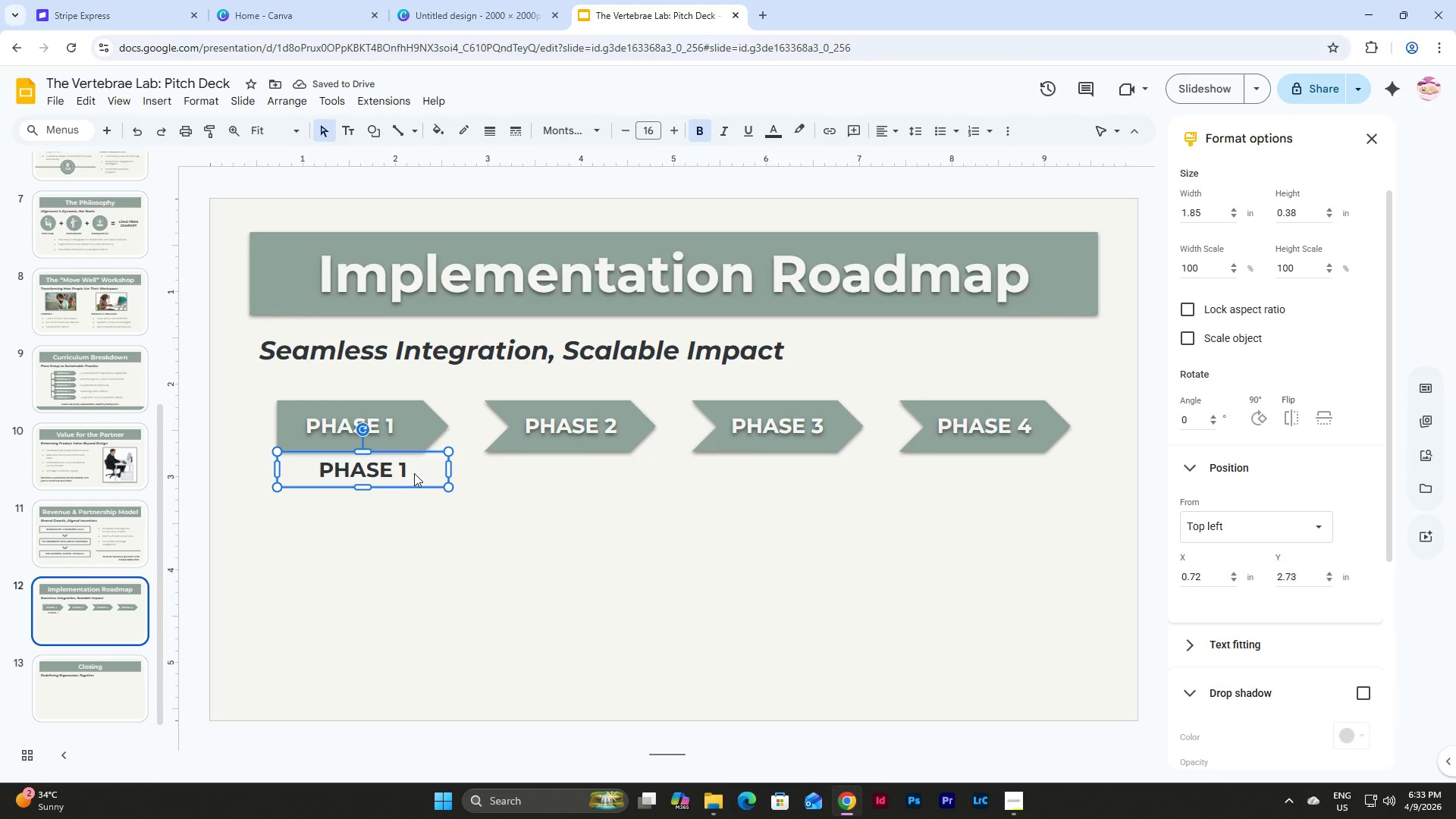 
double_click([391, 474])
 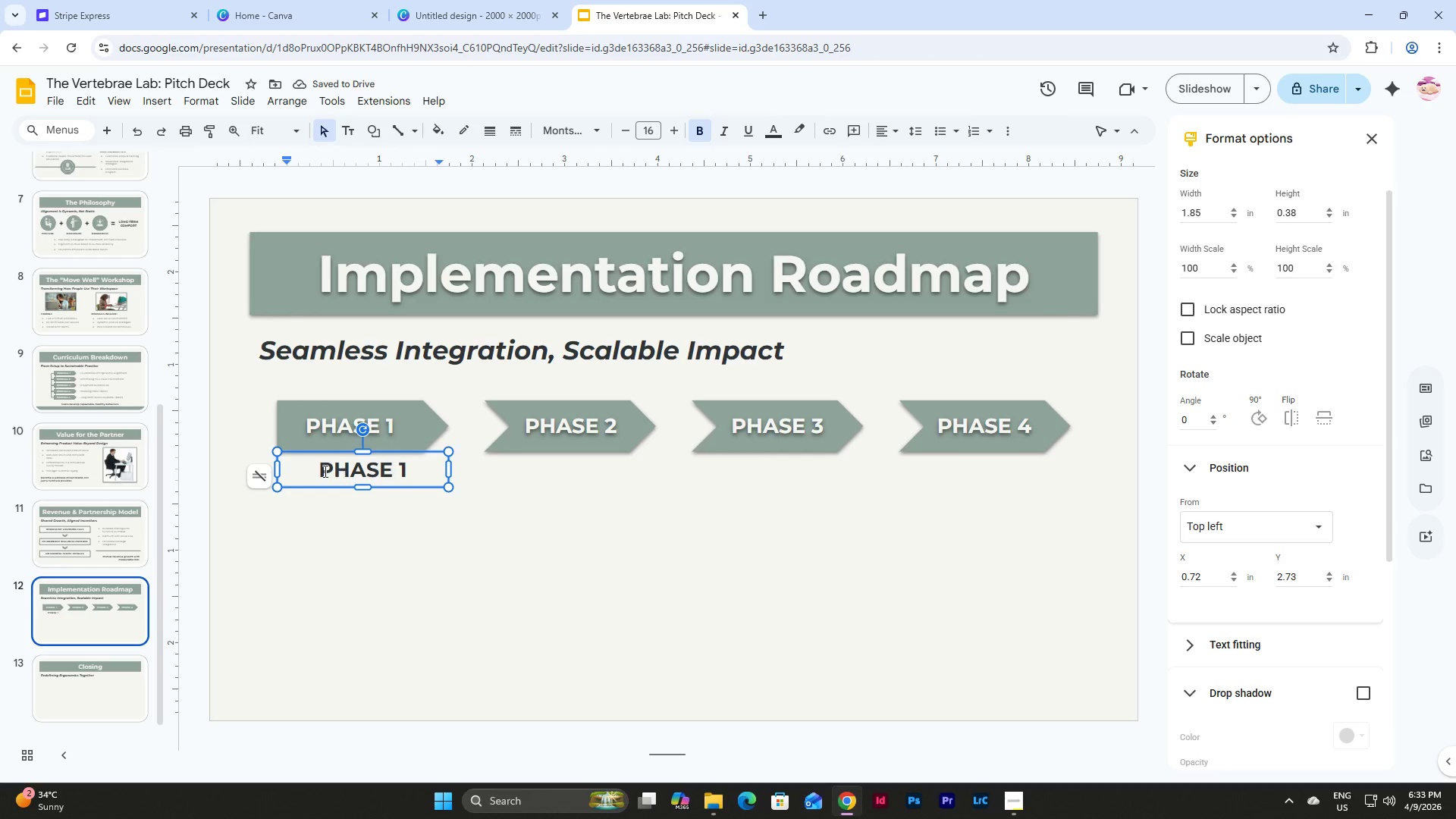 
left_click_drag(start_coordinate=[319, 471], to_coordinate=[406, 471])
 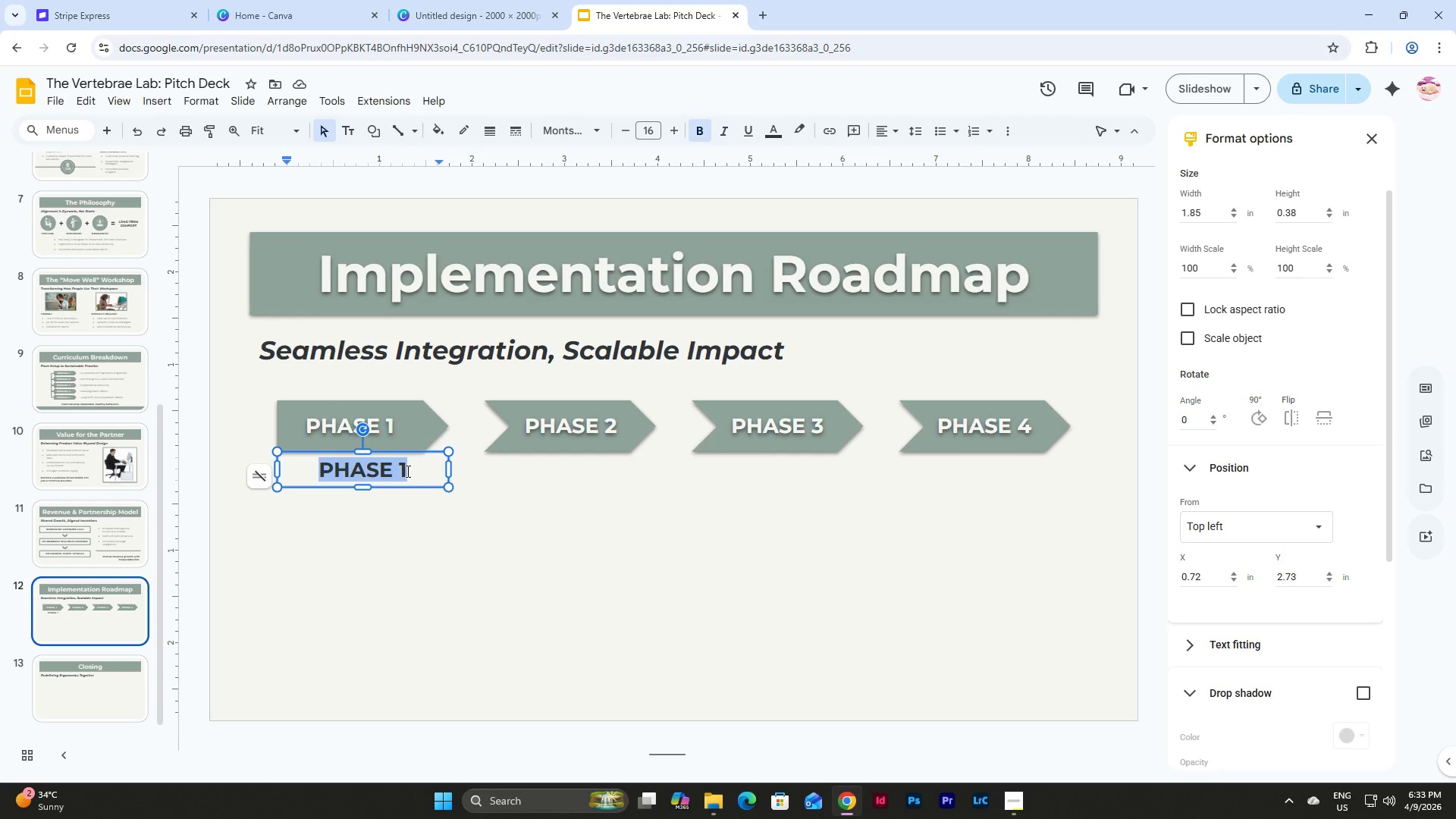 
type(ALIGN)
key(Backspace)
key(Backspace)
key(Backspace)
key(Backspace)
key(Backspace)
type(aLIGNMNET)
key(Backspace)
key(Backspace)
key(Backspace)
key(Backspace)
type(MNE)
key(Backspace)
key(Backspace)
type(ENT)
 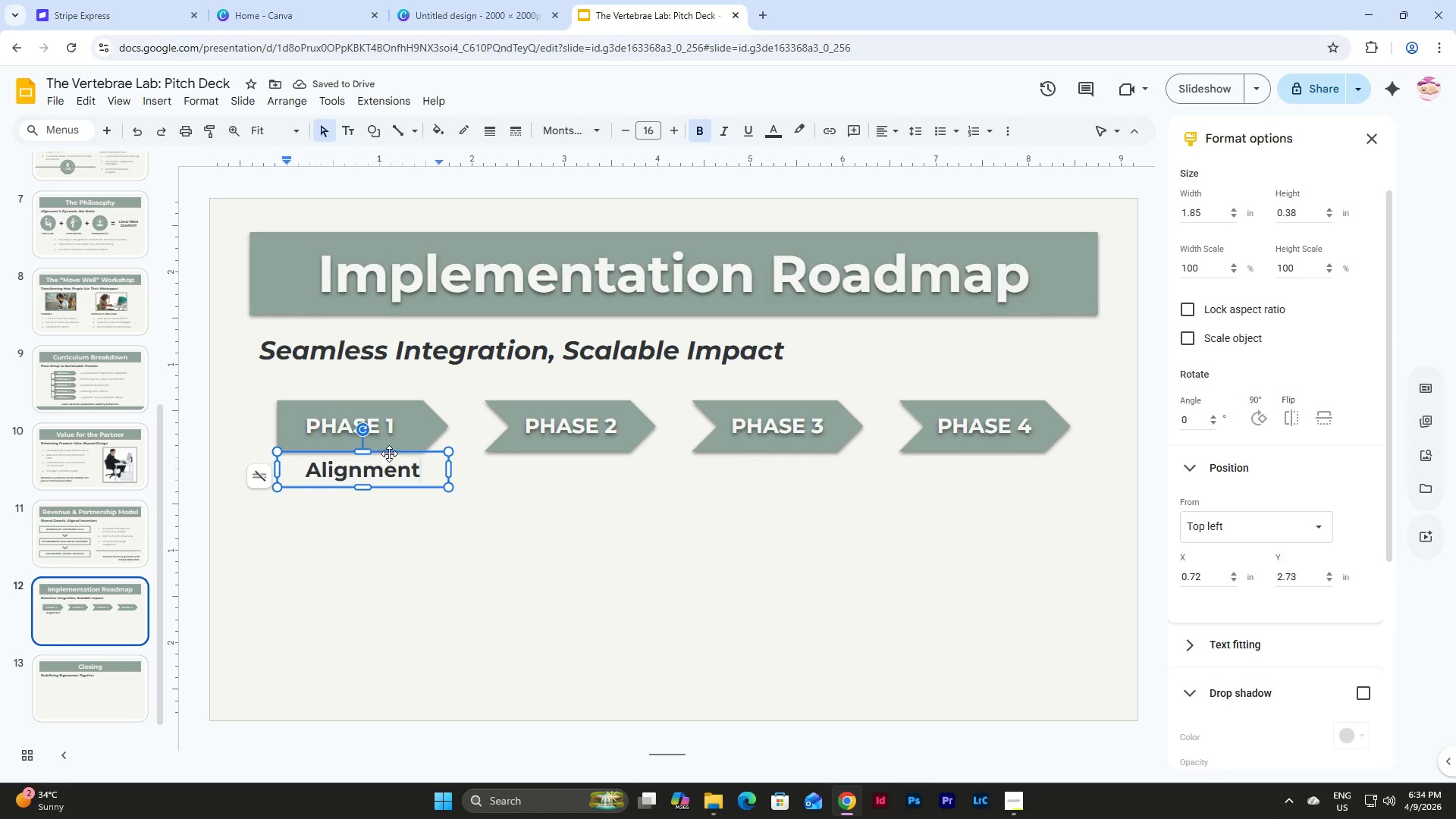 
left_click_drag(start_coordinate=[450, 469], to_coordinate=[449, 473])
 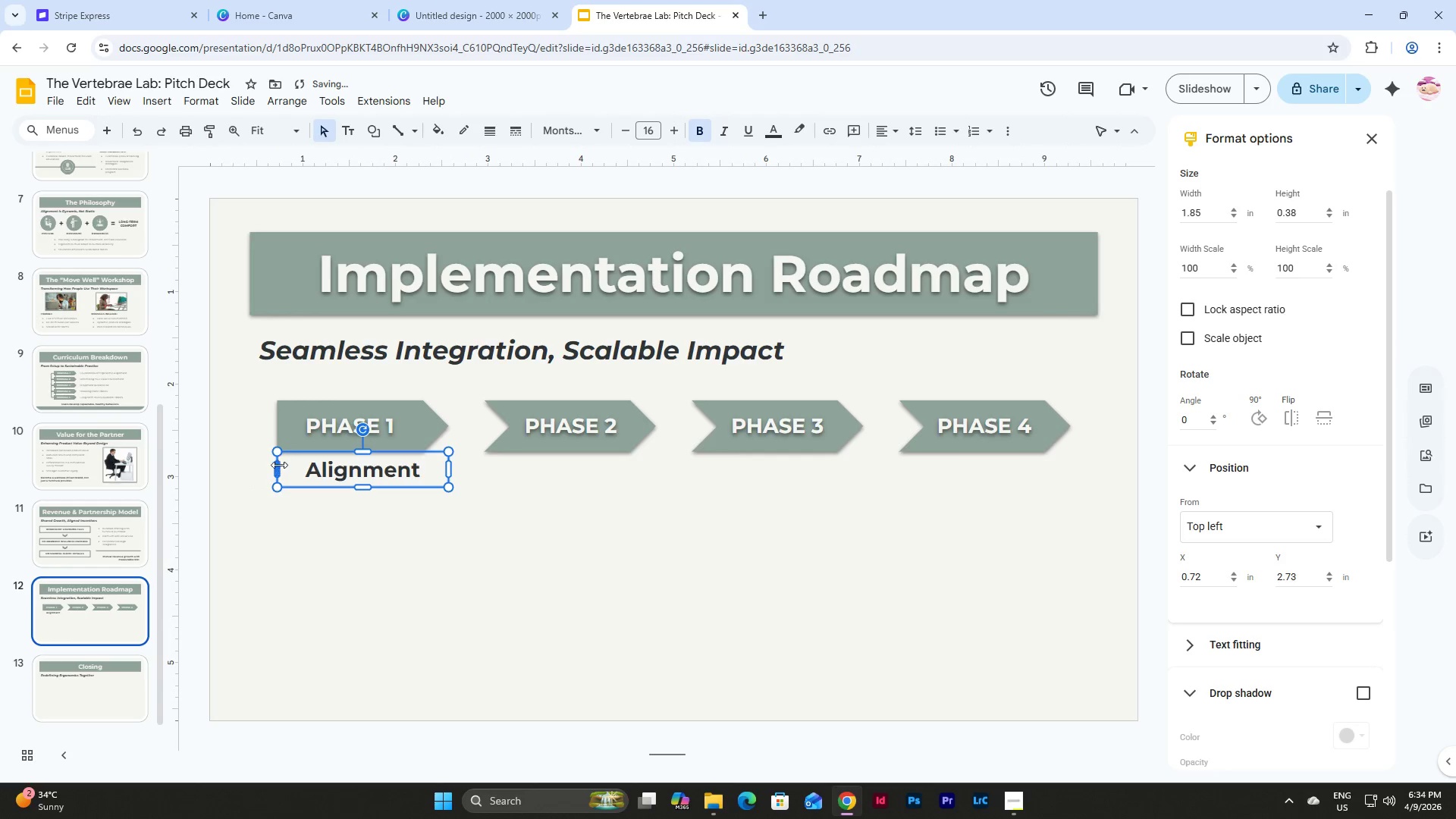 
left_click_drag(start_coordinate=[278, 465], to_coordinate=[275, 466])
 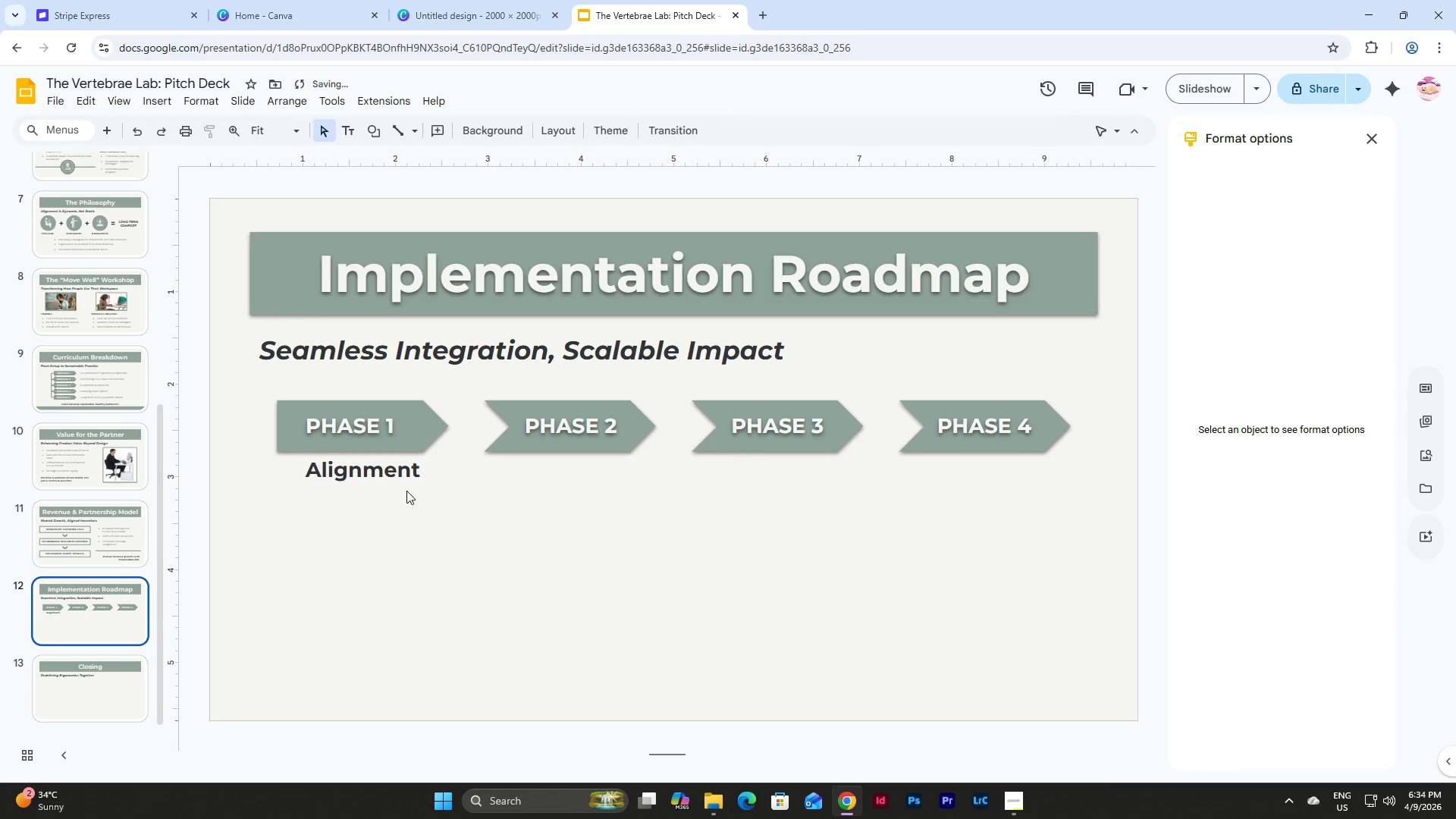 
double_click([400, 475])
 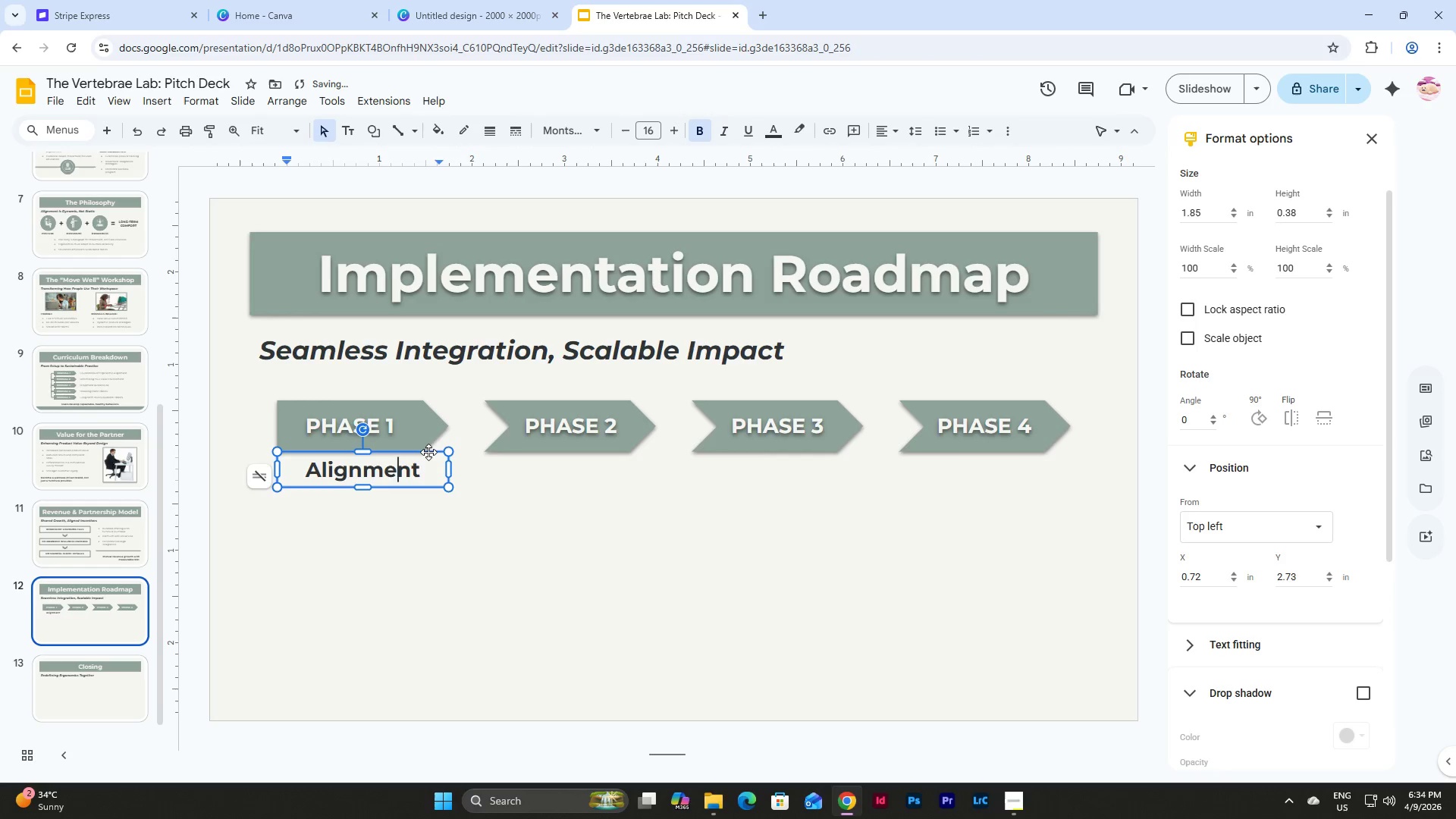 
left_click([428, 452])
 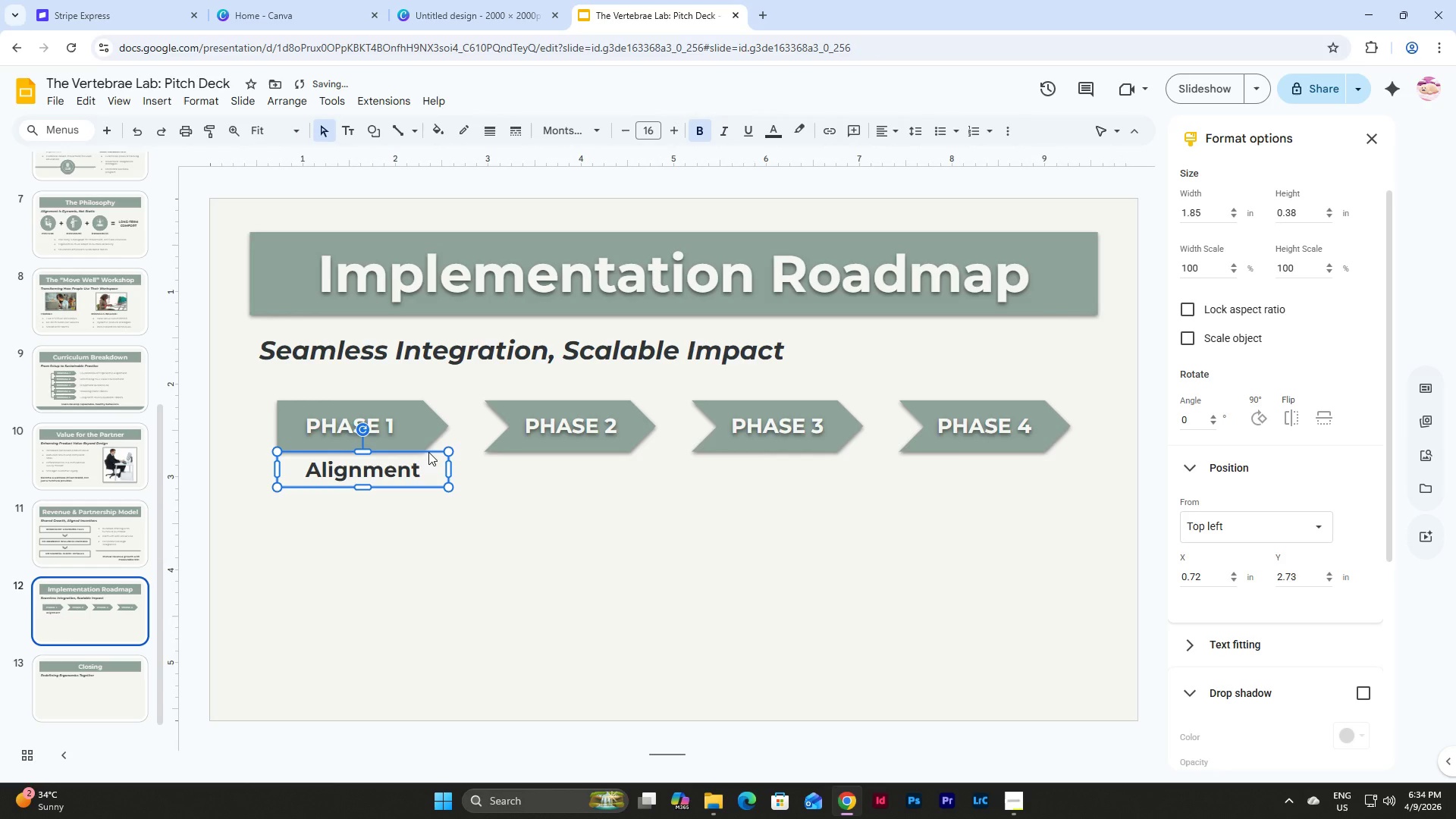 
key(Control+D)
 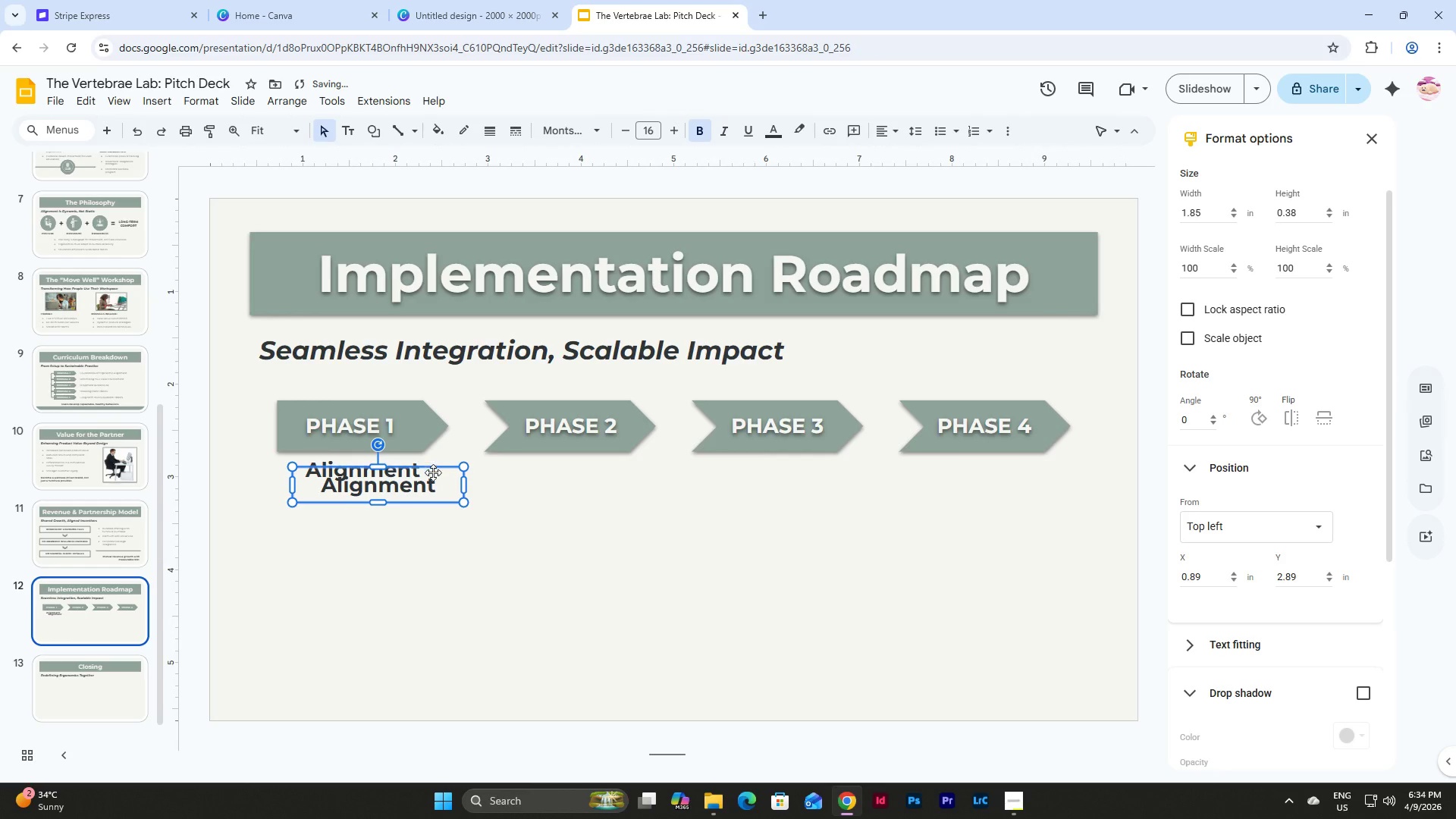 
left_click_drag(start_coordinate=[433, 472], to_coordinate=[449, 472])
 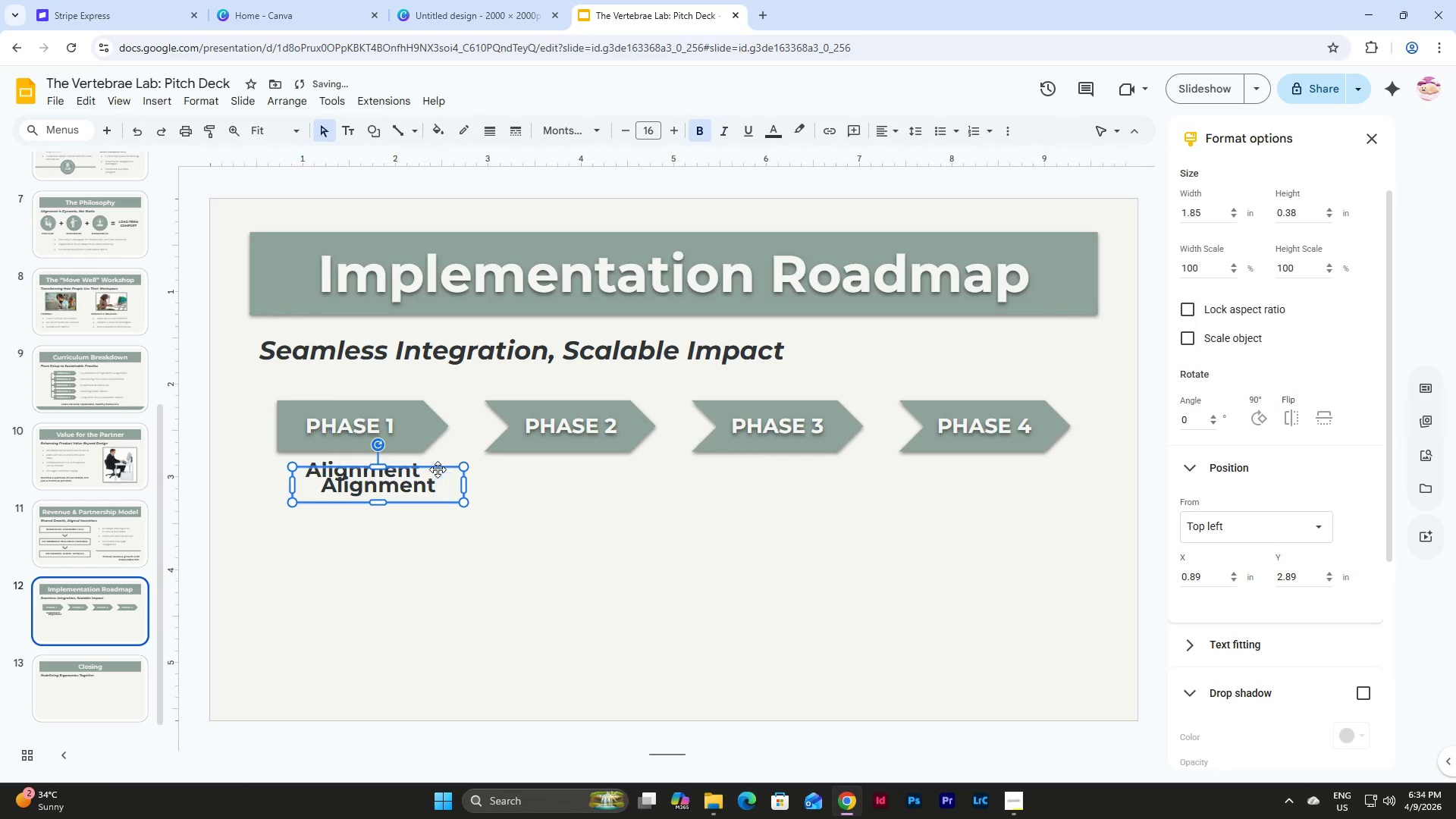 
left_click_drag(start_coordinate=[438, 469], to_coordinate=[628, 457])
 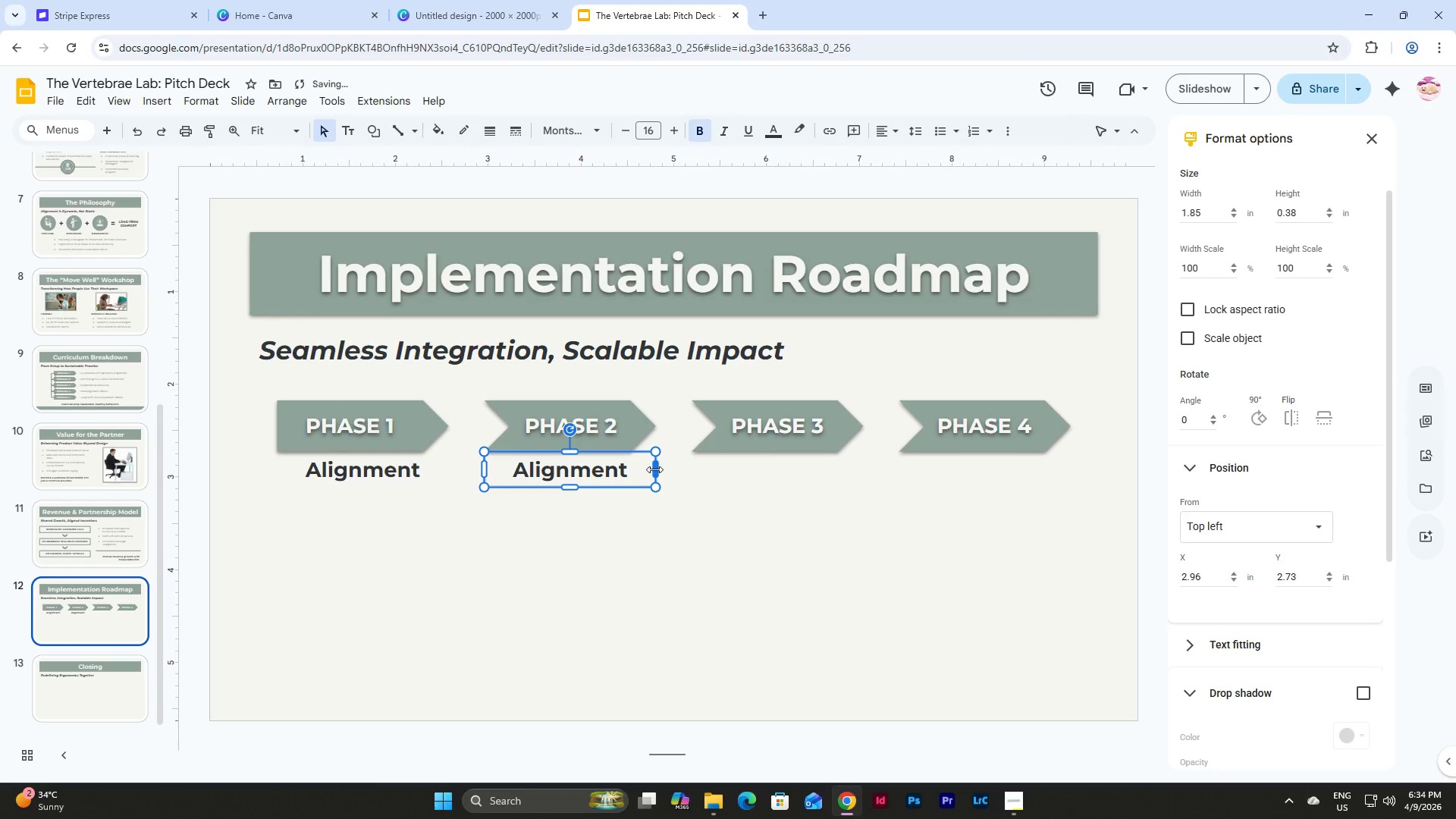 
left_click_drag(start_coordinate=[654, 469], to_coordinate=[659, 469])
 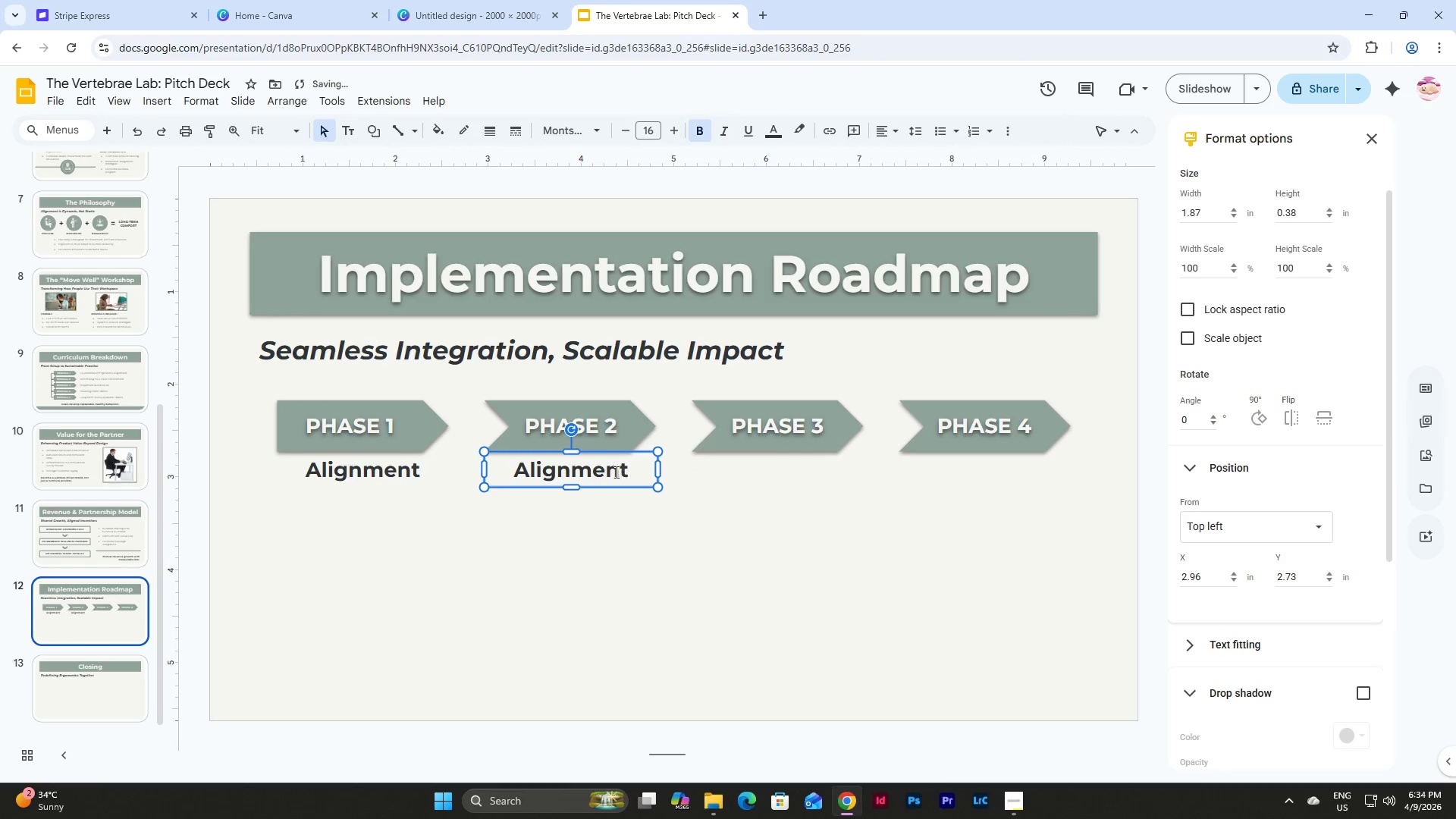 
left_click([606, 468])
 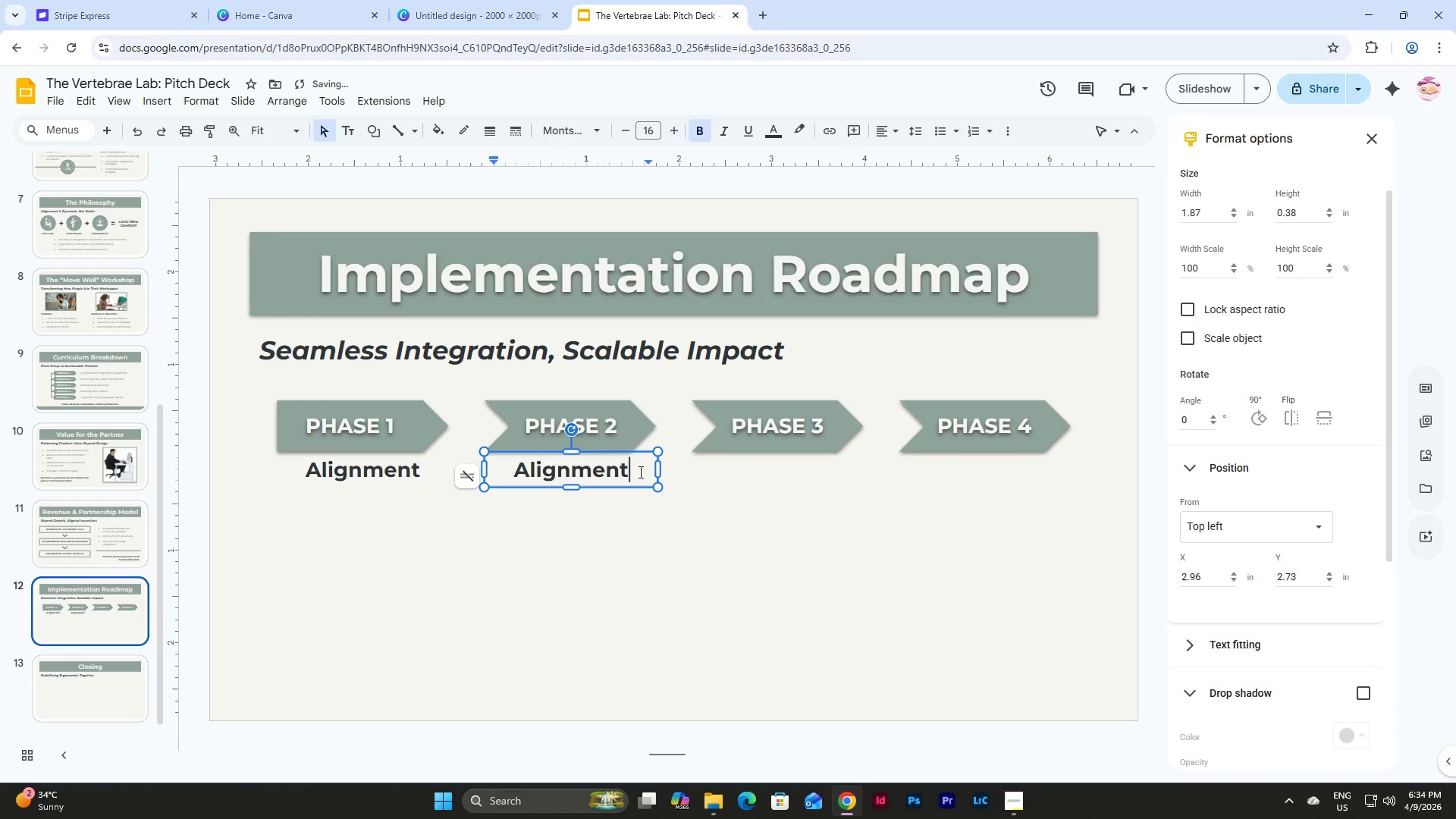 
left_click_drag(start_coordinate=[641, 472], to_coordinate=[499, 469])
 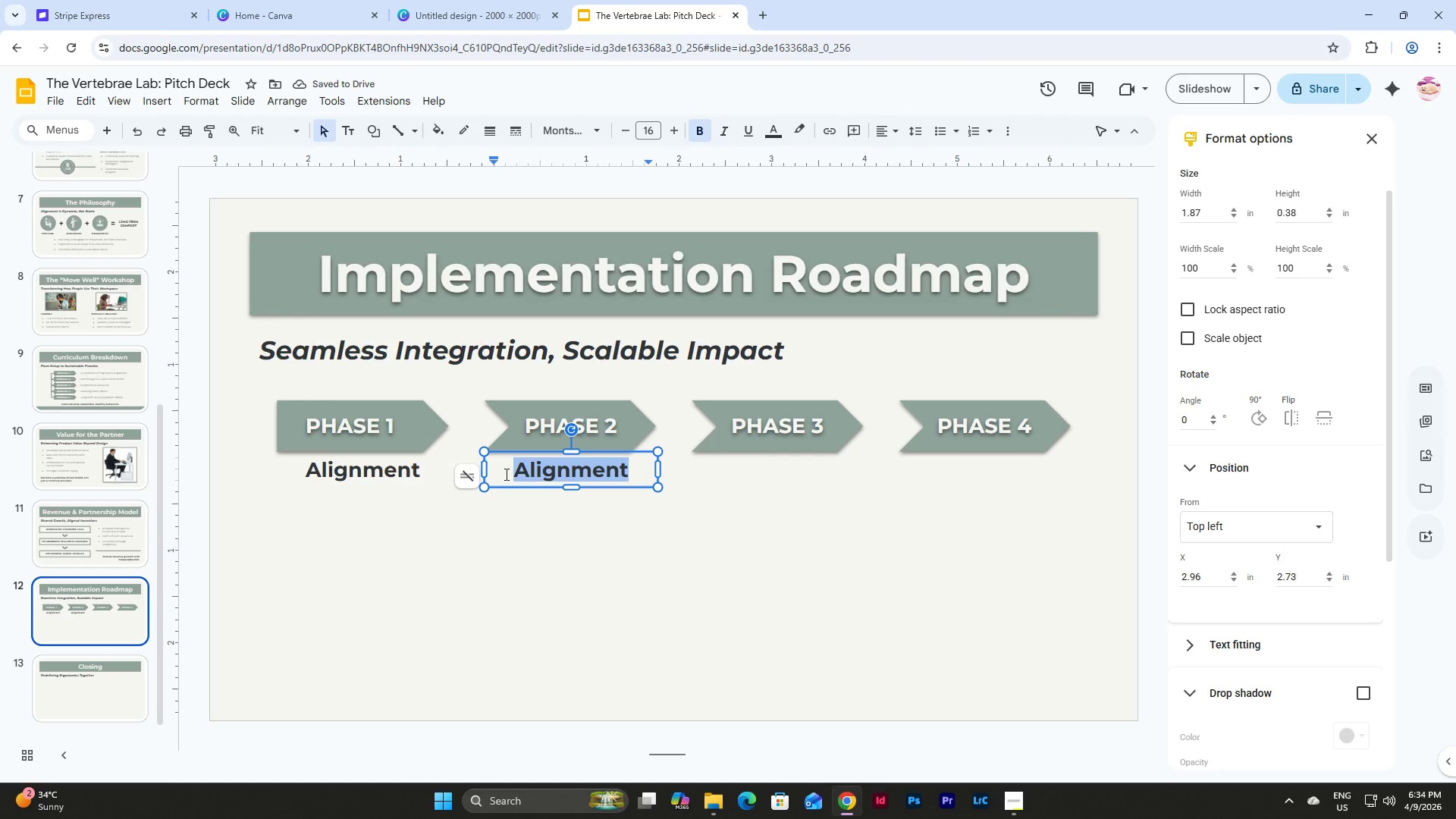 
type(Pilot Launv)
key(Backspace)
type(ch)
 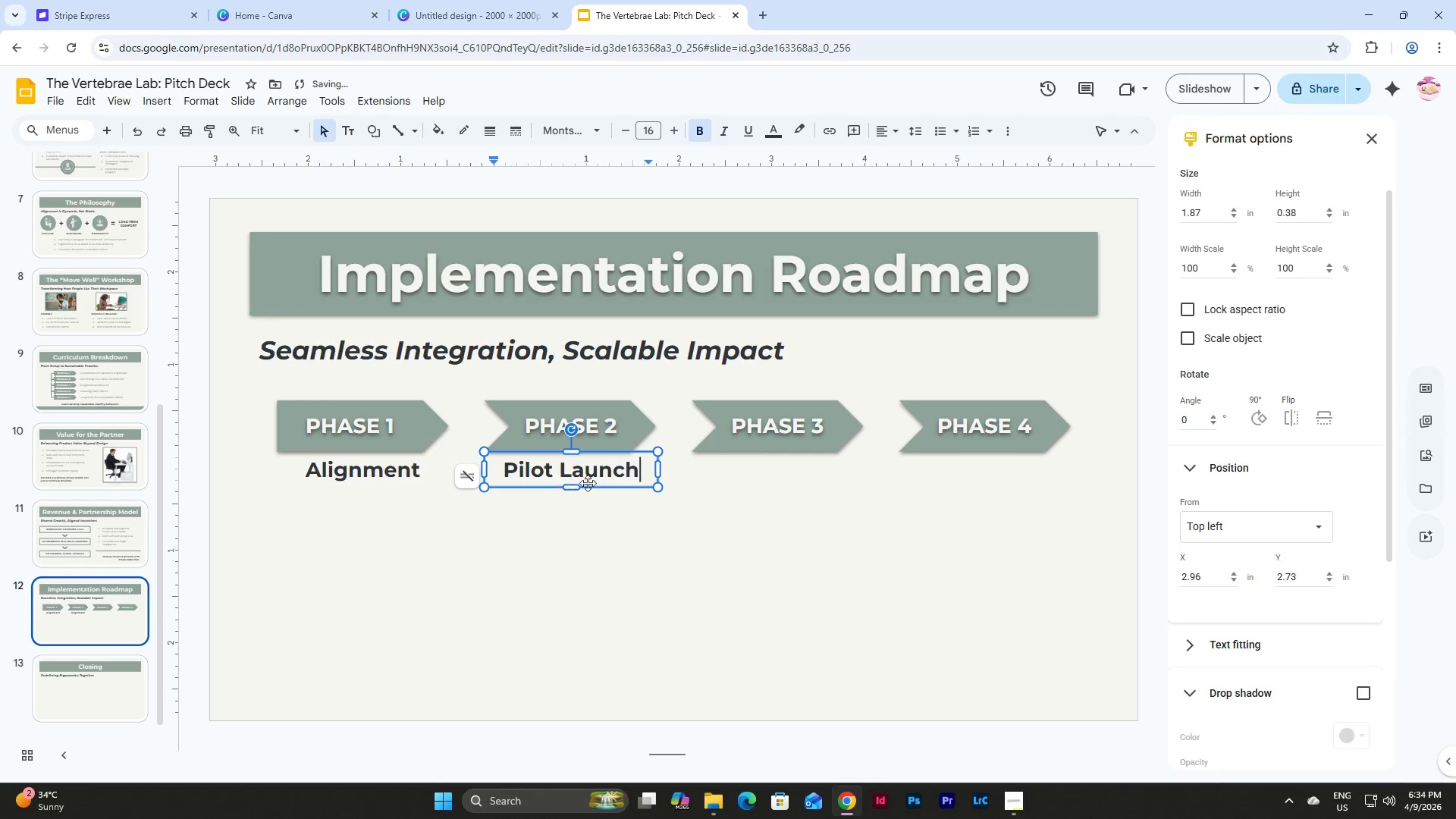 
left_click([599, 483])
 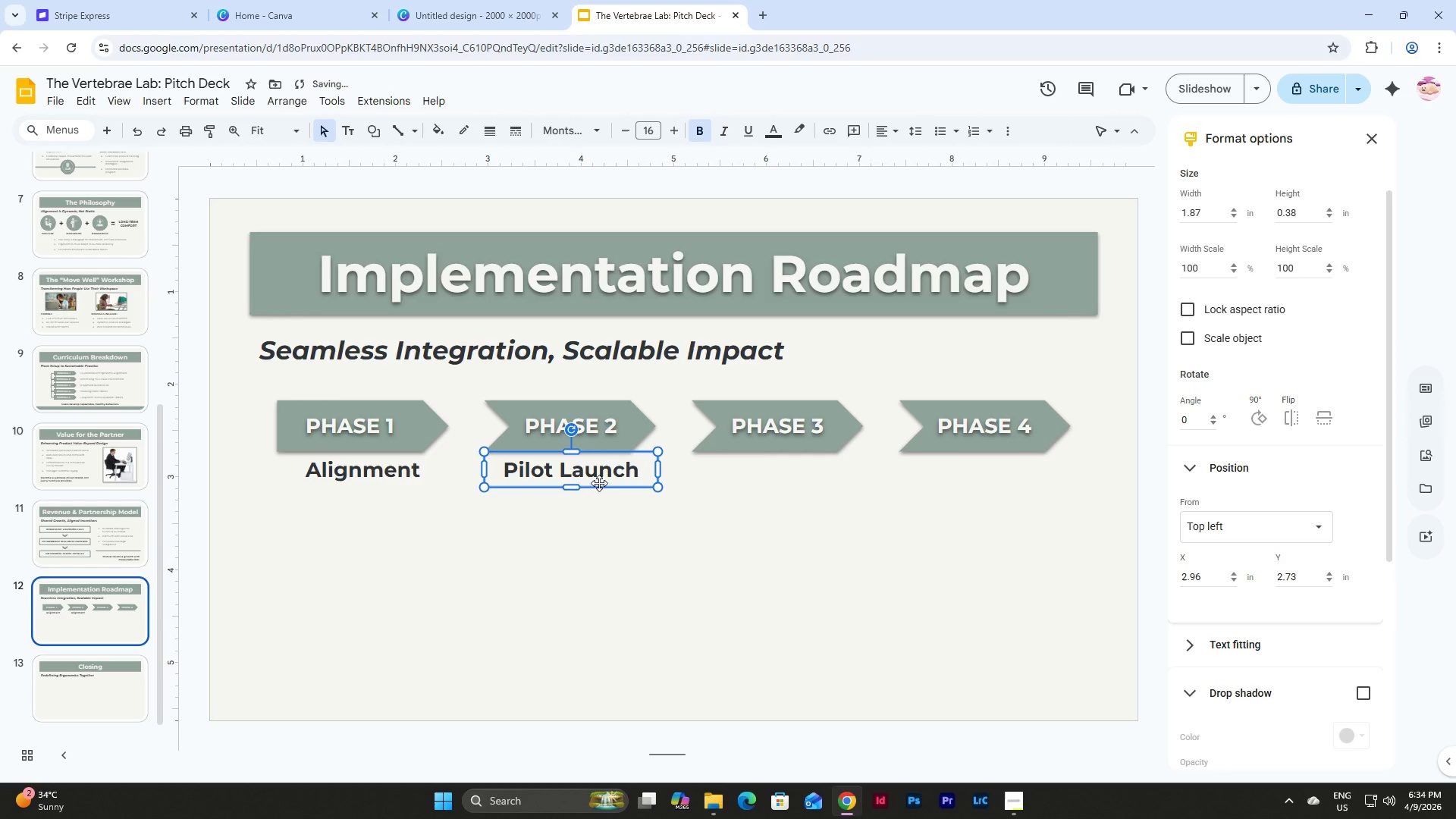 
key(Control+D)
 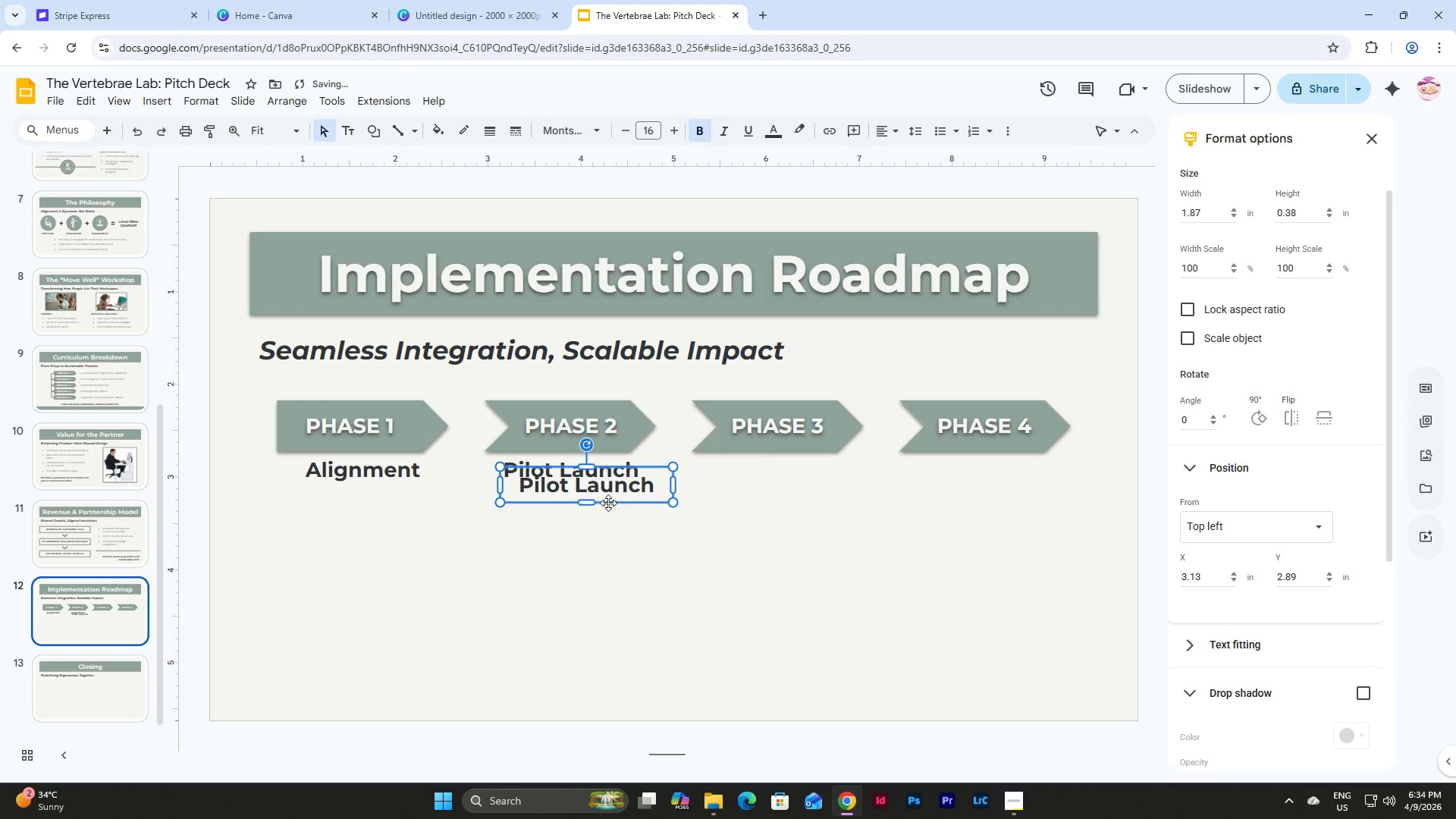 
left_click_drag(start_coordinate=[609, 507], to_coordinate=[789, 492])
 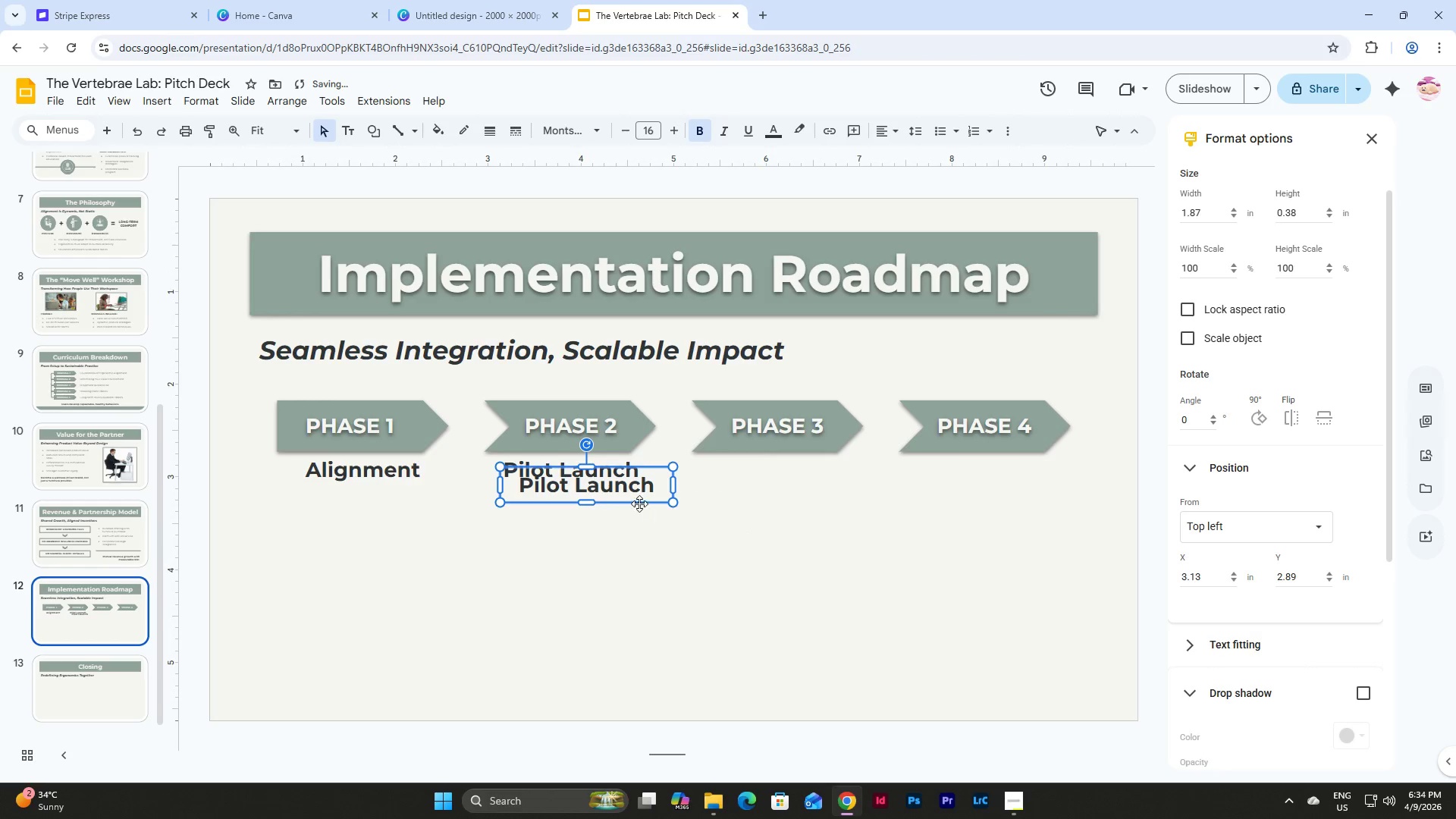 
left_click_drag(start_coordinate=[639, 504], to_coordinate=[830, 491])
 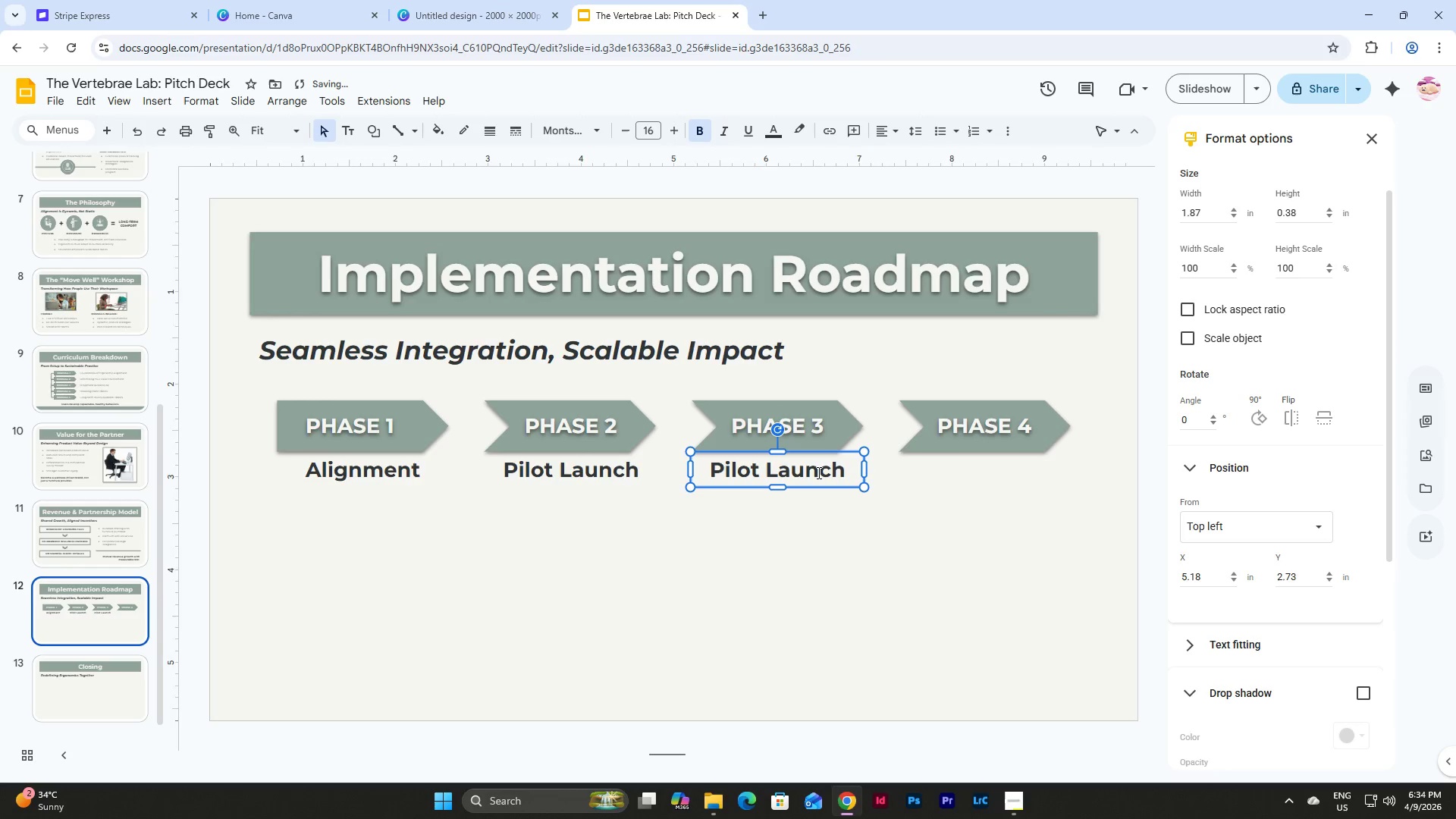 
left_click([817, 472])
 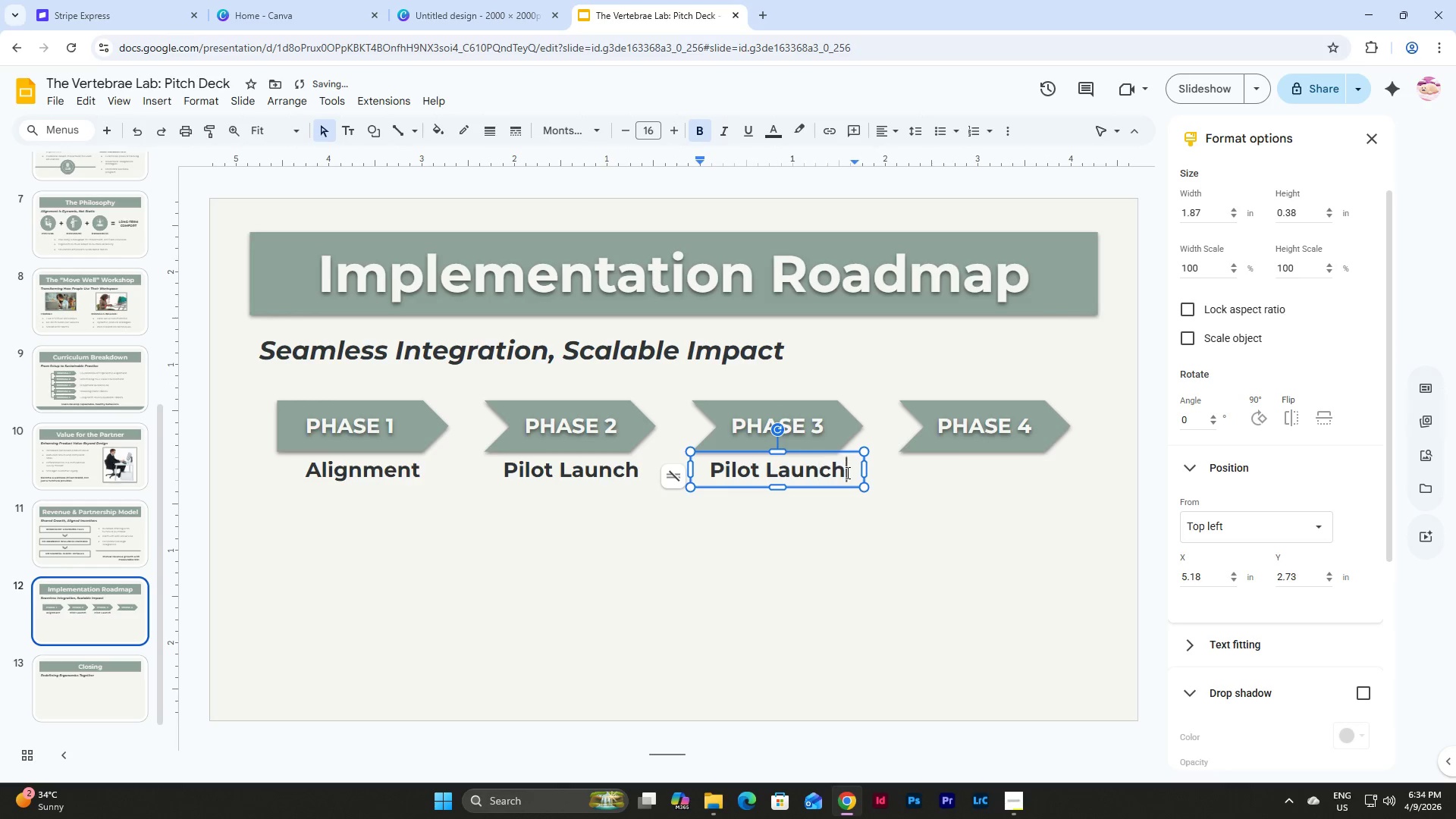 
left_click_drag(start_coordinate=[846, 472], to_coordinate=[679, 472])
 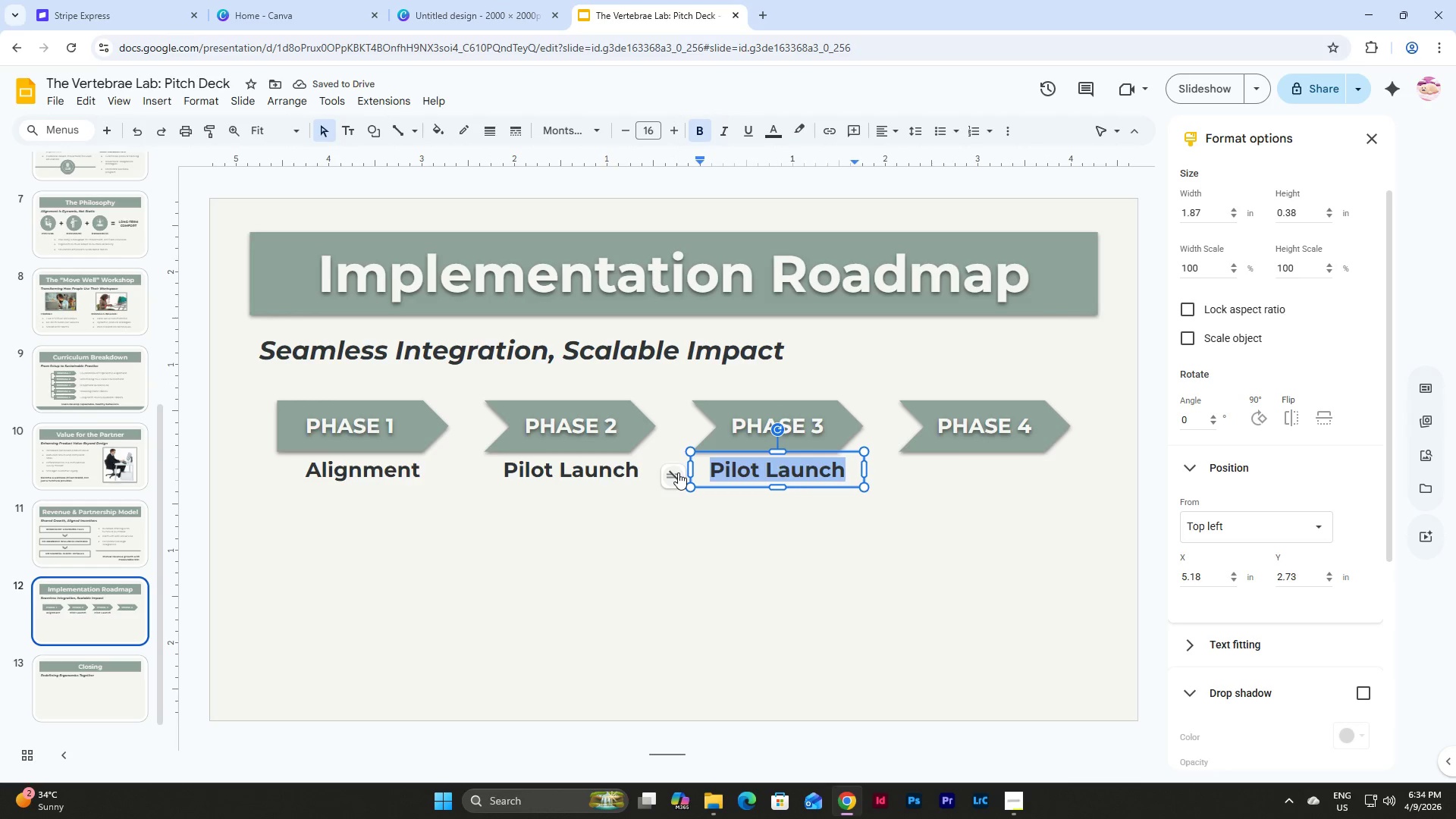 
type(Z)
key(Backspace)
type(Full Deployment)
 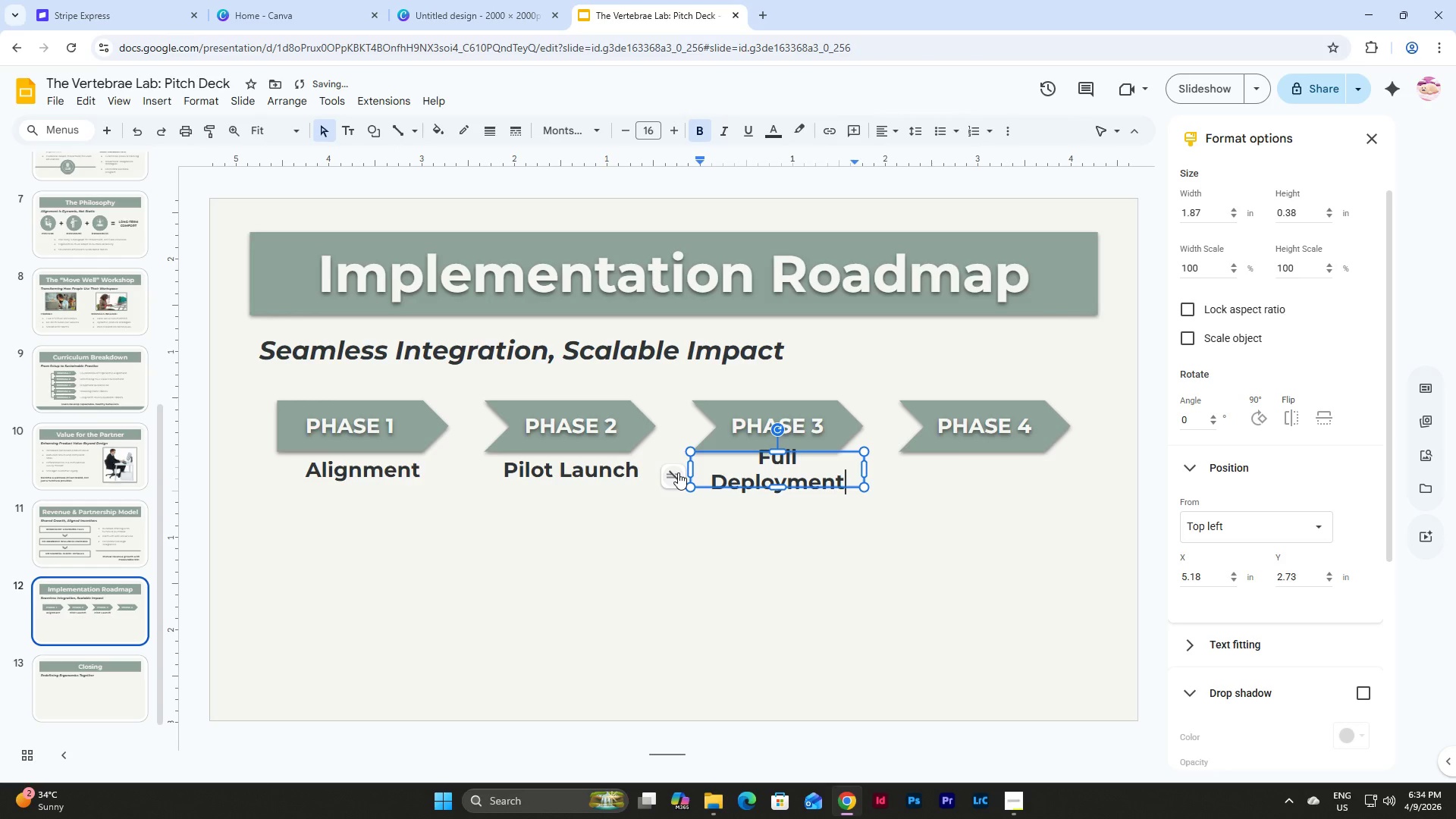 
left_click_drag(start_coordinate=[781, 488], to_coordinate=[780, 505])
 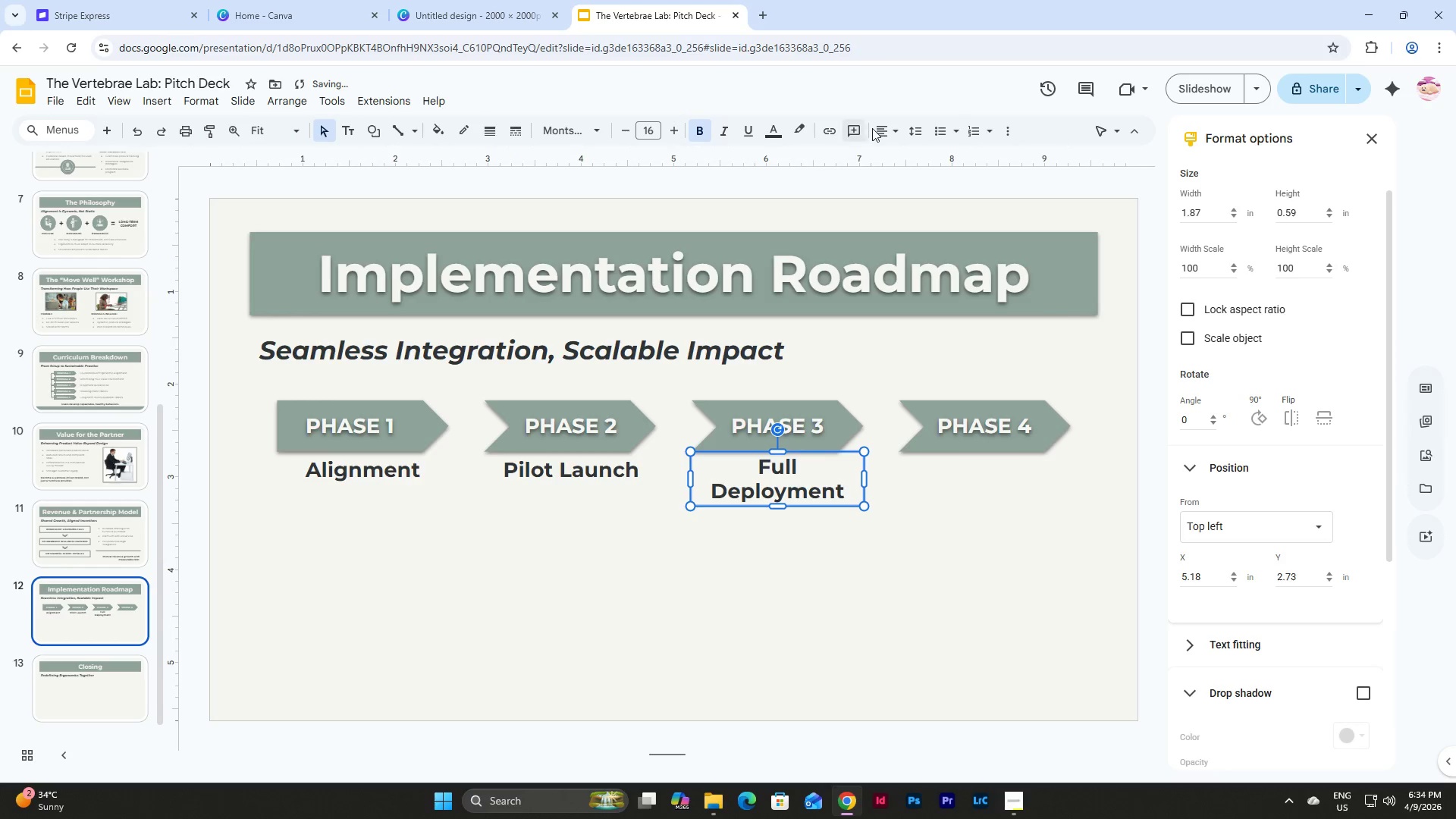 
left_click([886, 126])
 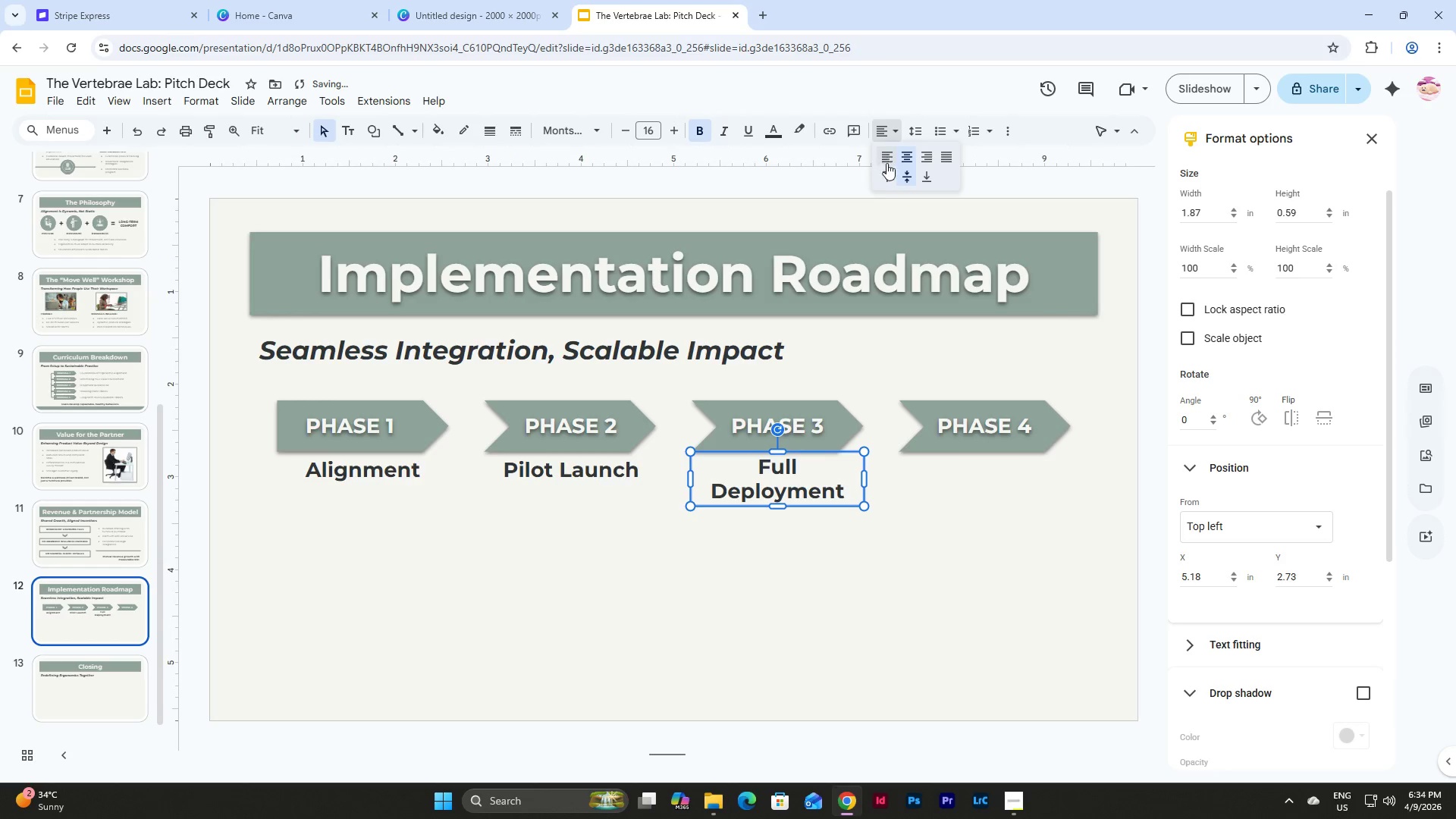 
left_click([886, 174])
 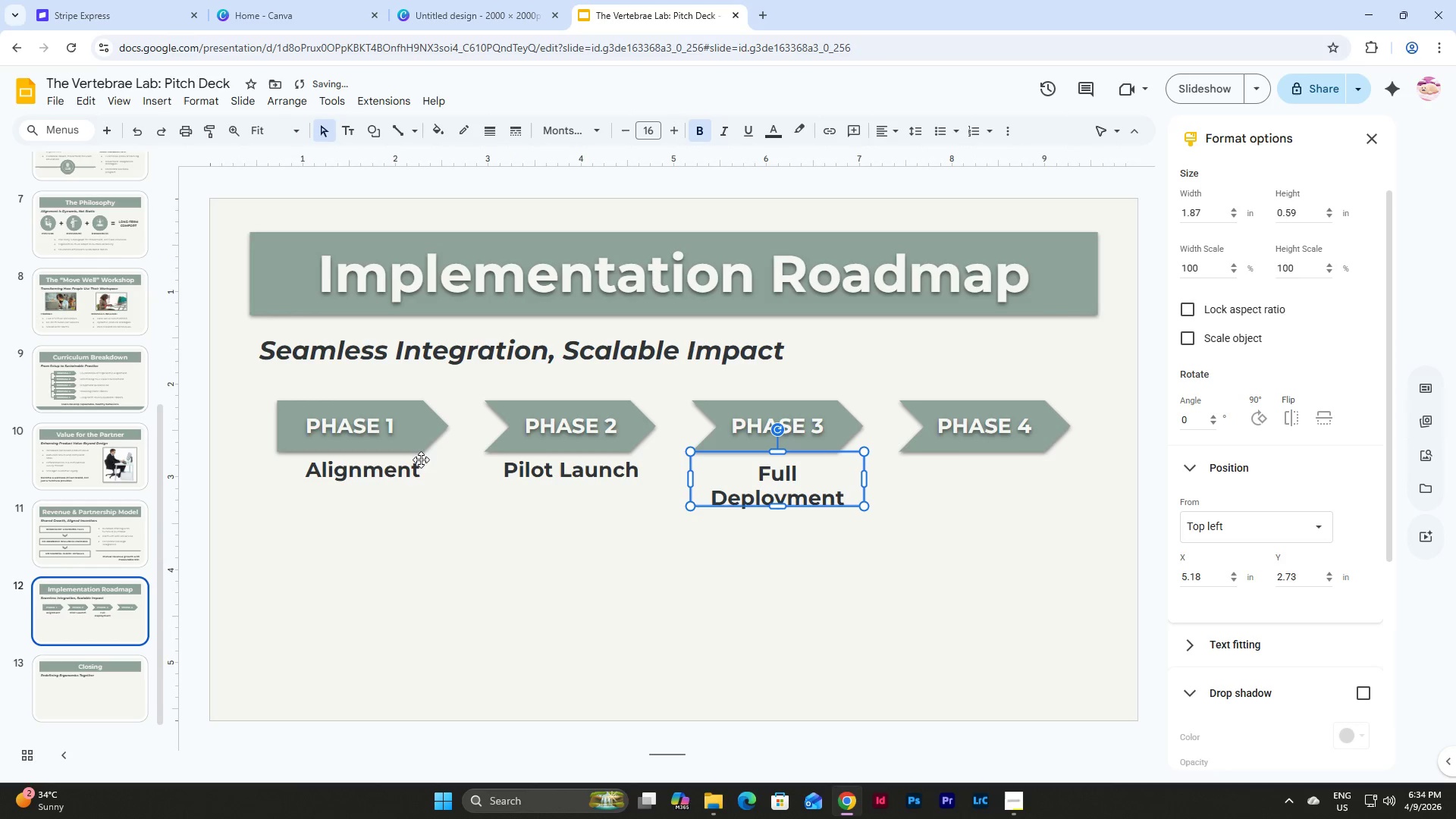 
left_click([362, 468])
 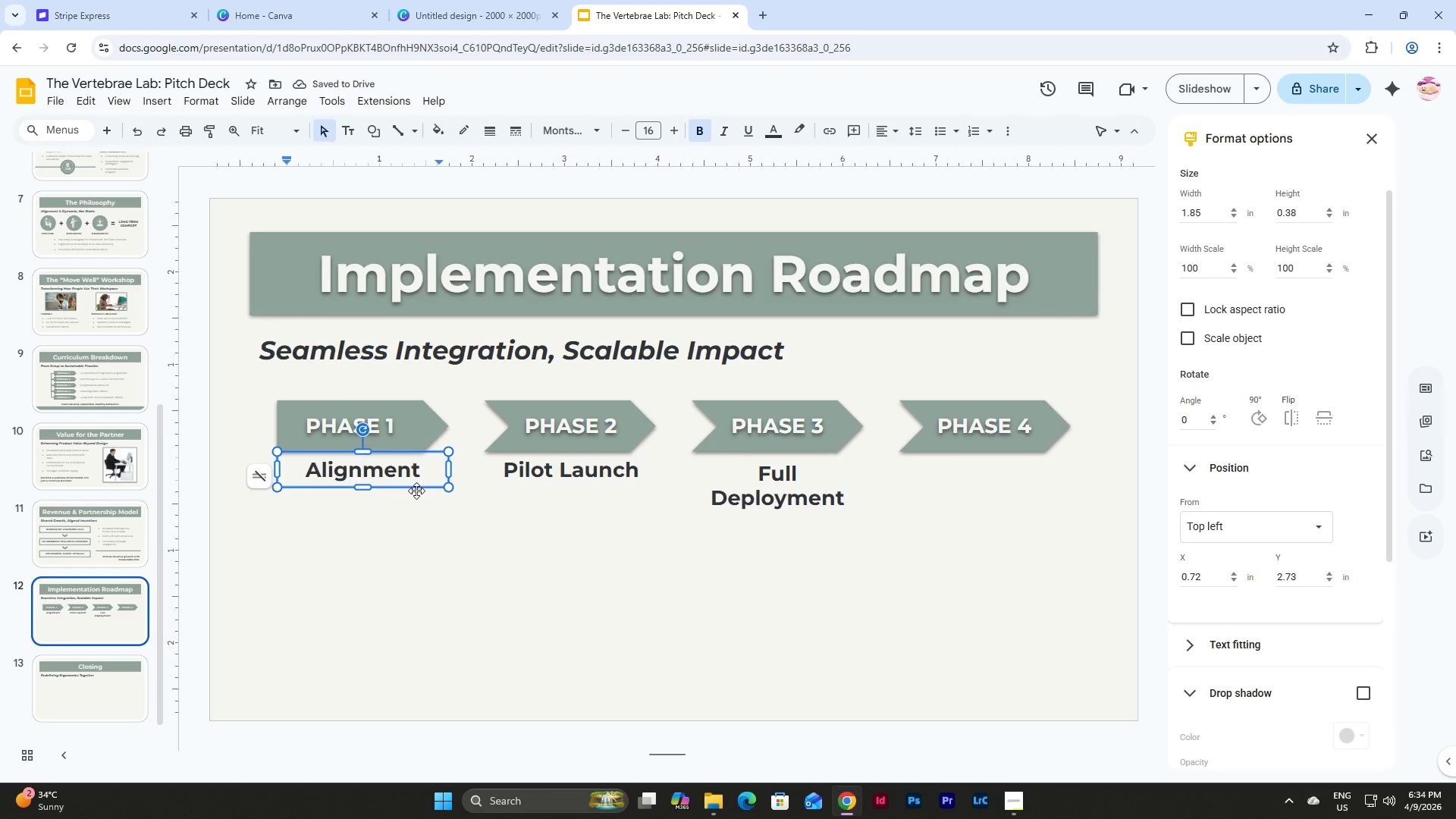 
left_click([416, 491])
 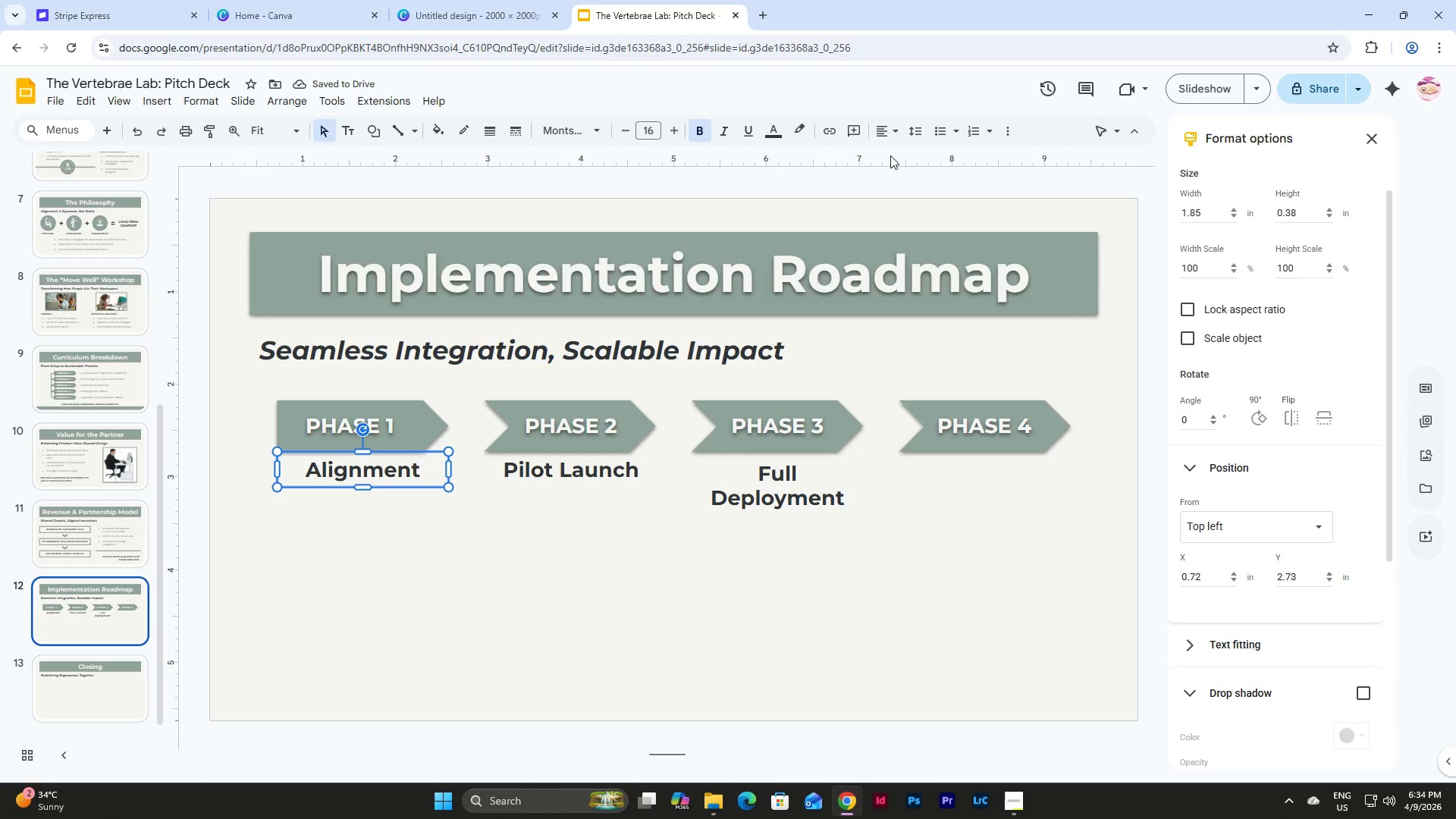 
left_click([890, 132])
 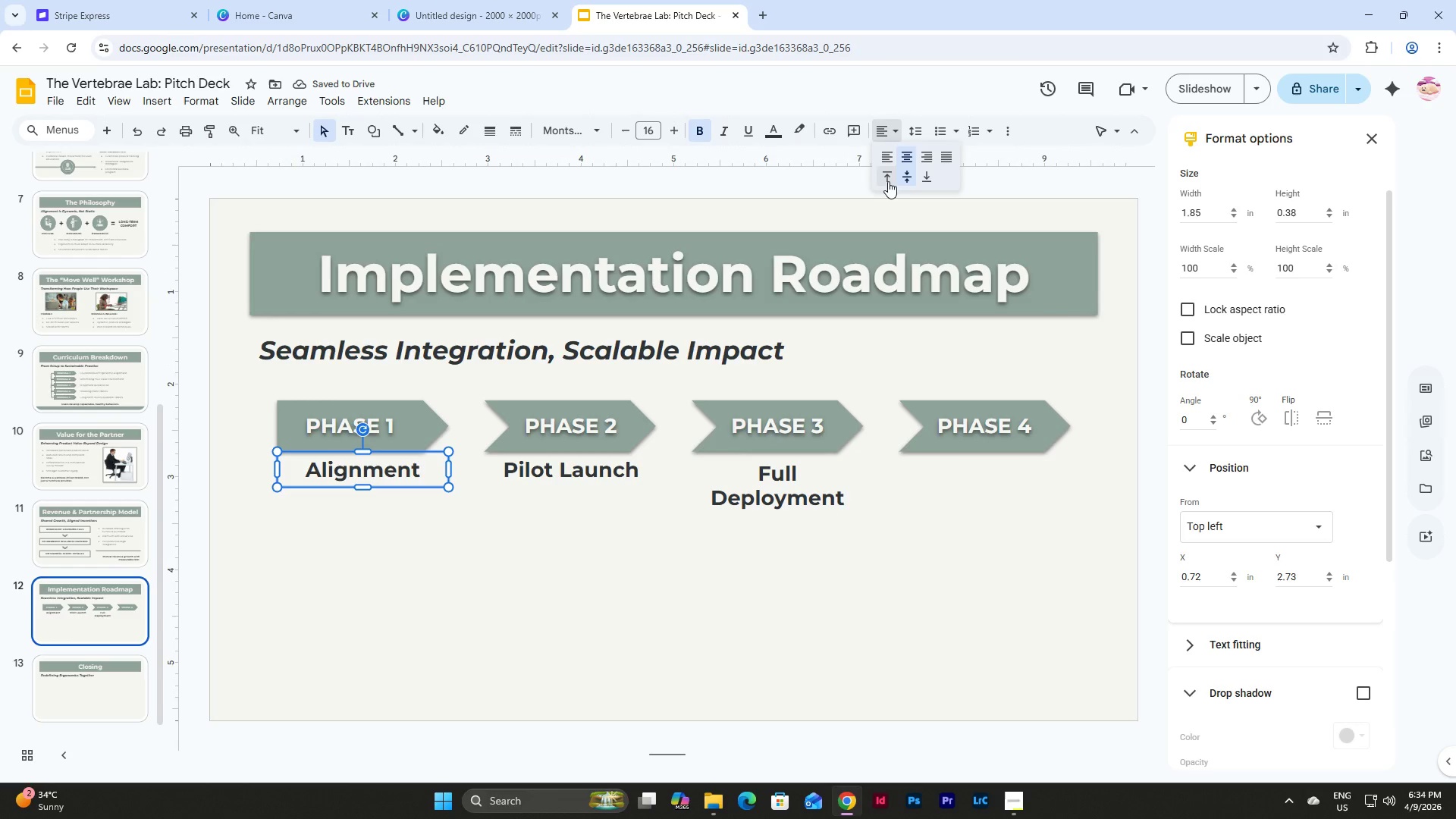 
left_click([888, 181])
 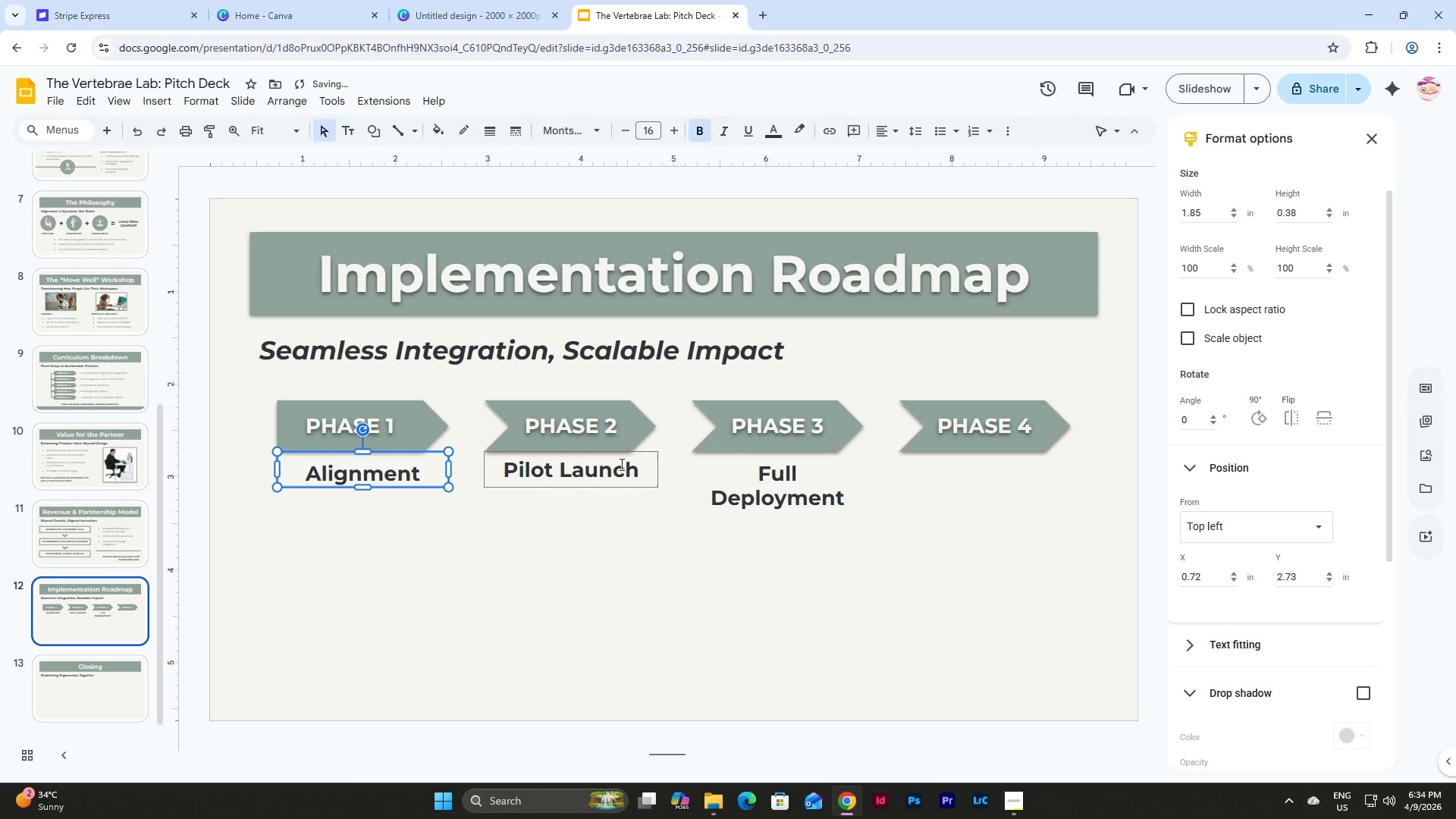 
left_click([618, 469])
 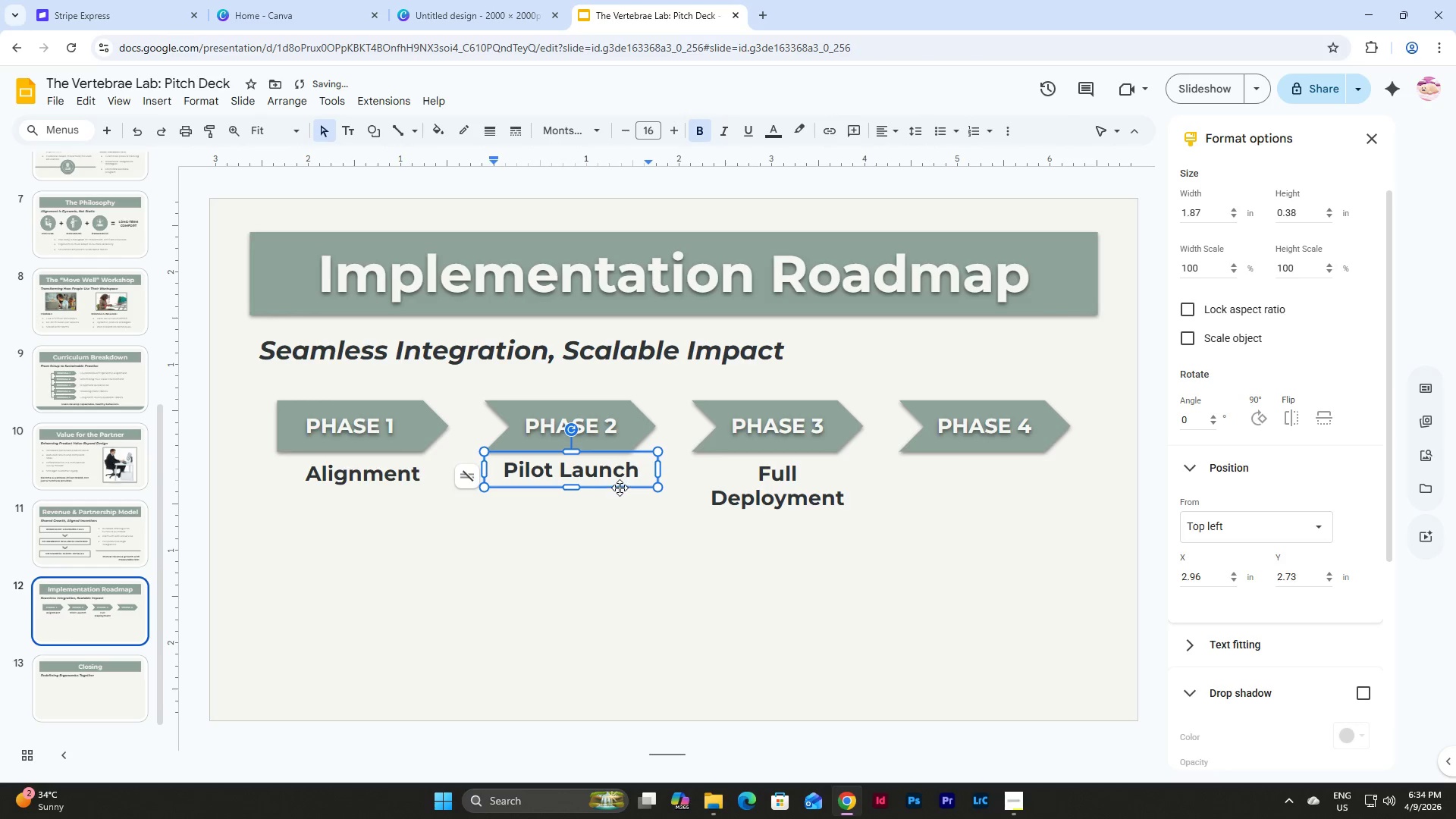 
left_click([620, 488])
 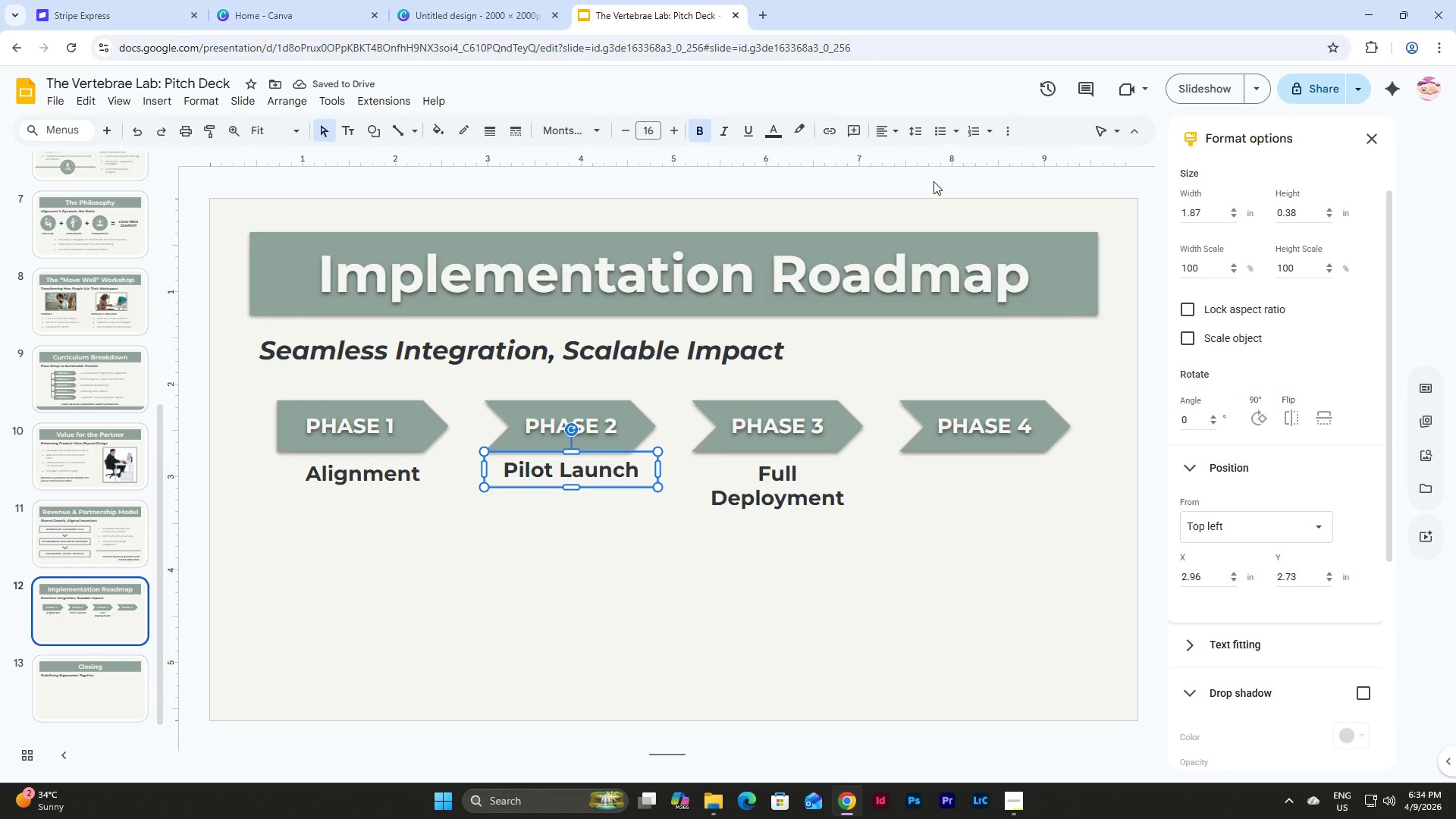 
left_click([883, 136])
 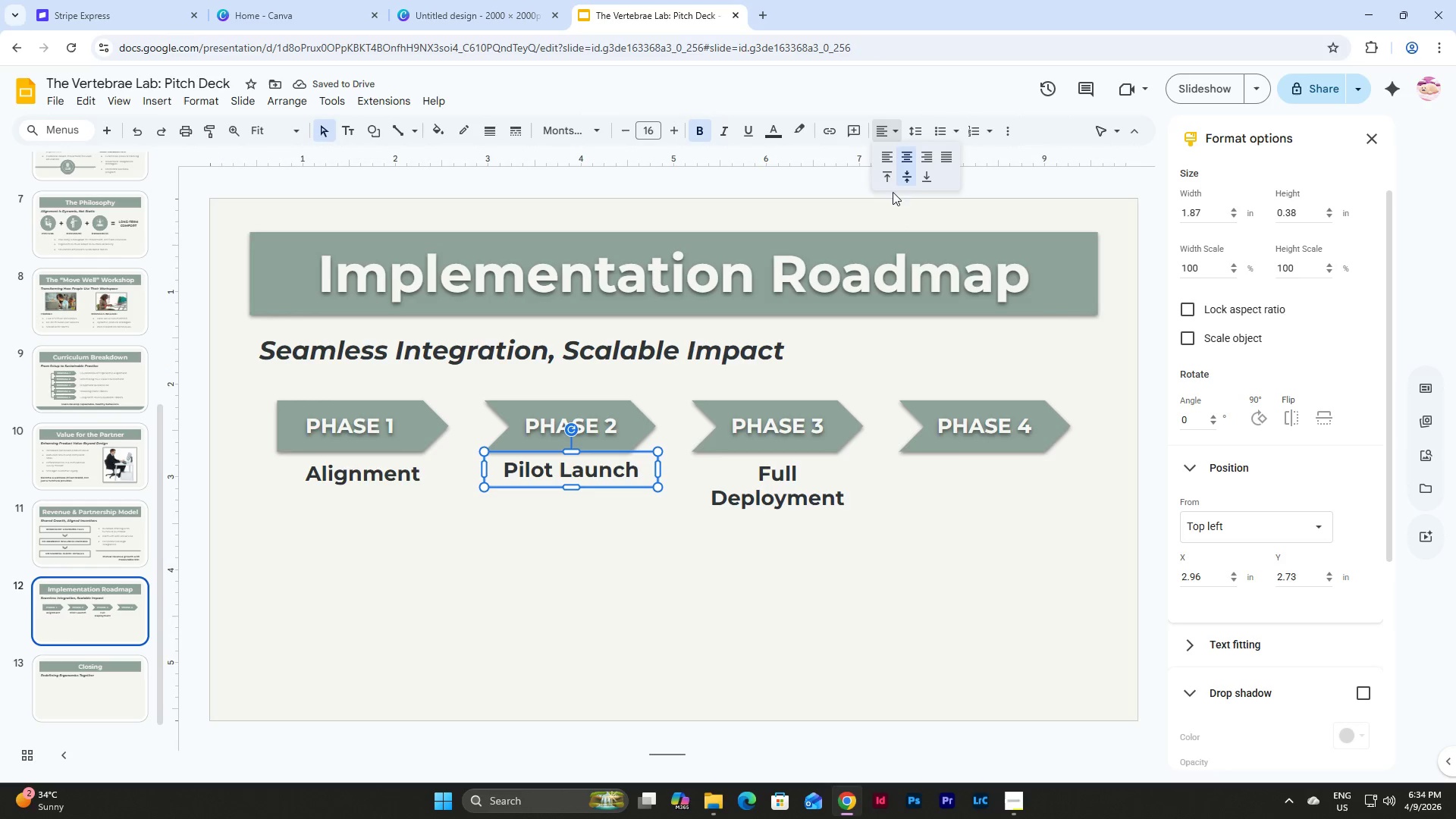 
left_click([888, 177])
 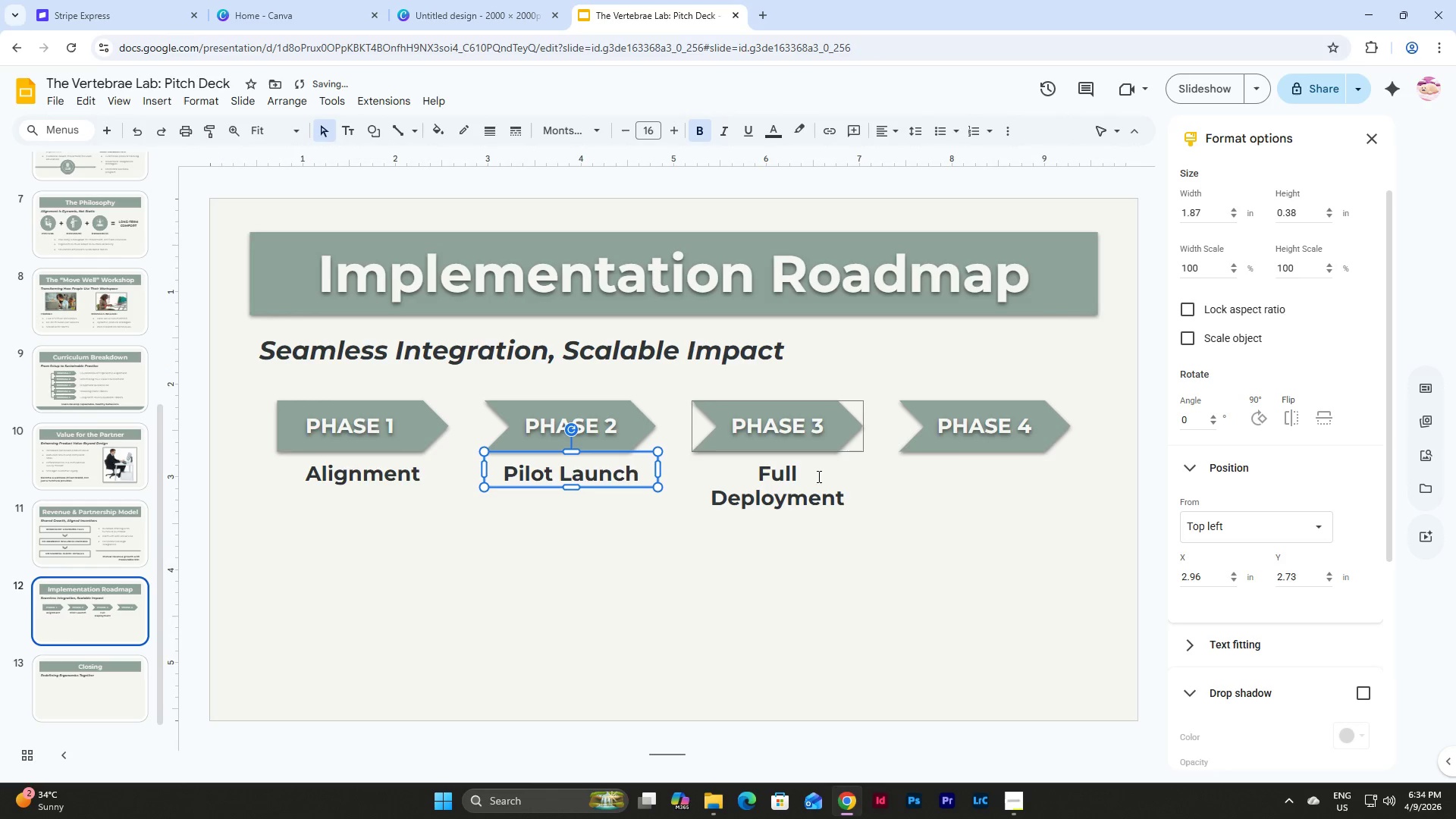 
left_click([795, 491])
 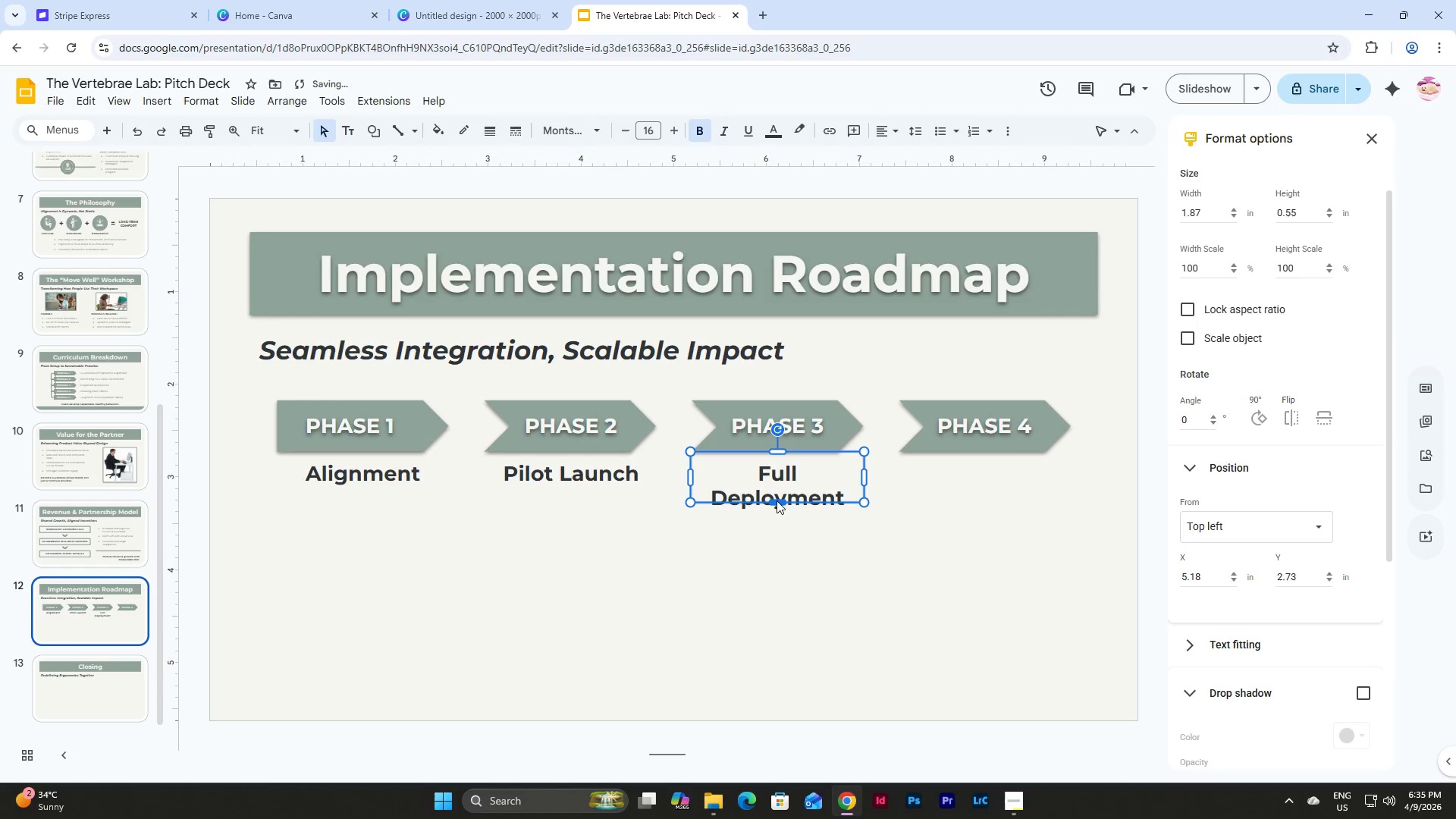 
left_click([777, 500])
 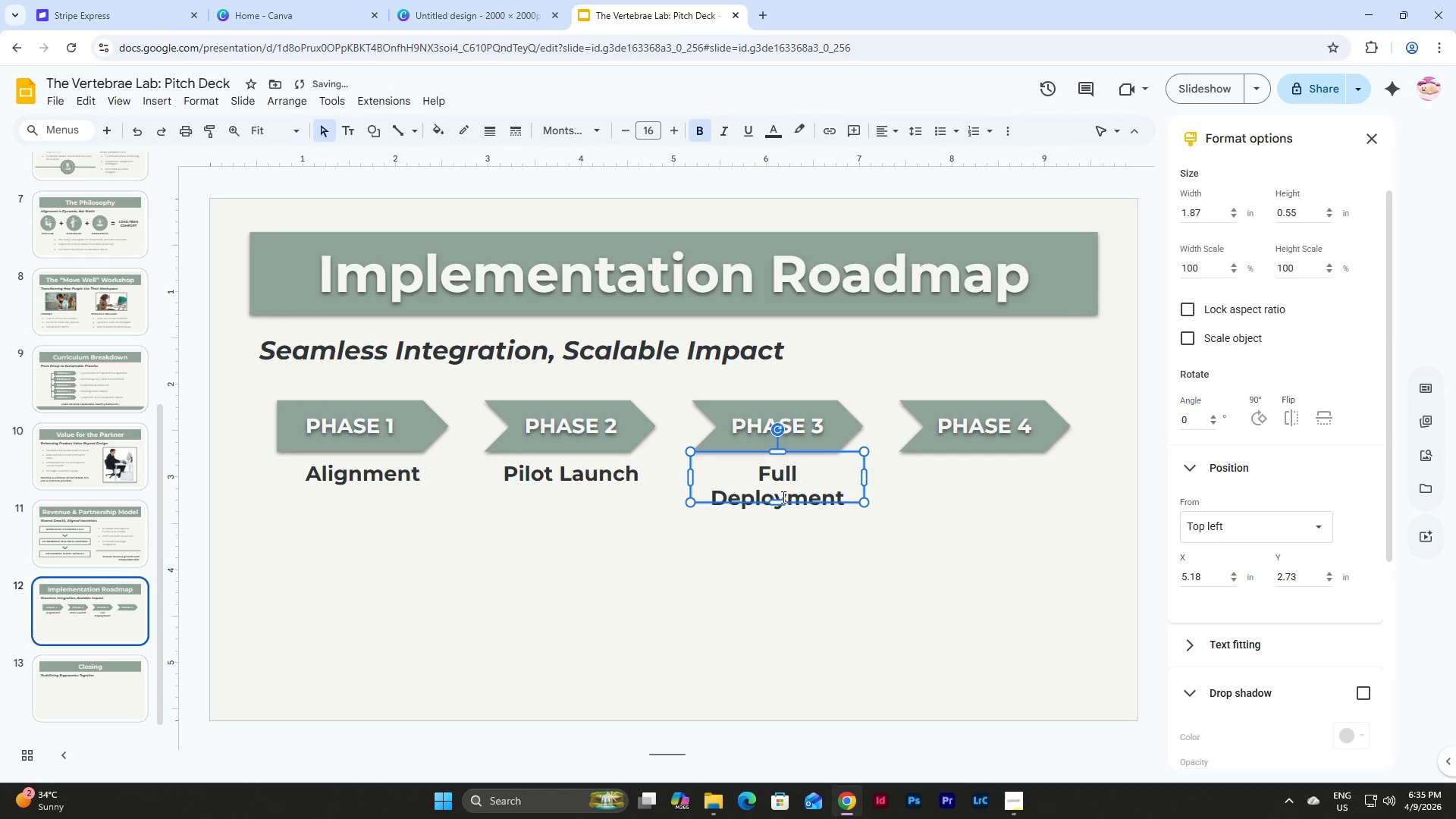 
left_click_drag(start_coordinate=[779, 503], to_coordinate=[779, 517])
 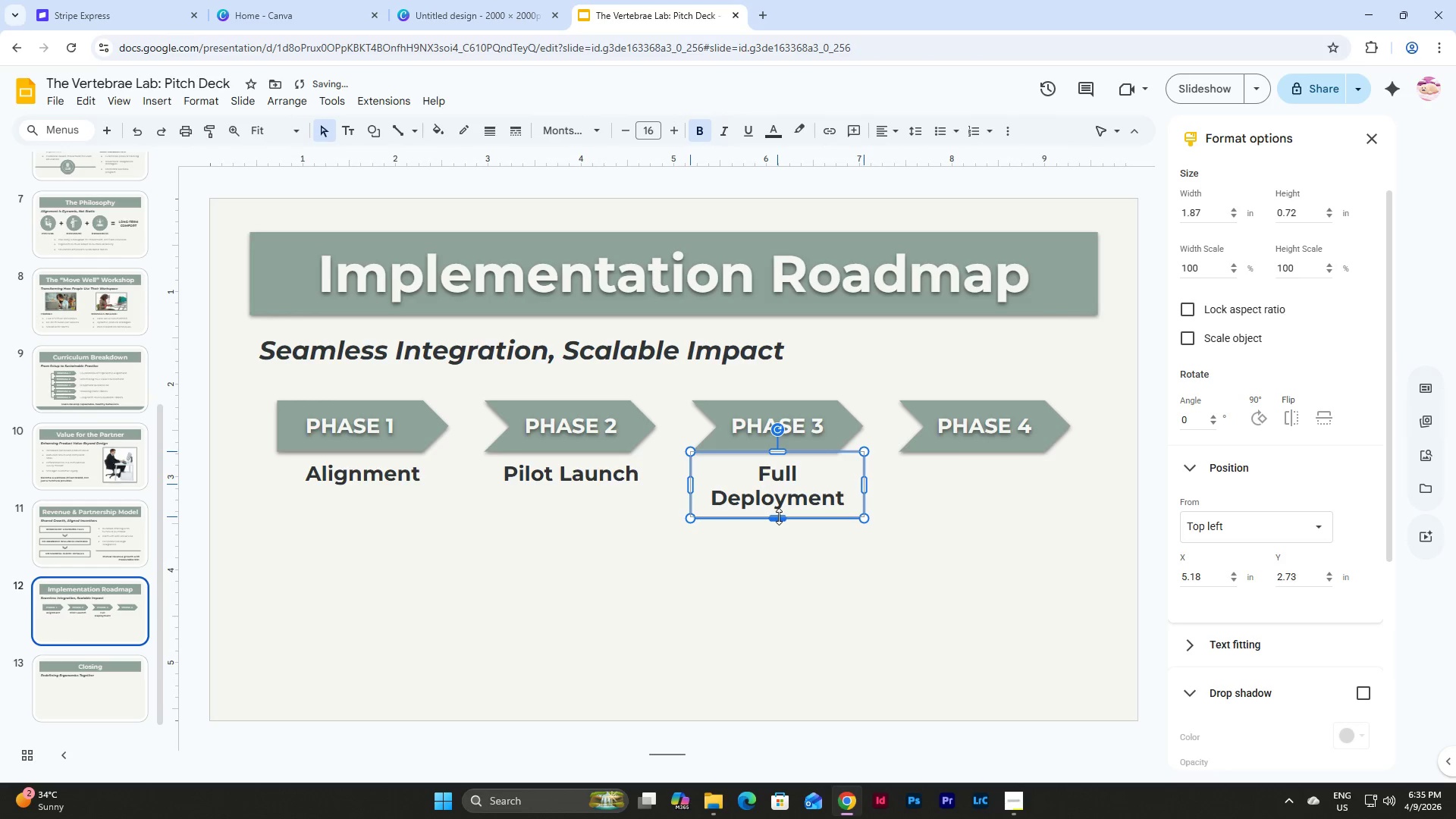 
left_click([918, 552])
 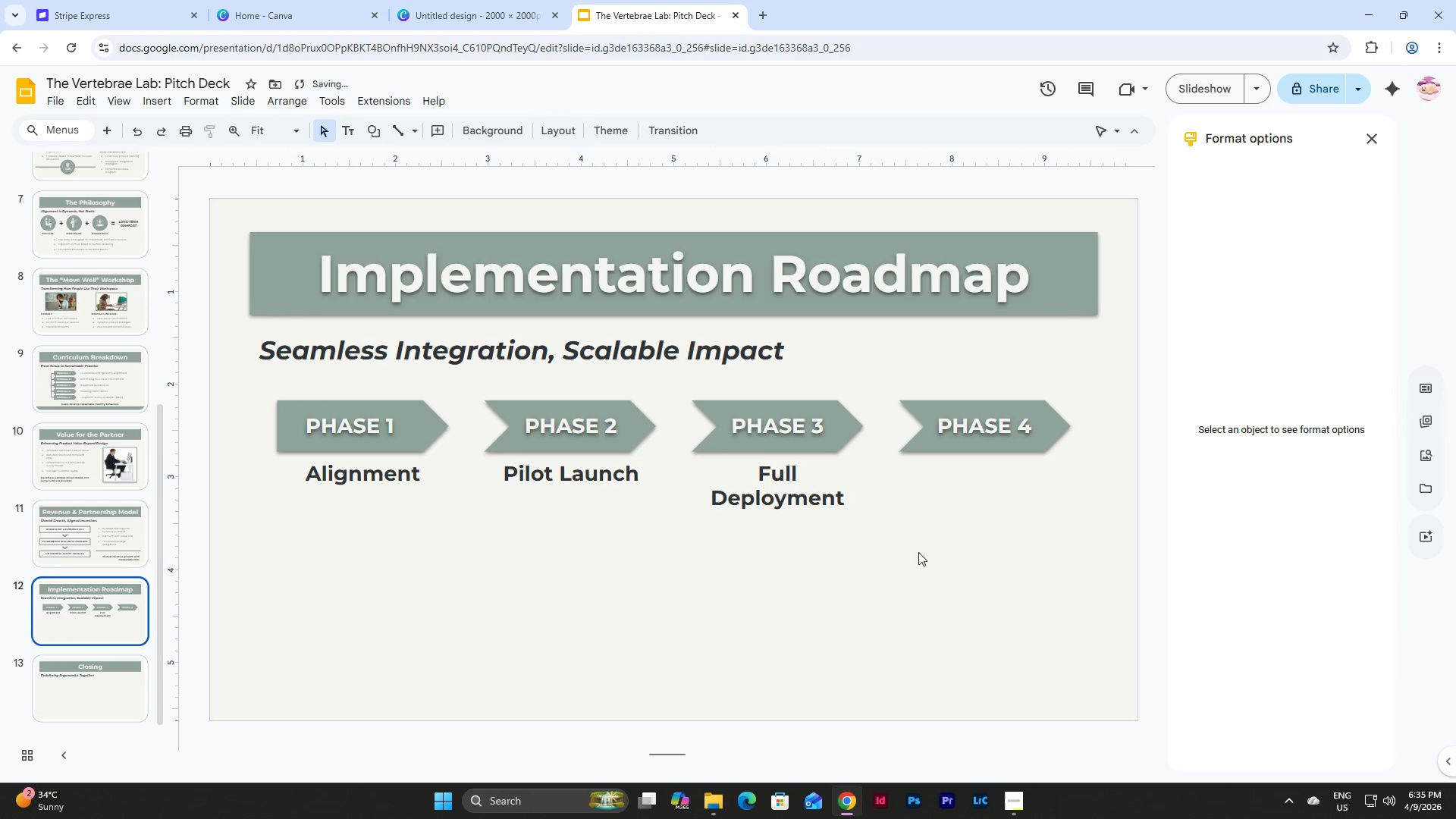 
left_click_drag(start_coordinate=[919, 554], to_coordinate=[758, 491])
 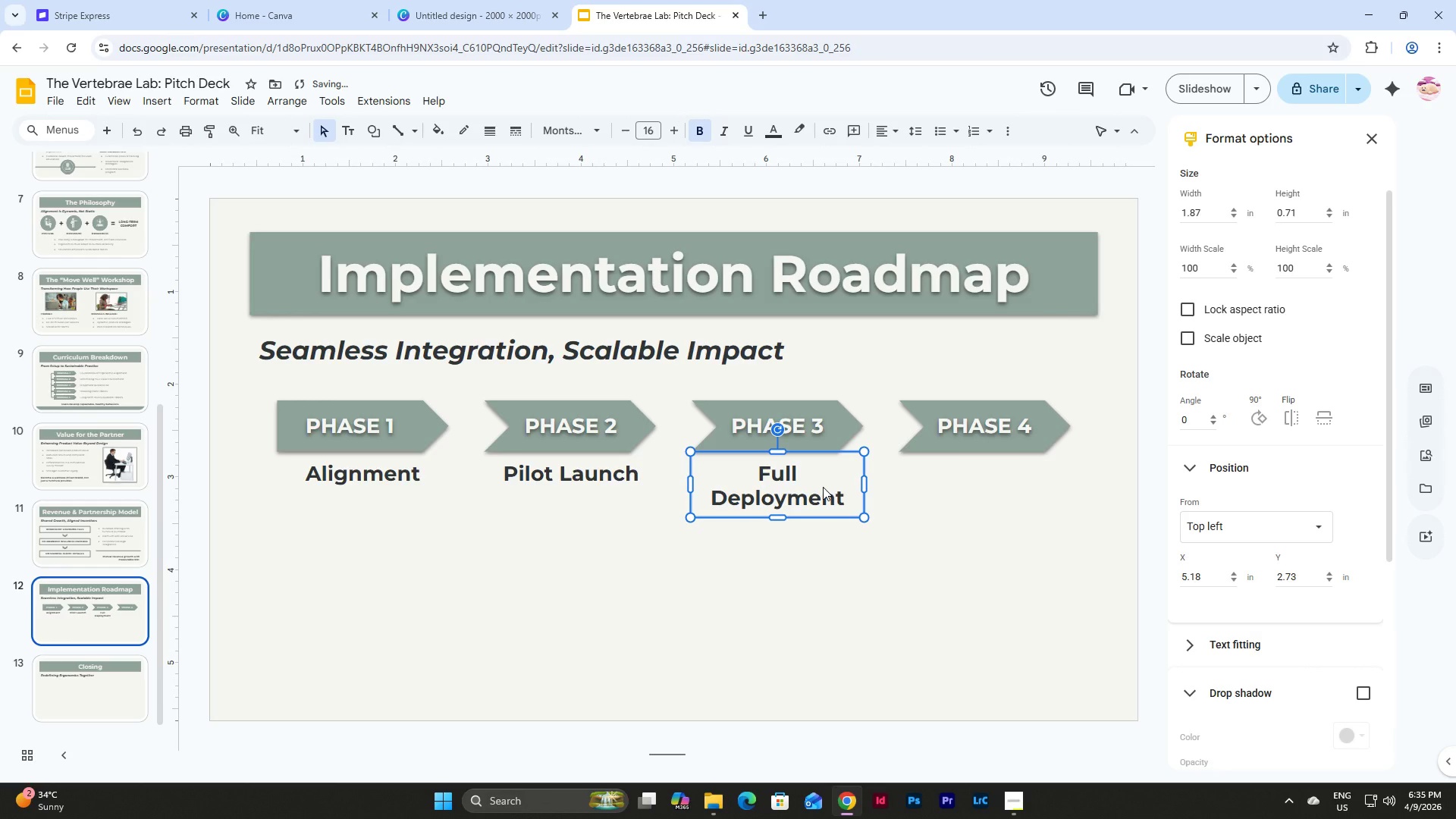 
key(Control+D)
 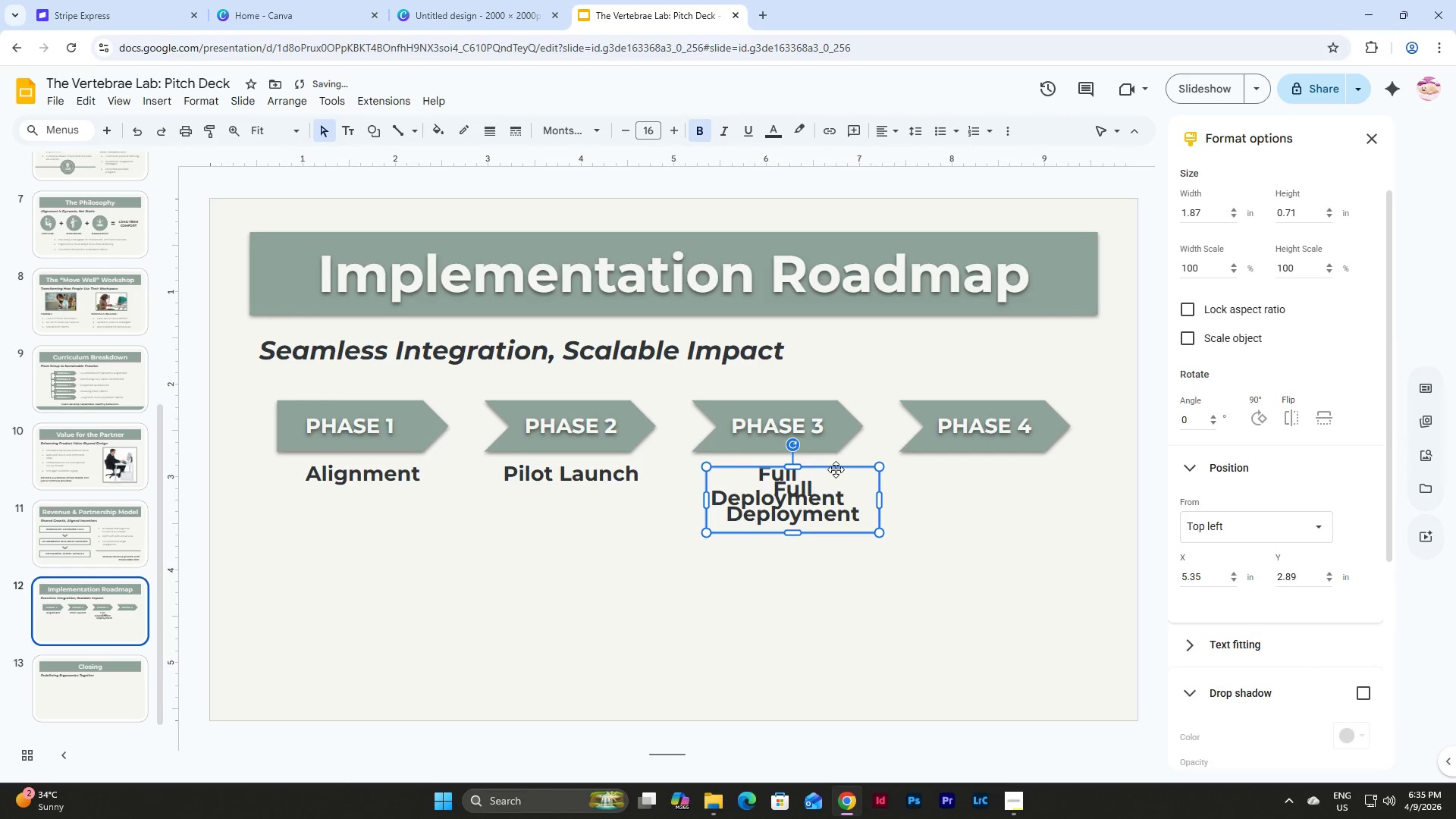 
left_click_drag(start_coordinate=[836, 469], to_coordinate=[1031, 457])
 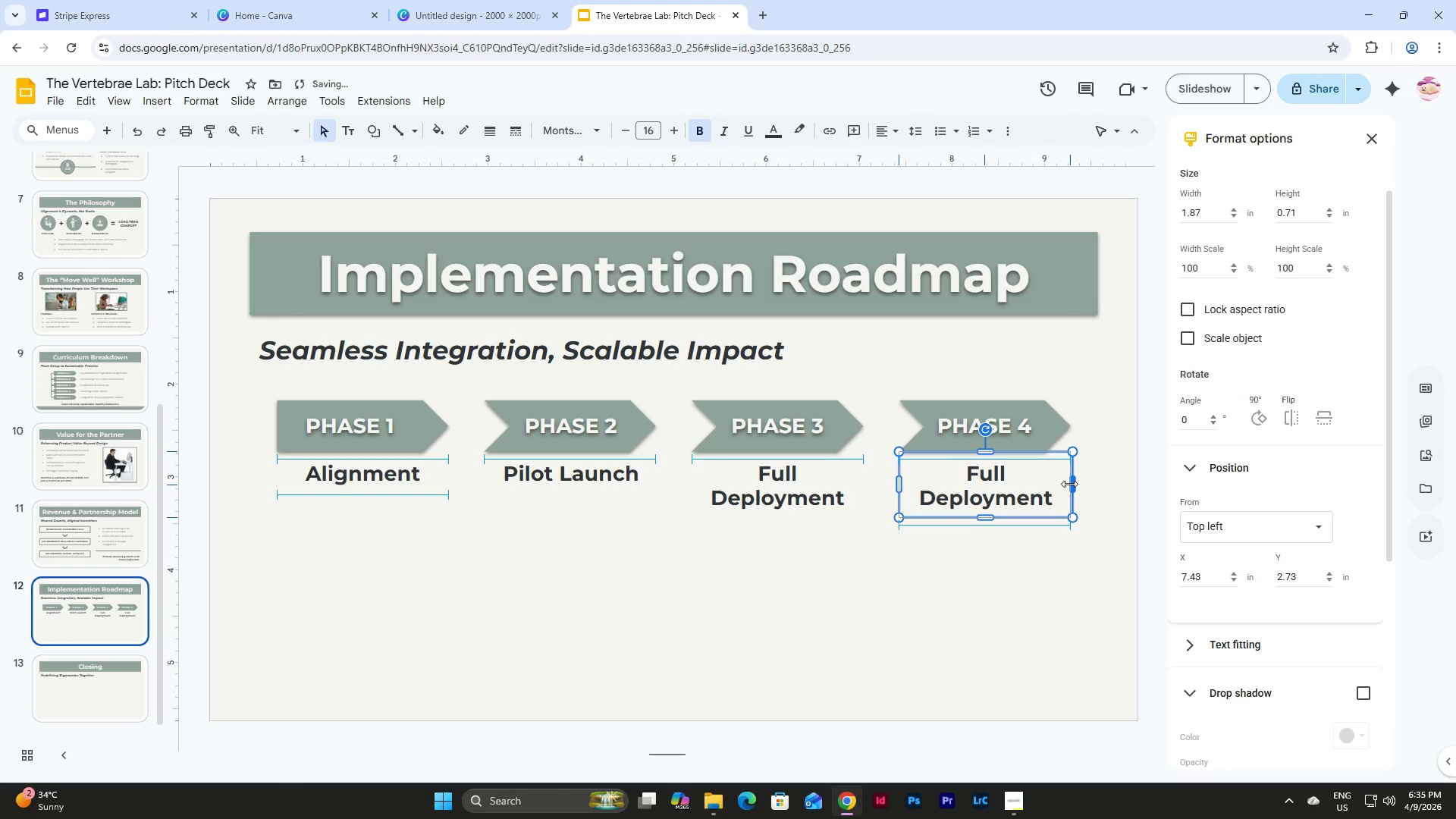 
left_click([1009, 490])
 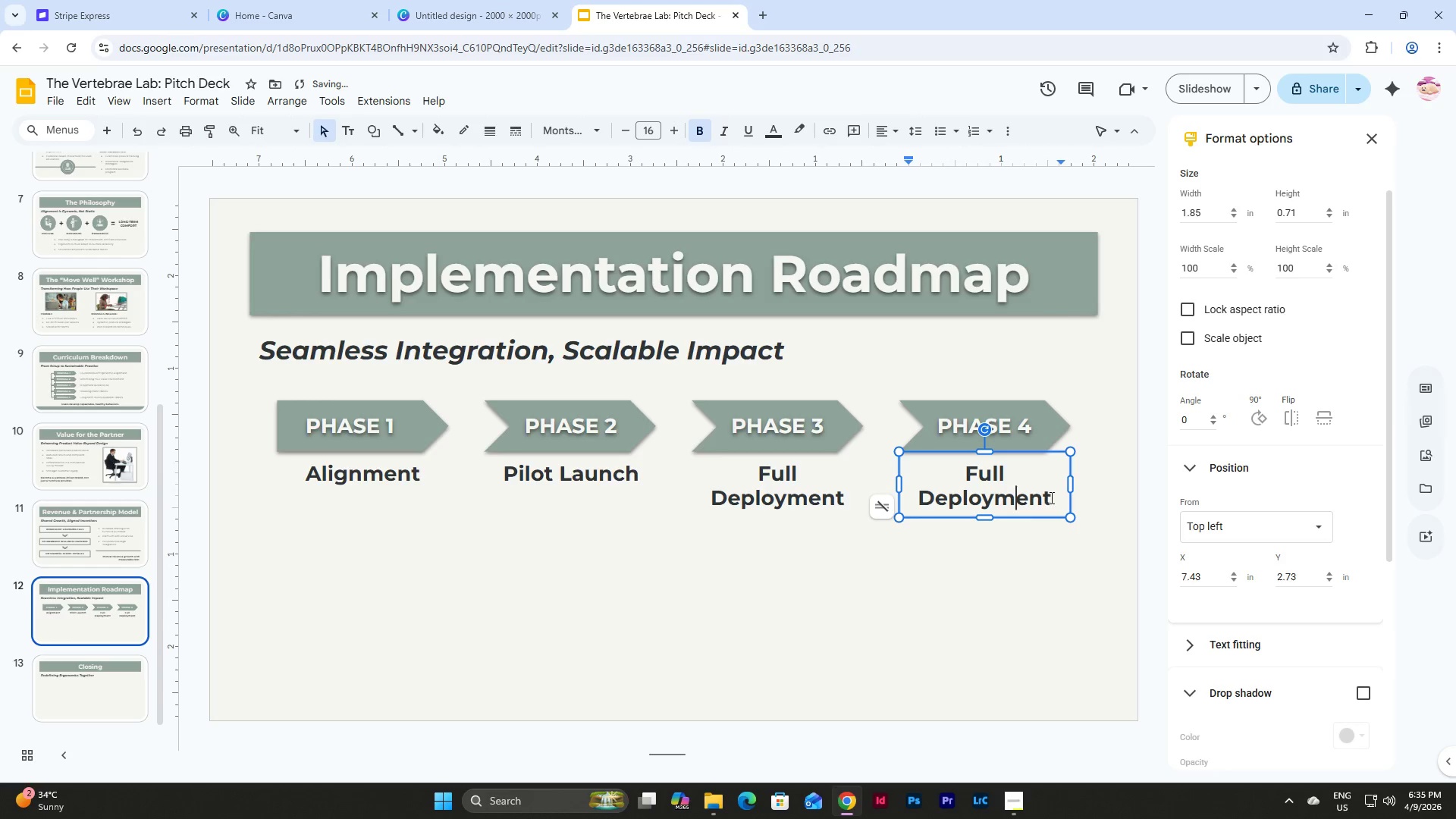 
left_click_drag(start_coordinate=[1051, 498], to_coordinate=[959, 475])
 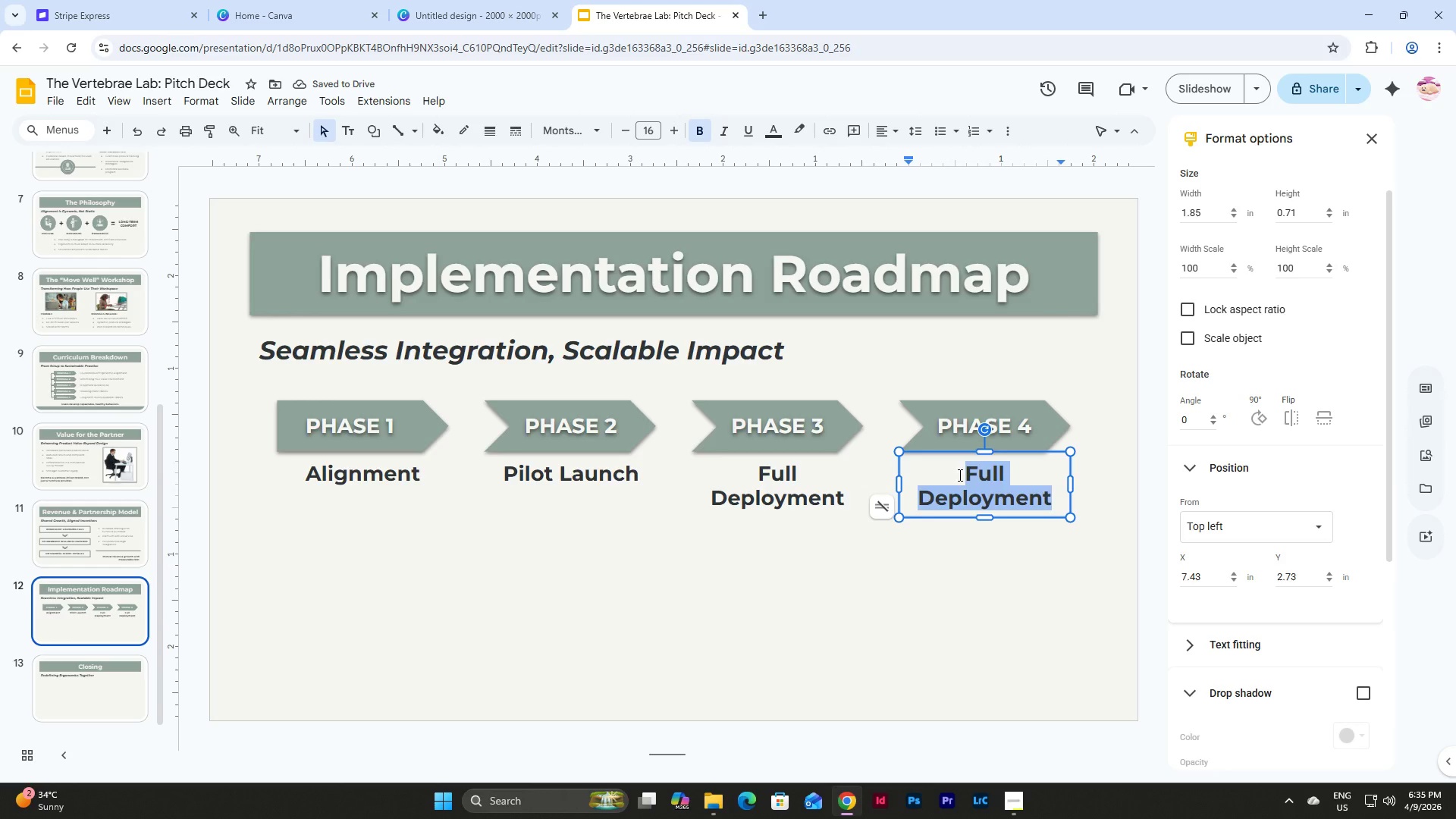 
type(Optimization)
 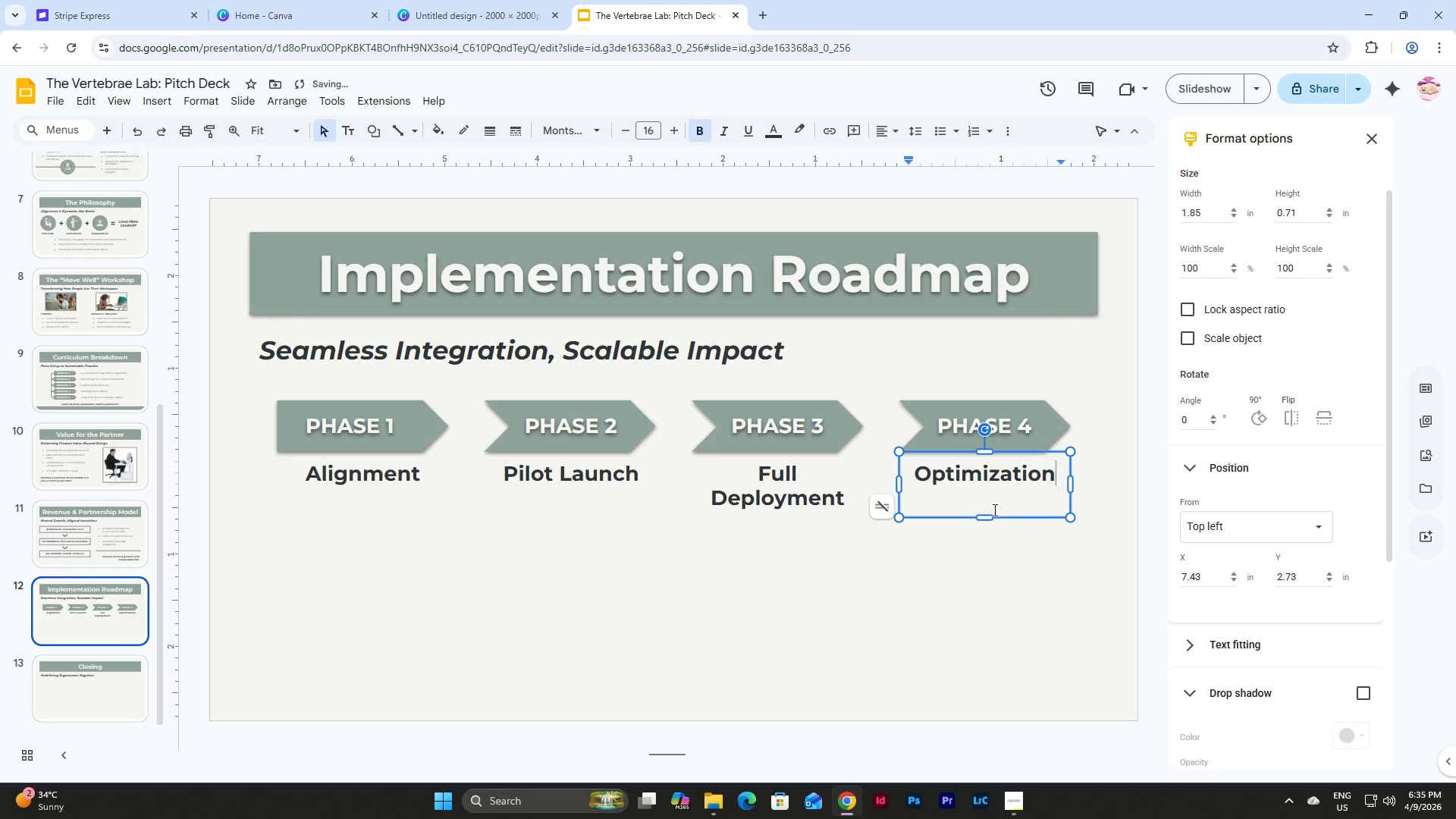 
left_click_drag(start_coordinate=[985, 519], to_coordinate=[985, 494])
 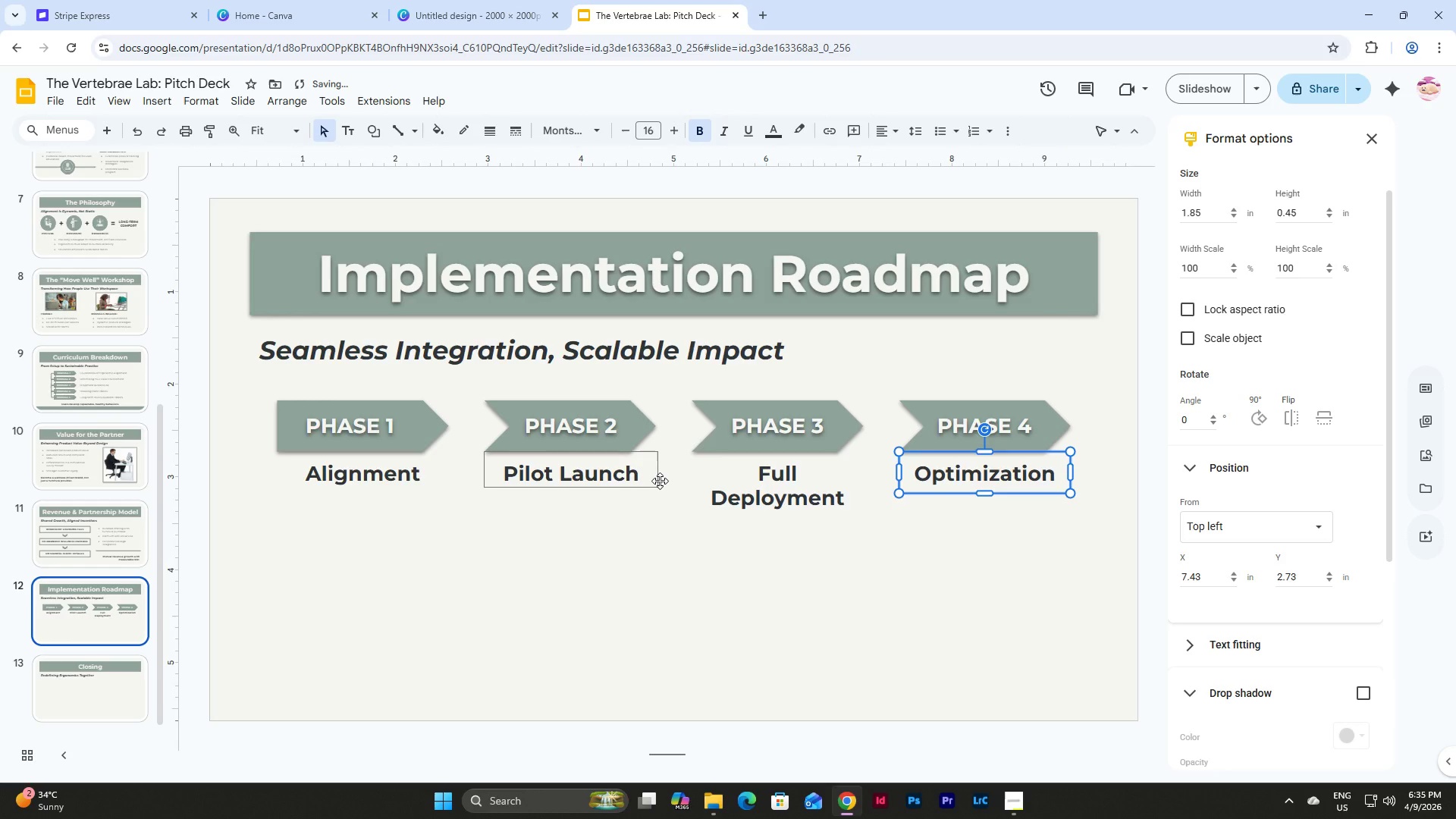 
left_click([660, 481])
 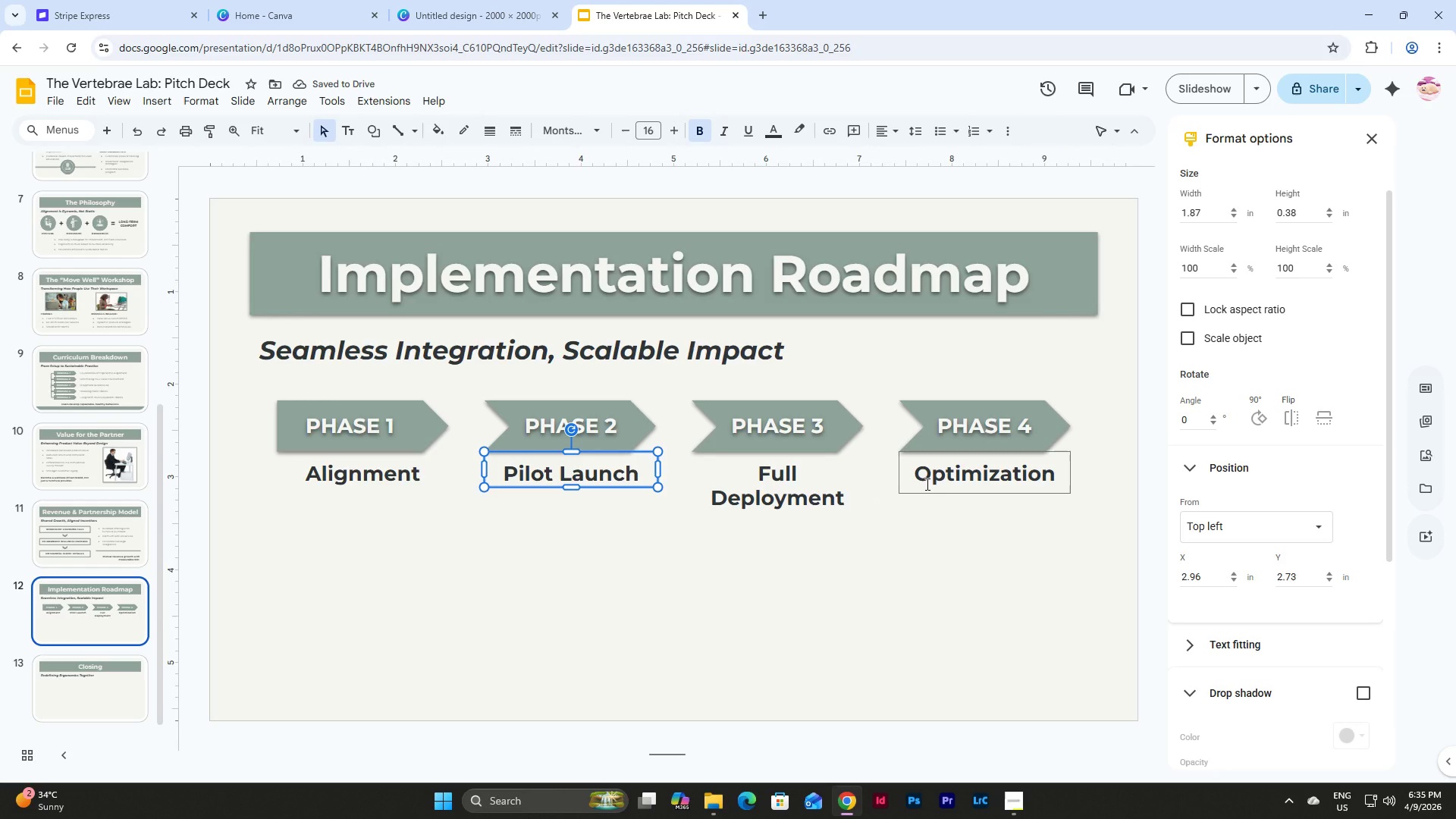 
left_click([926, 484])
 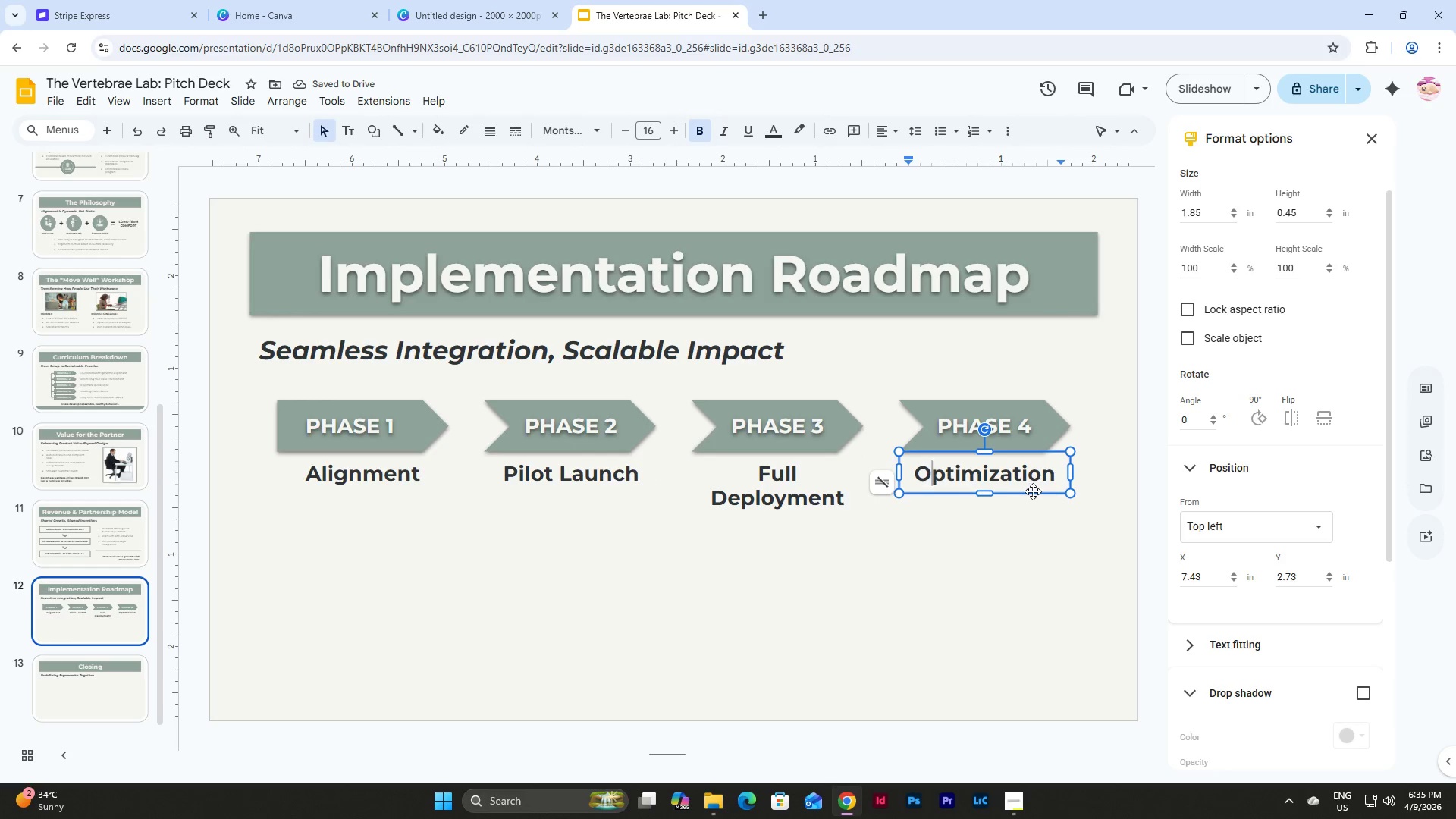 
left_click([1033, 491])
 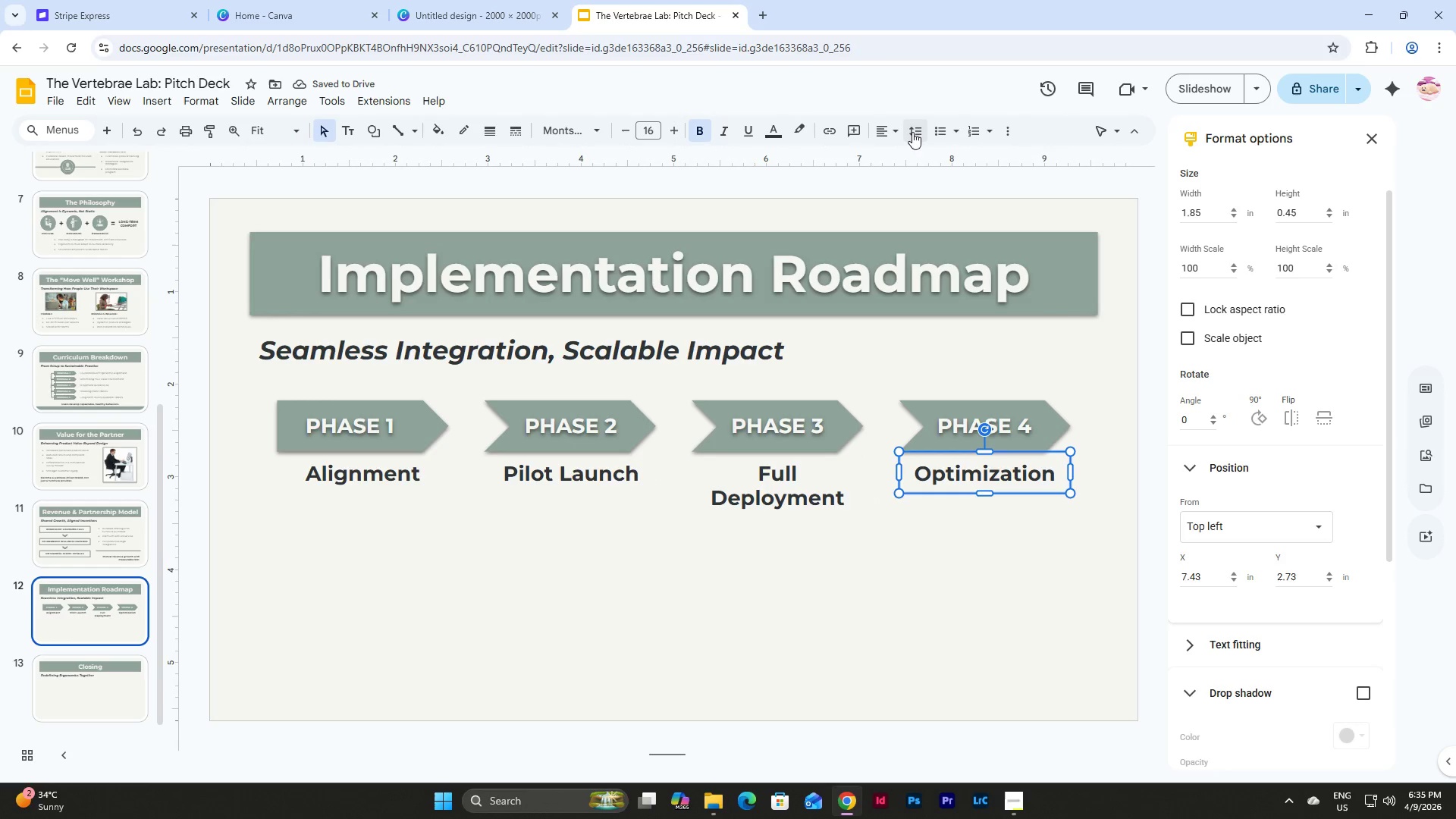 
left_click([895, 124])
 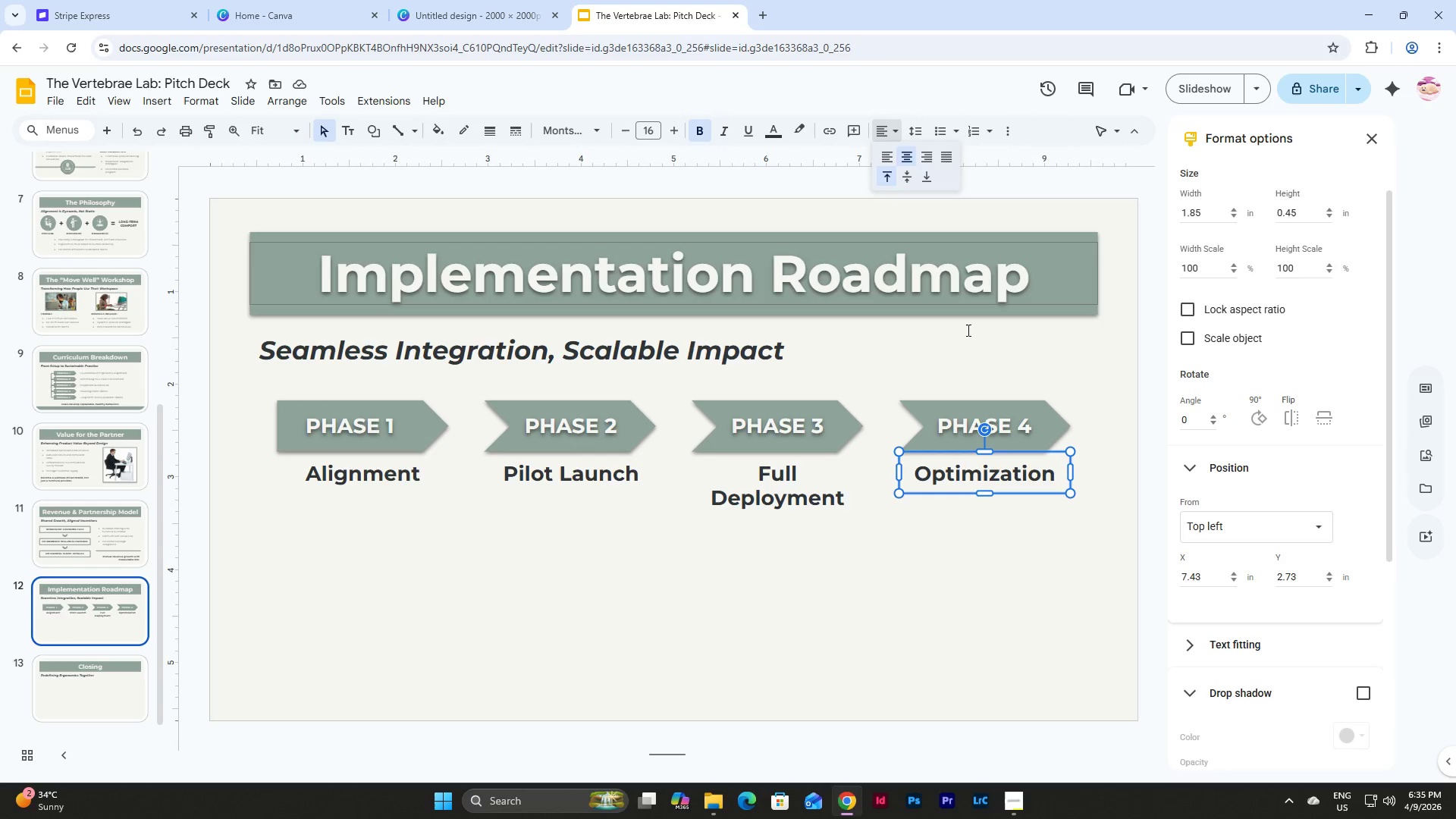 
left_click([1037, 631])
 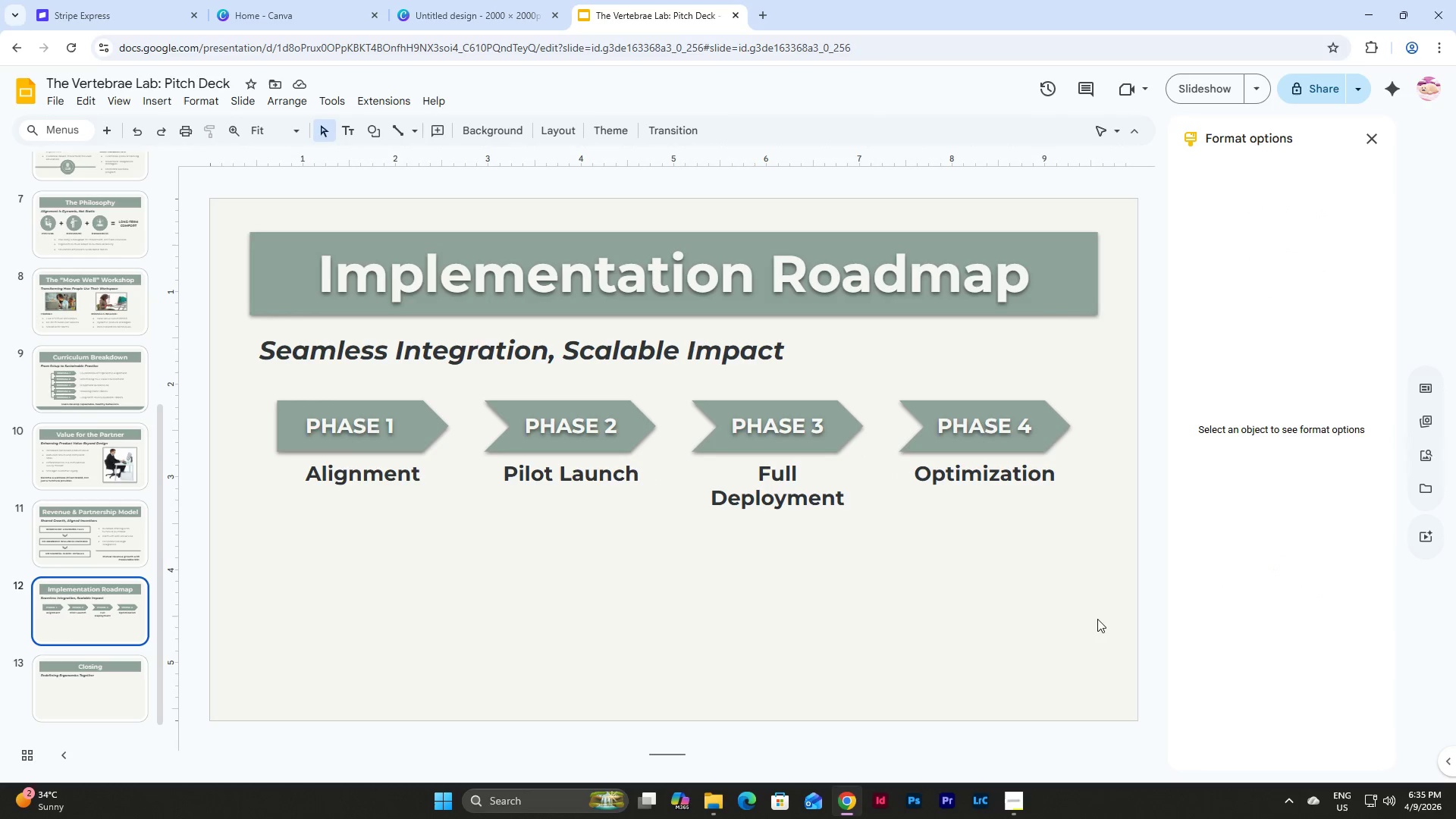 
left_click_drag(start_coordinate=[1097, 619], to_coordinate=[374, 466])
 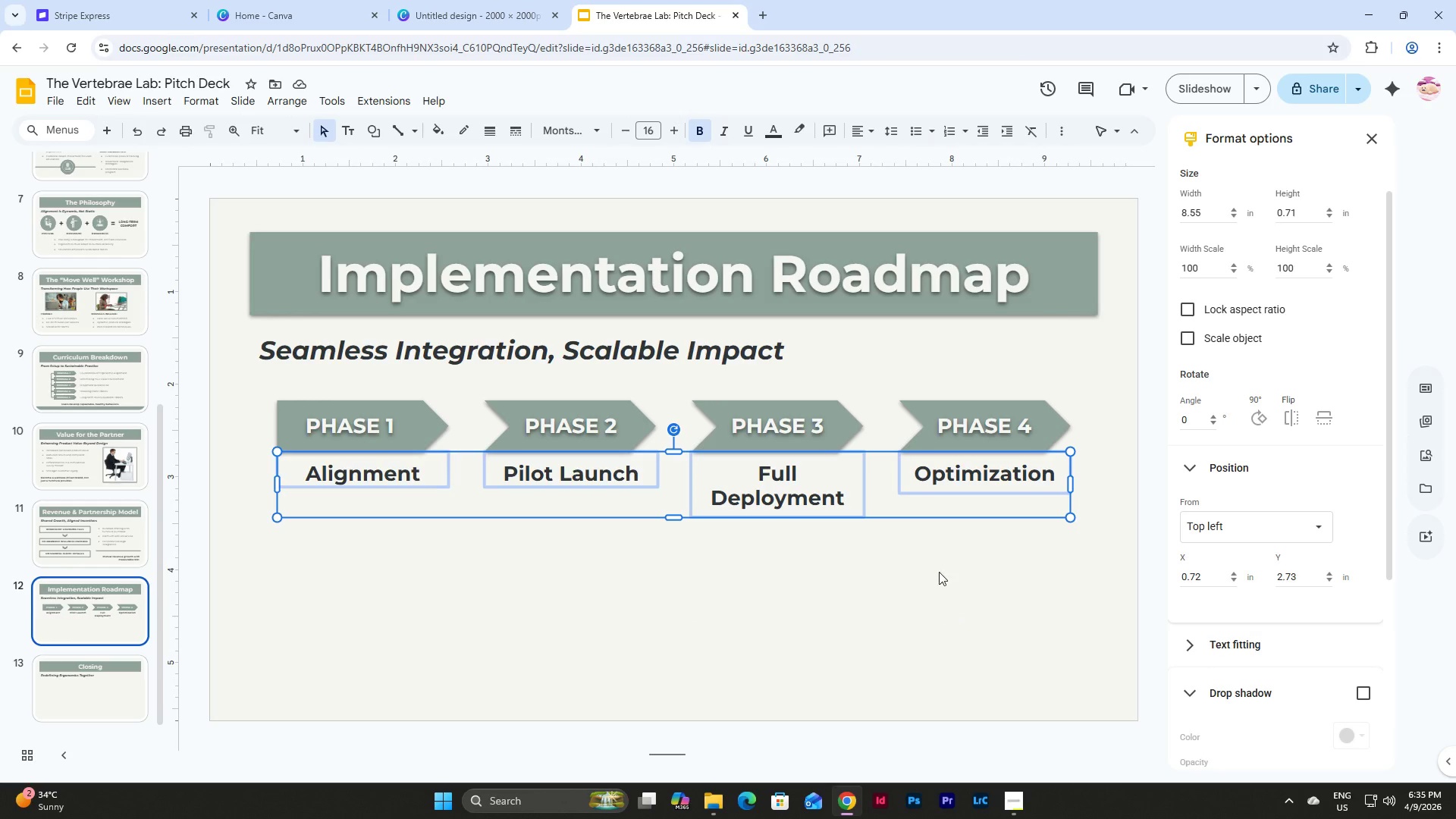 
double_click([1002, 480])
 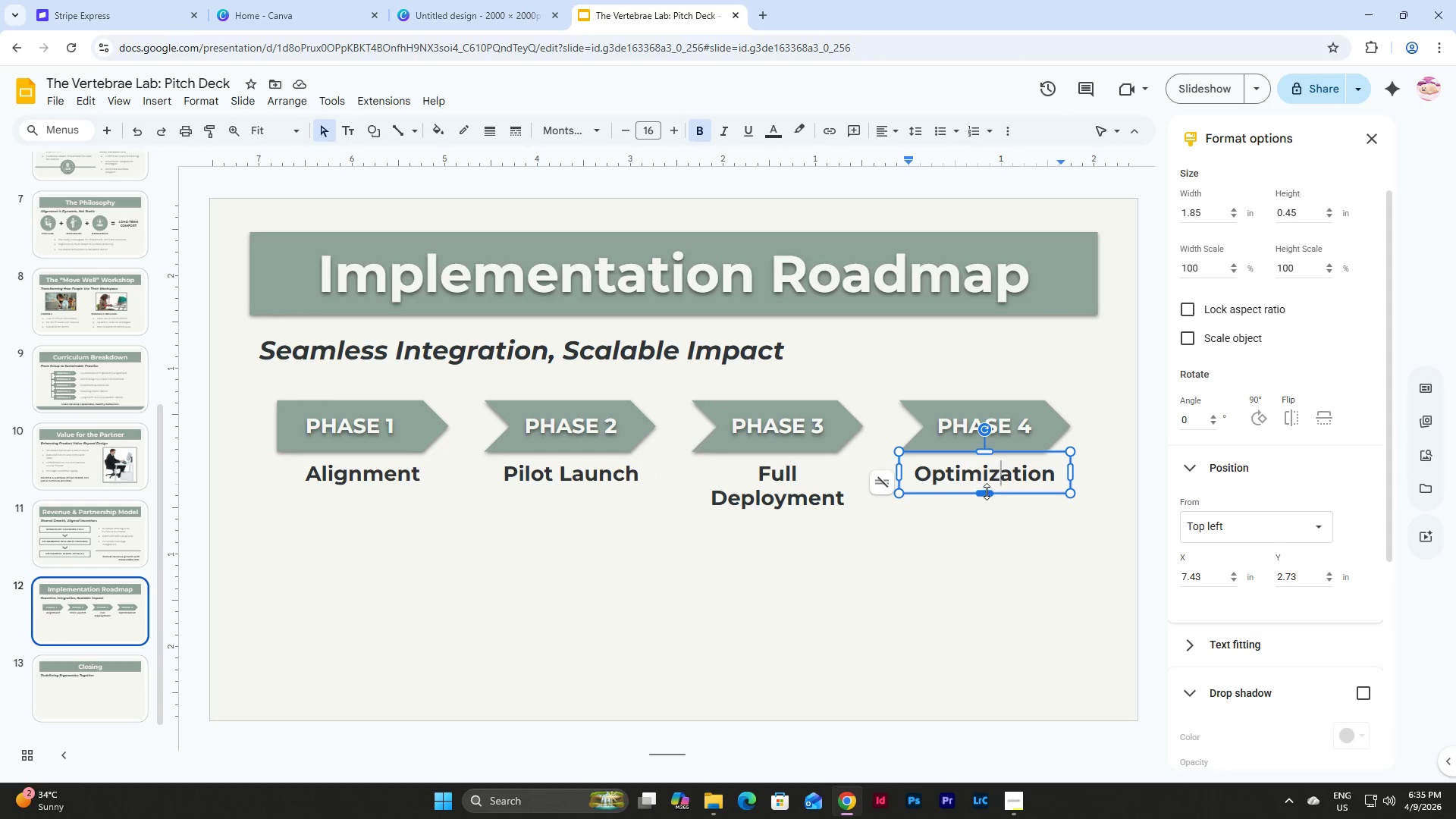 
left_click_drag(start_coordinate=[987, 491], to_coordinate=[987, 484])
 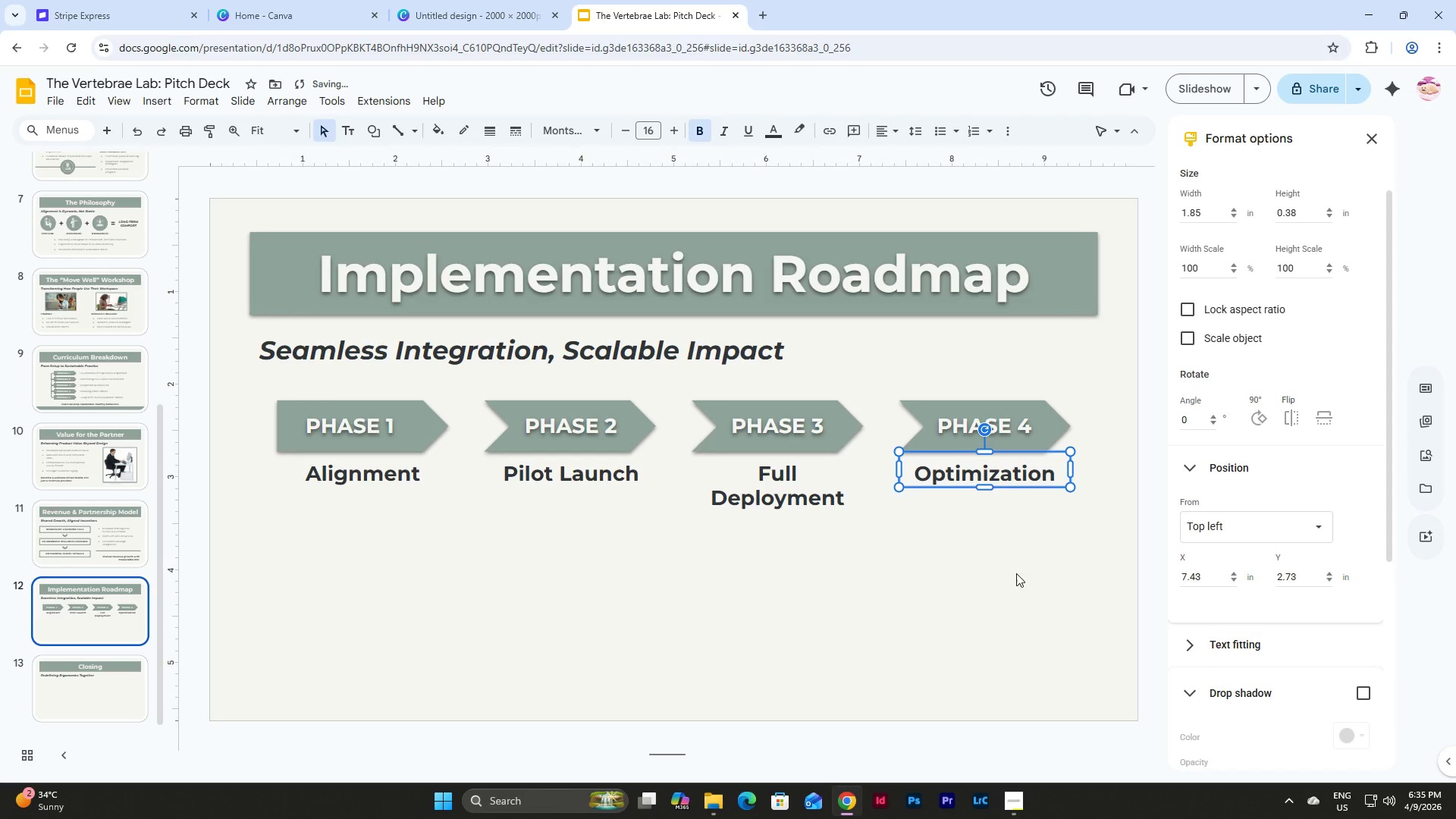 
left_click([1018, 575])
 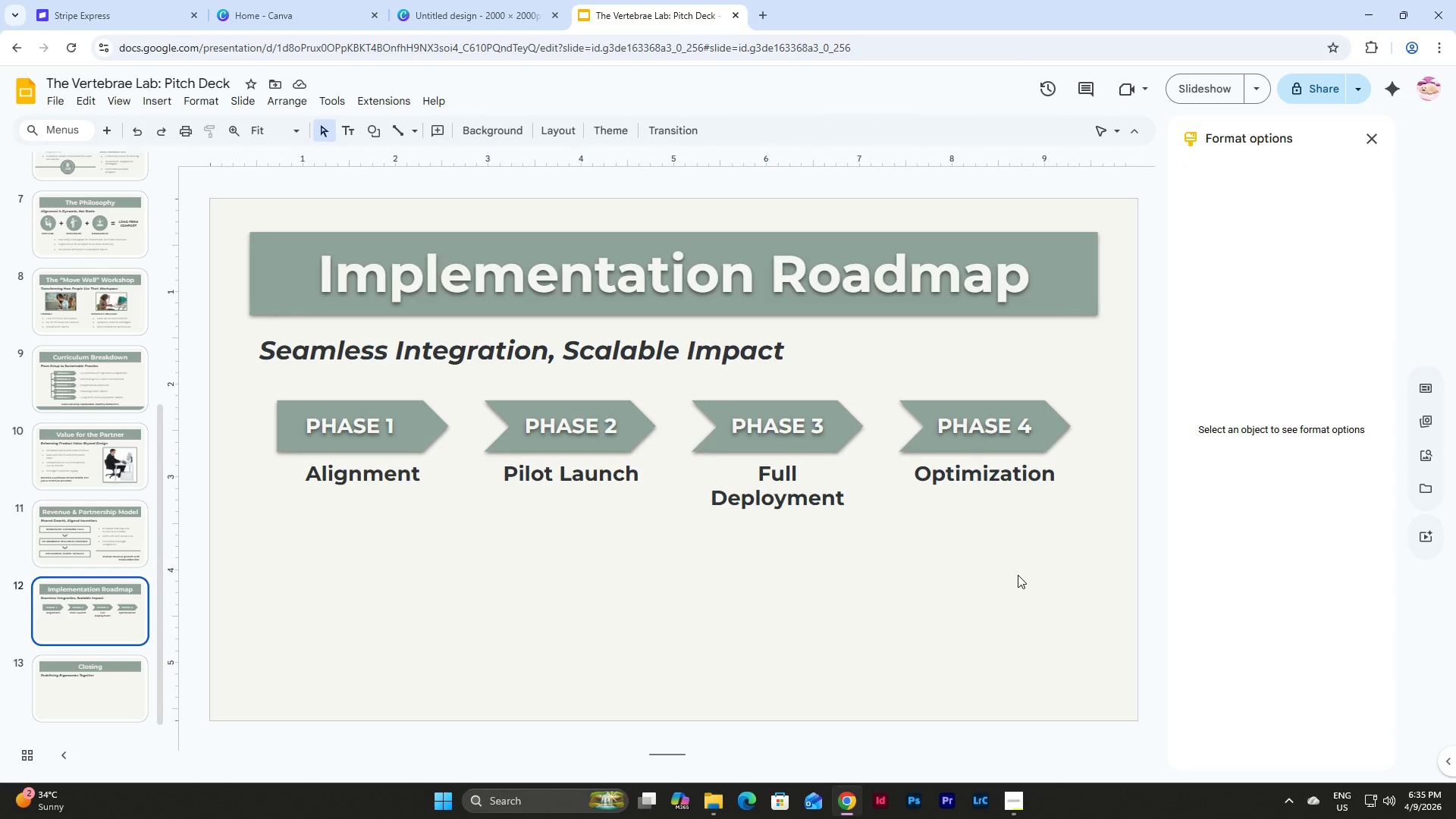 
wait(7.55)
 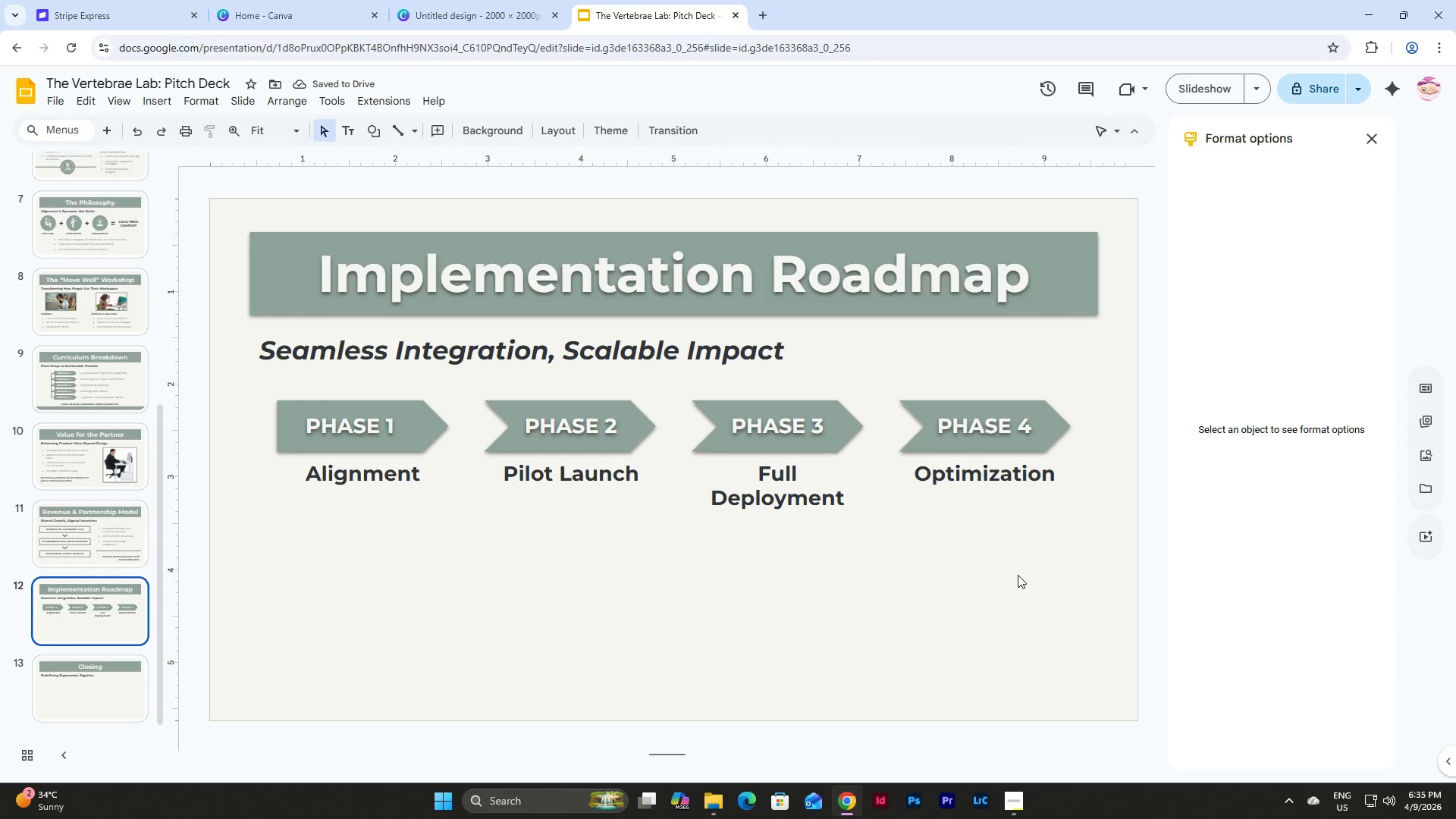 
left_click_drag(start_coordinate=[1008, 551], to_coordinate=[300, 472])
 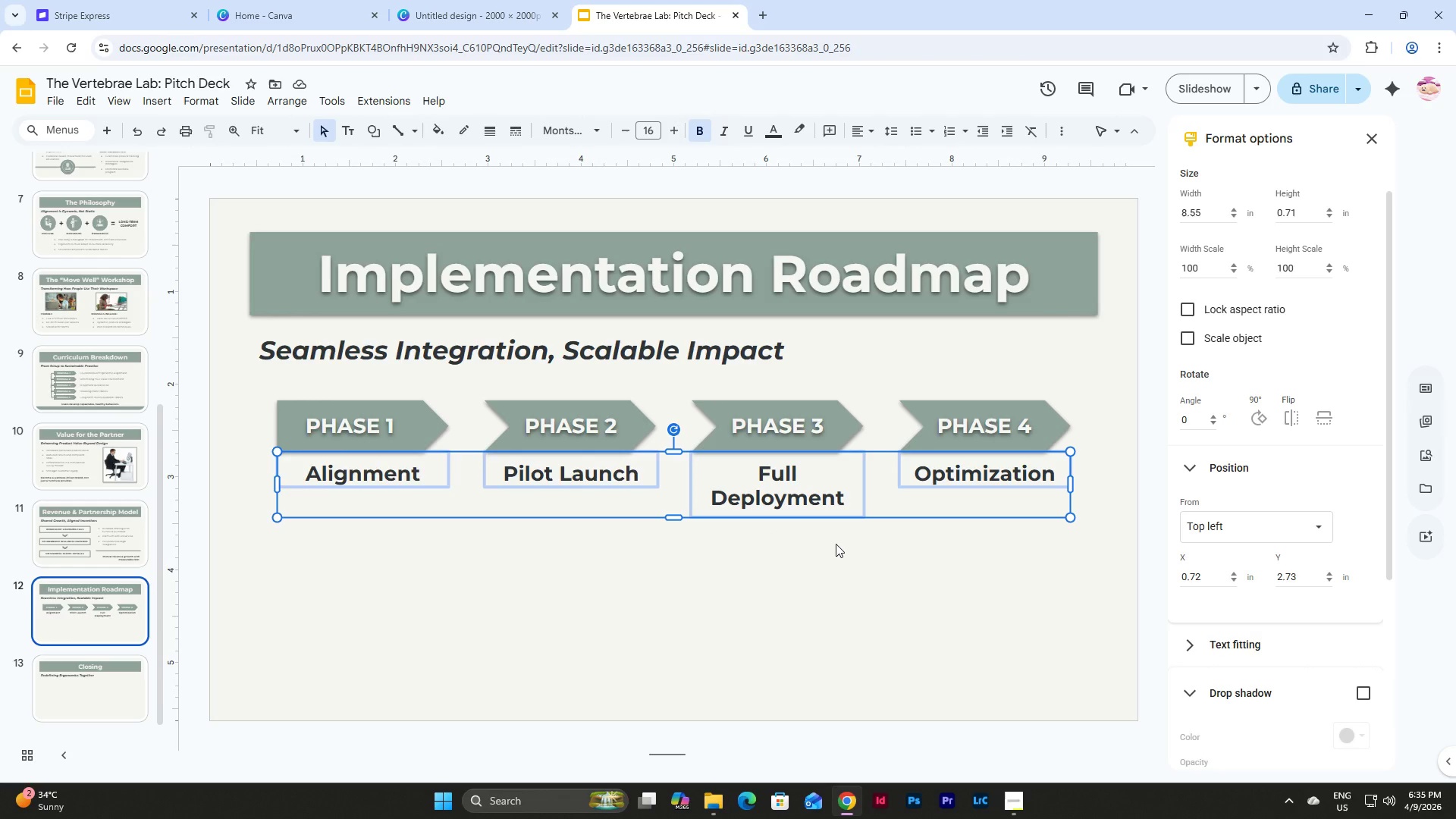 
wait(8.42)
 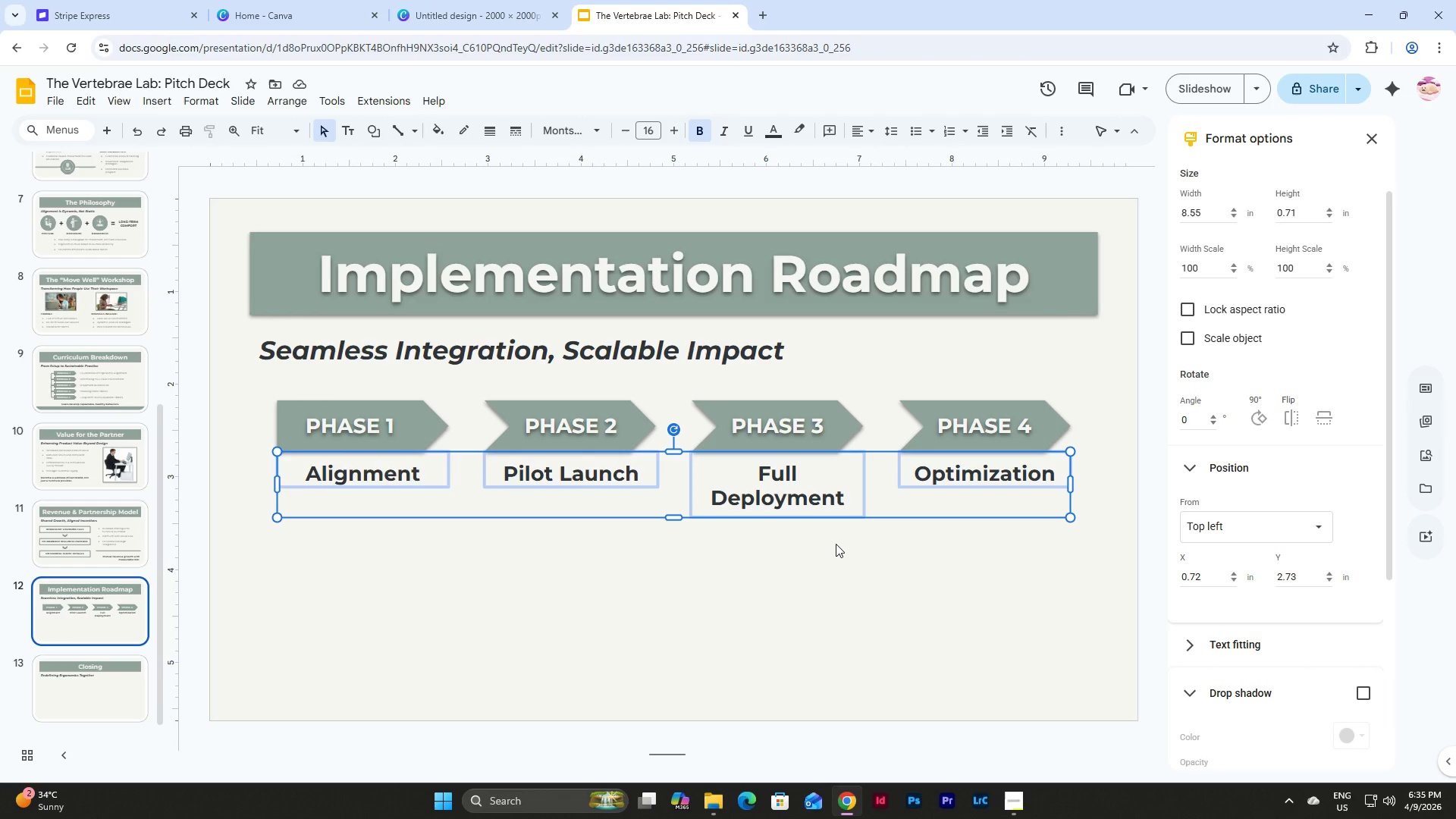 
left_click([836, 544])
 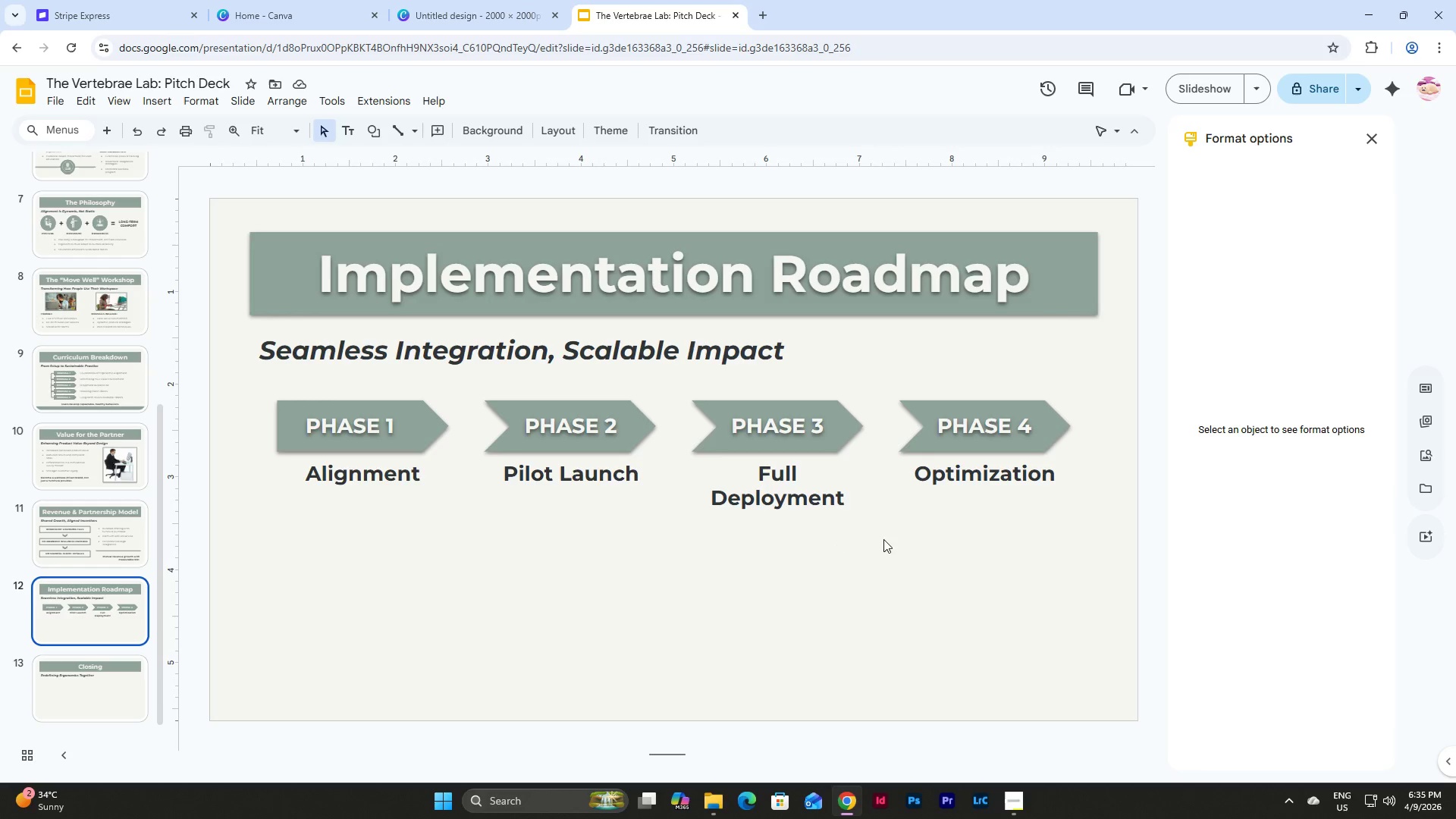 
left_click_drag(start_coordinate=[1012, 523], to_coordinate=[230, 482])
 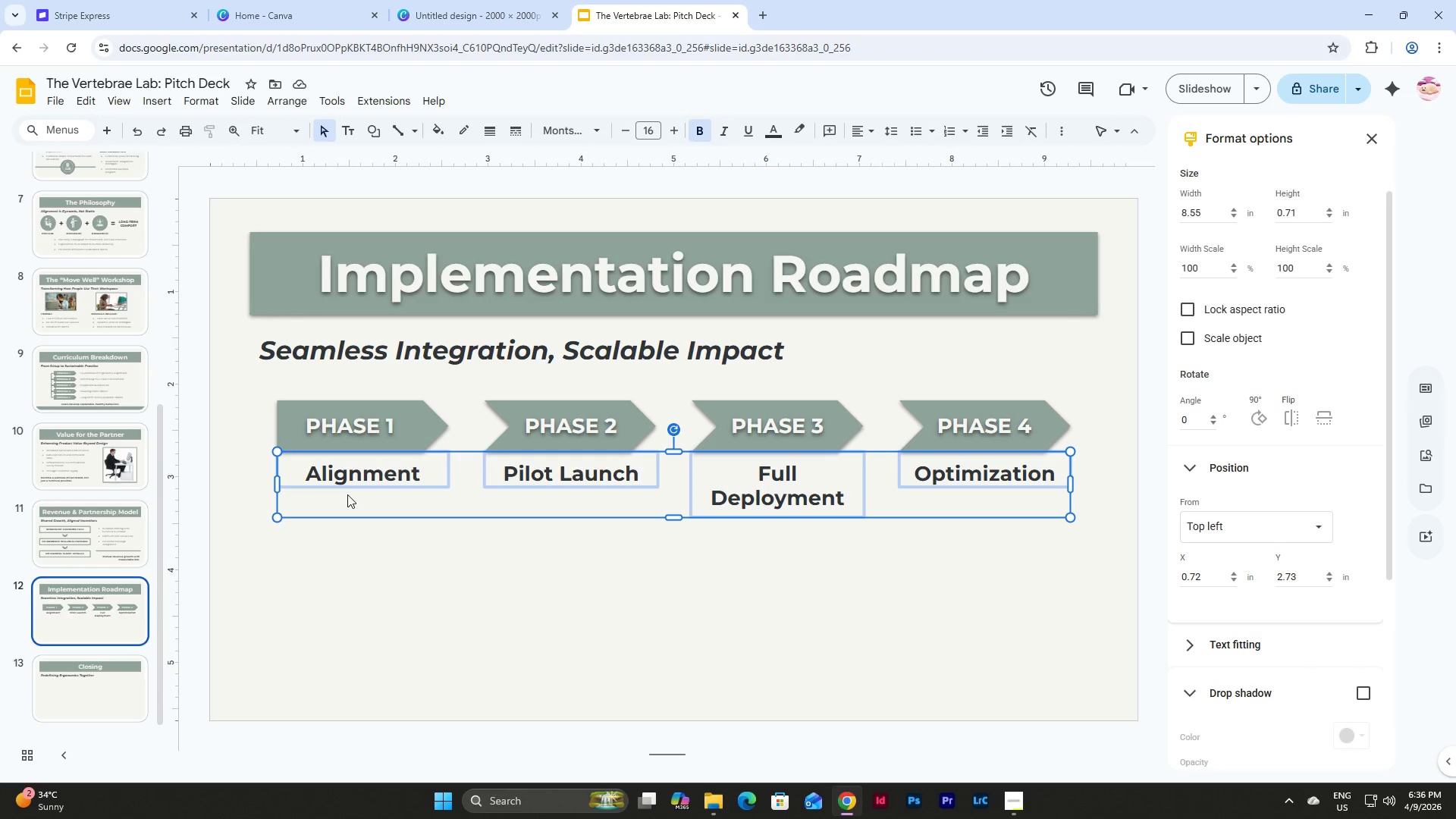 
key(Shift+ArrowDown)
 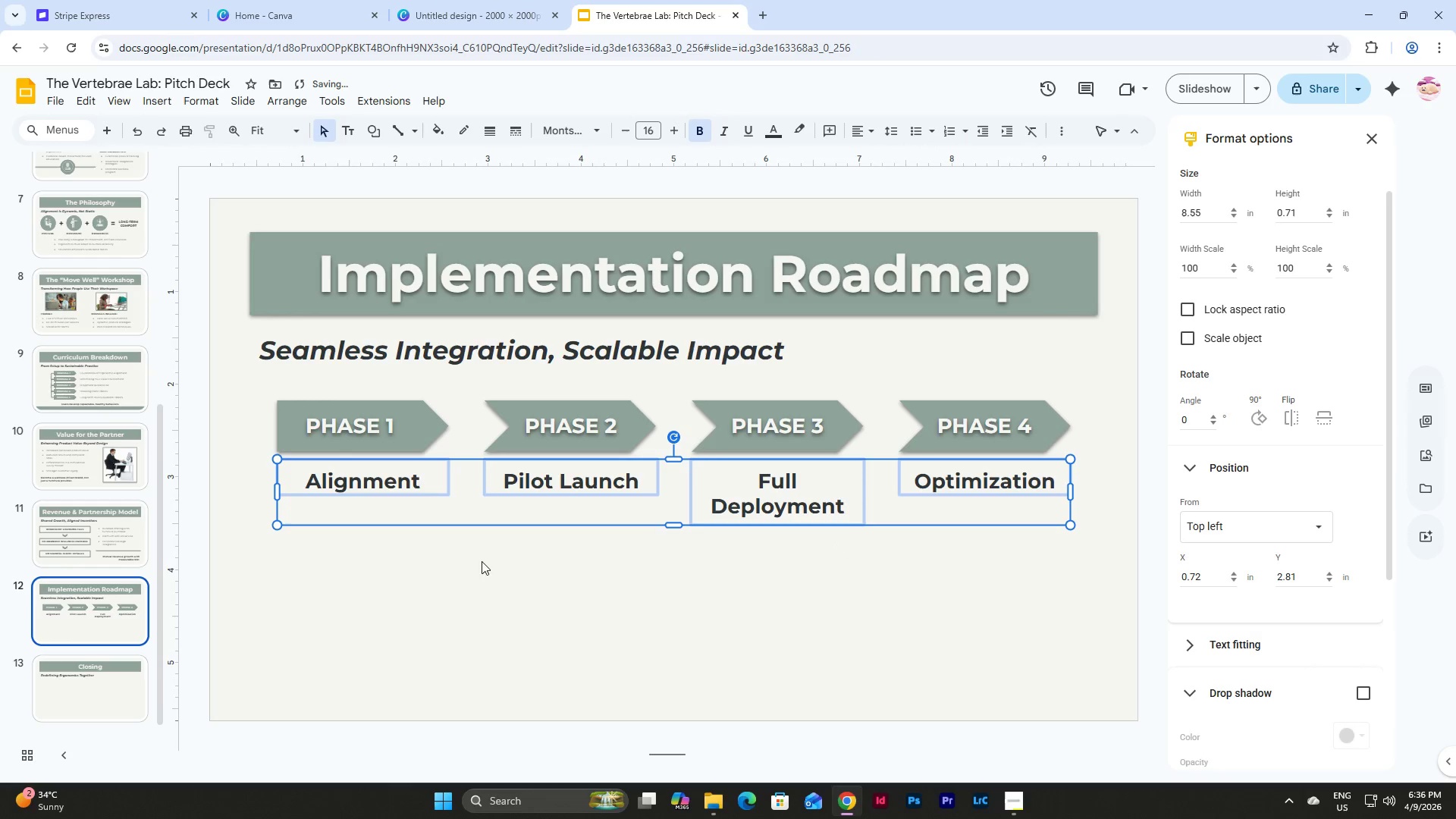 
left_click([507, 576])
 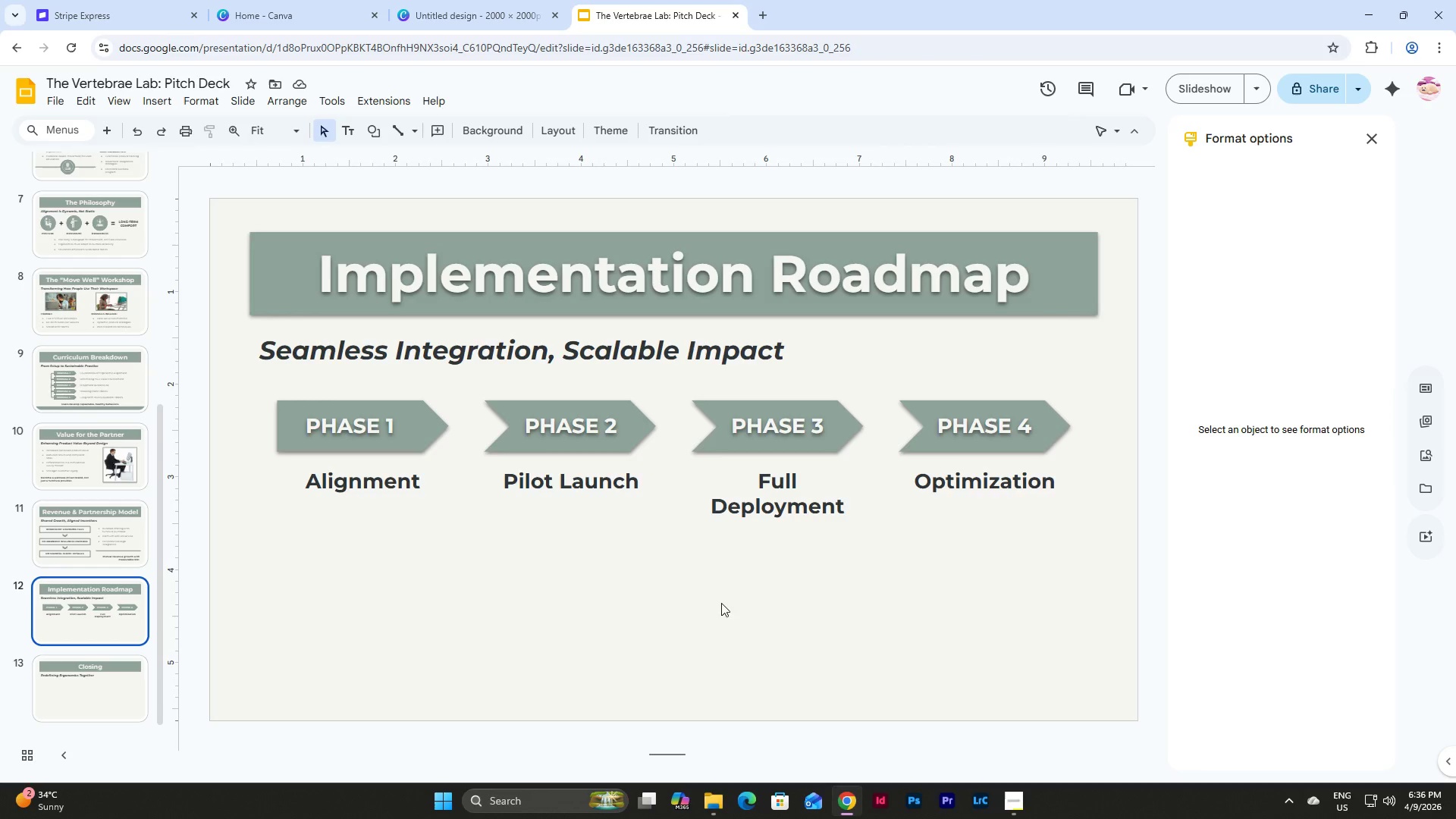 
wait(5.22)
 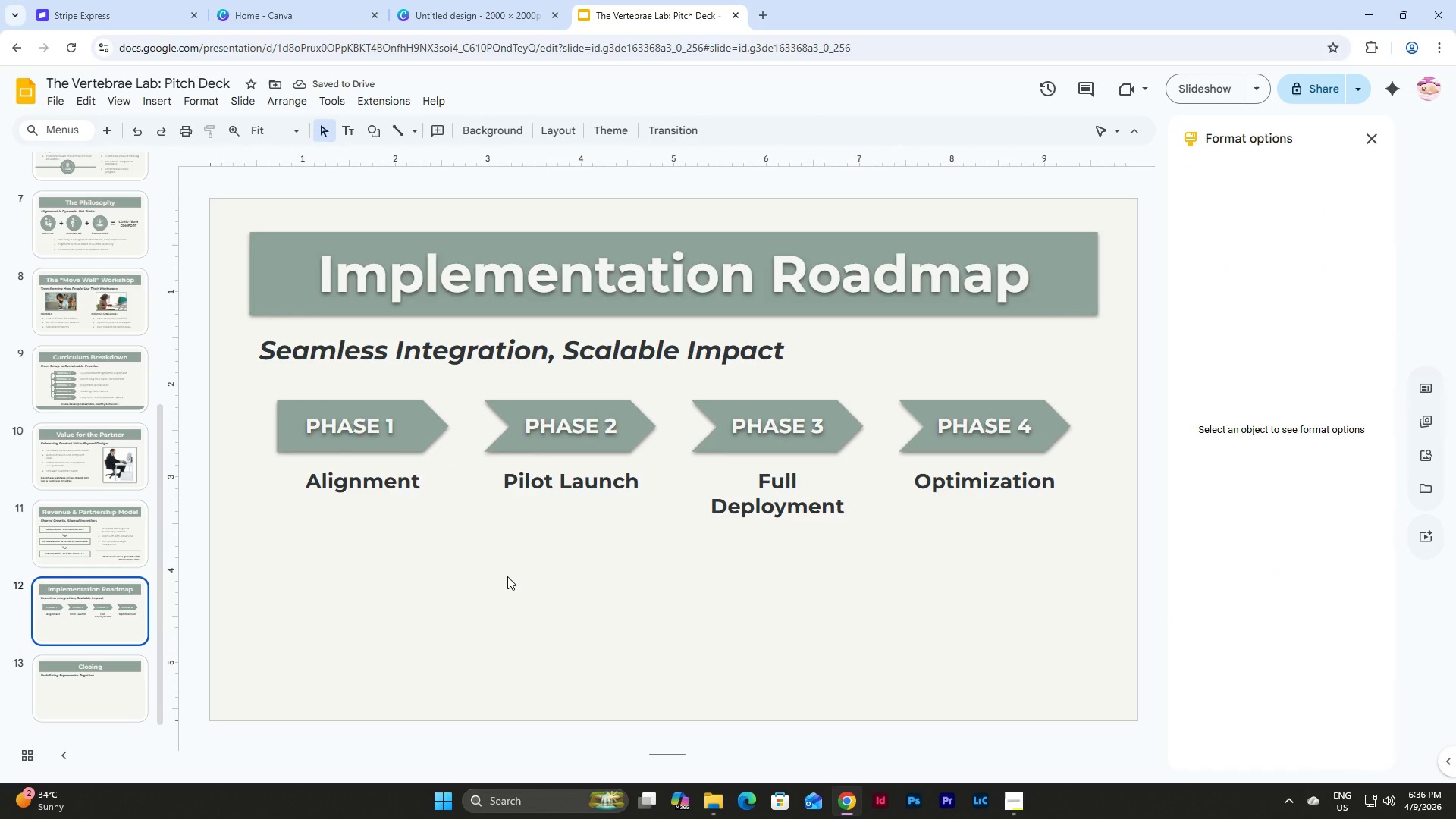 
left_click([400, 461])
 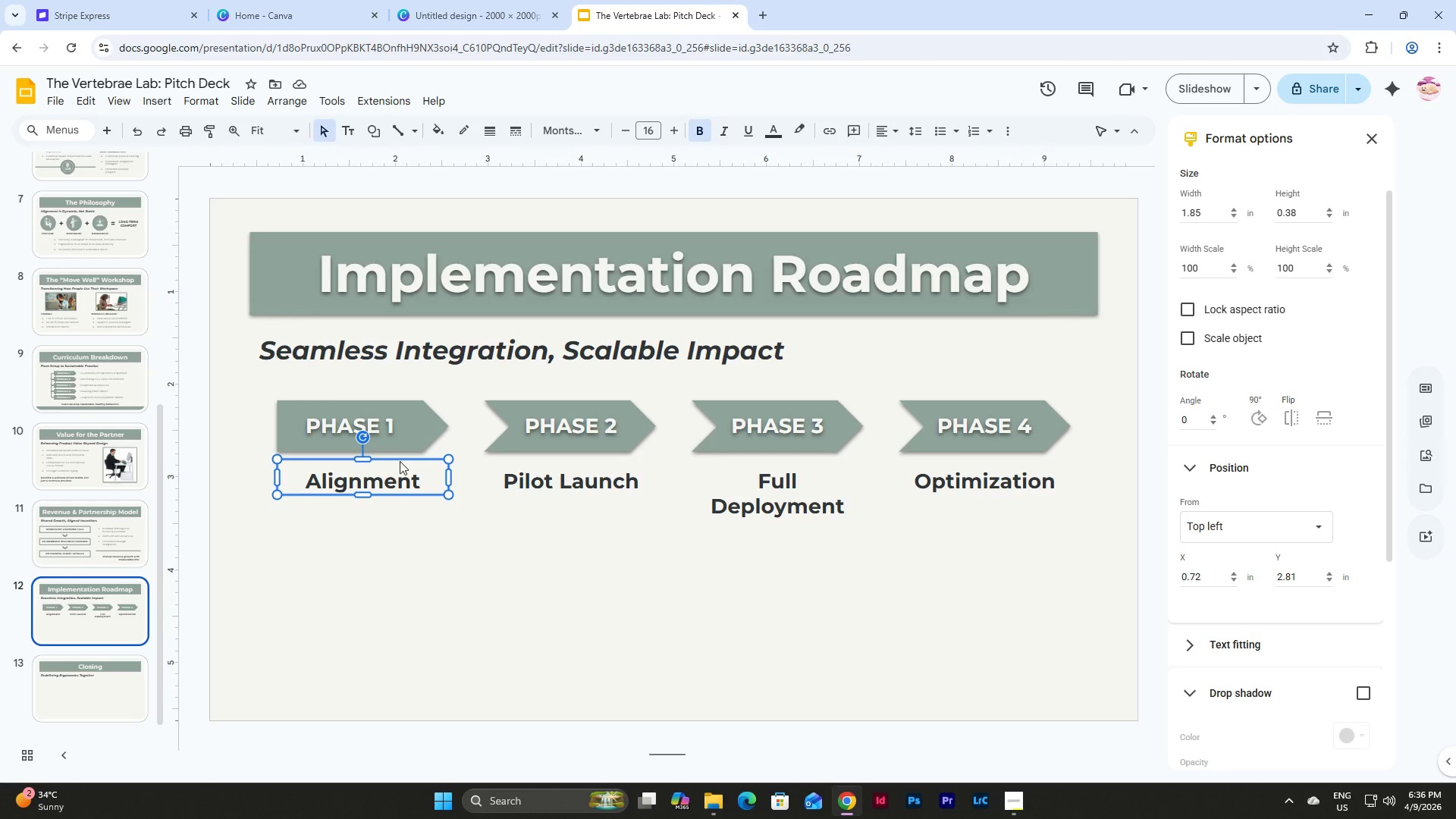 
hold_key(key=ControlLeft, duration=0.91)
 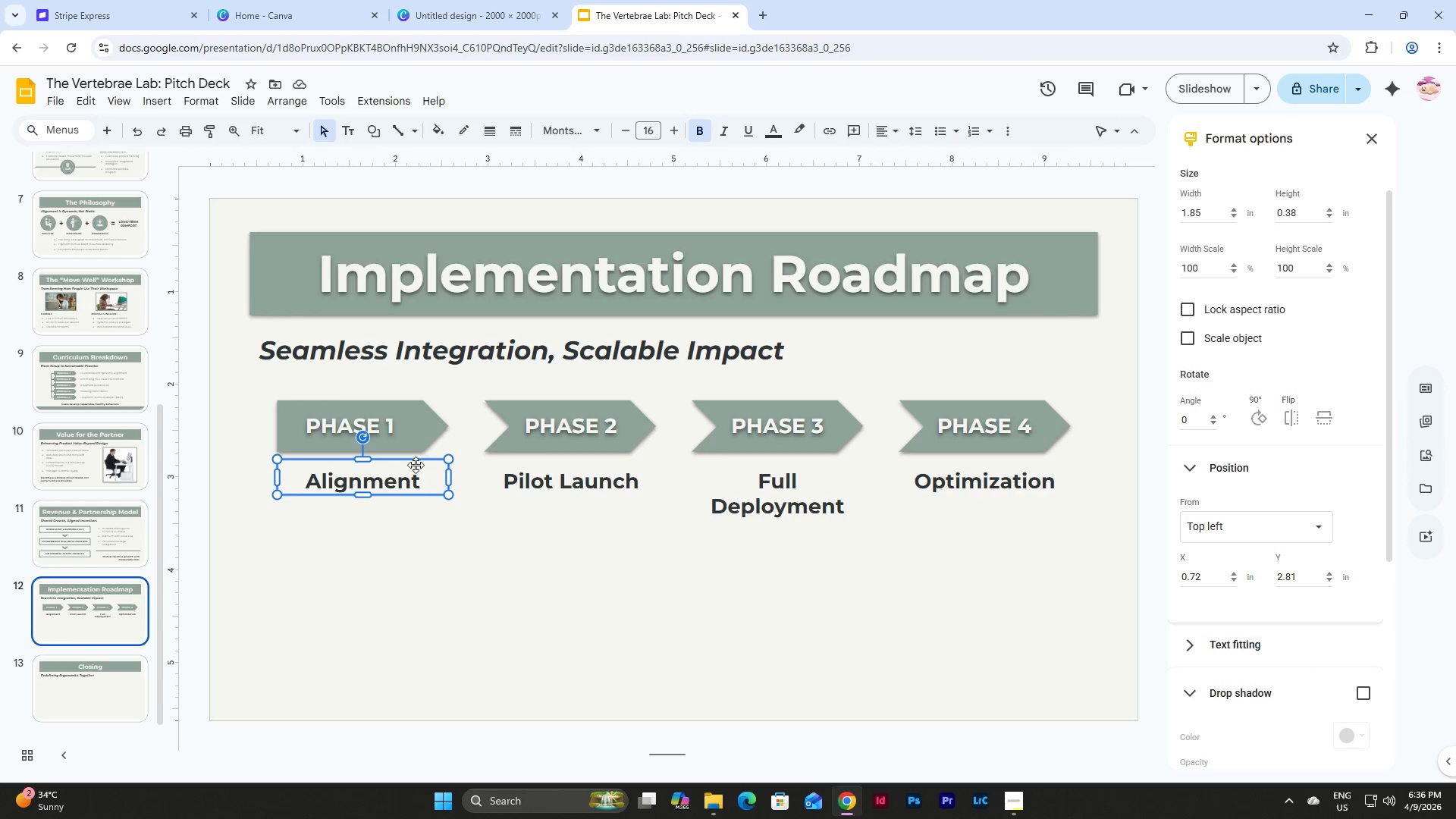 
left_click([413, 463])
 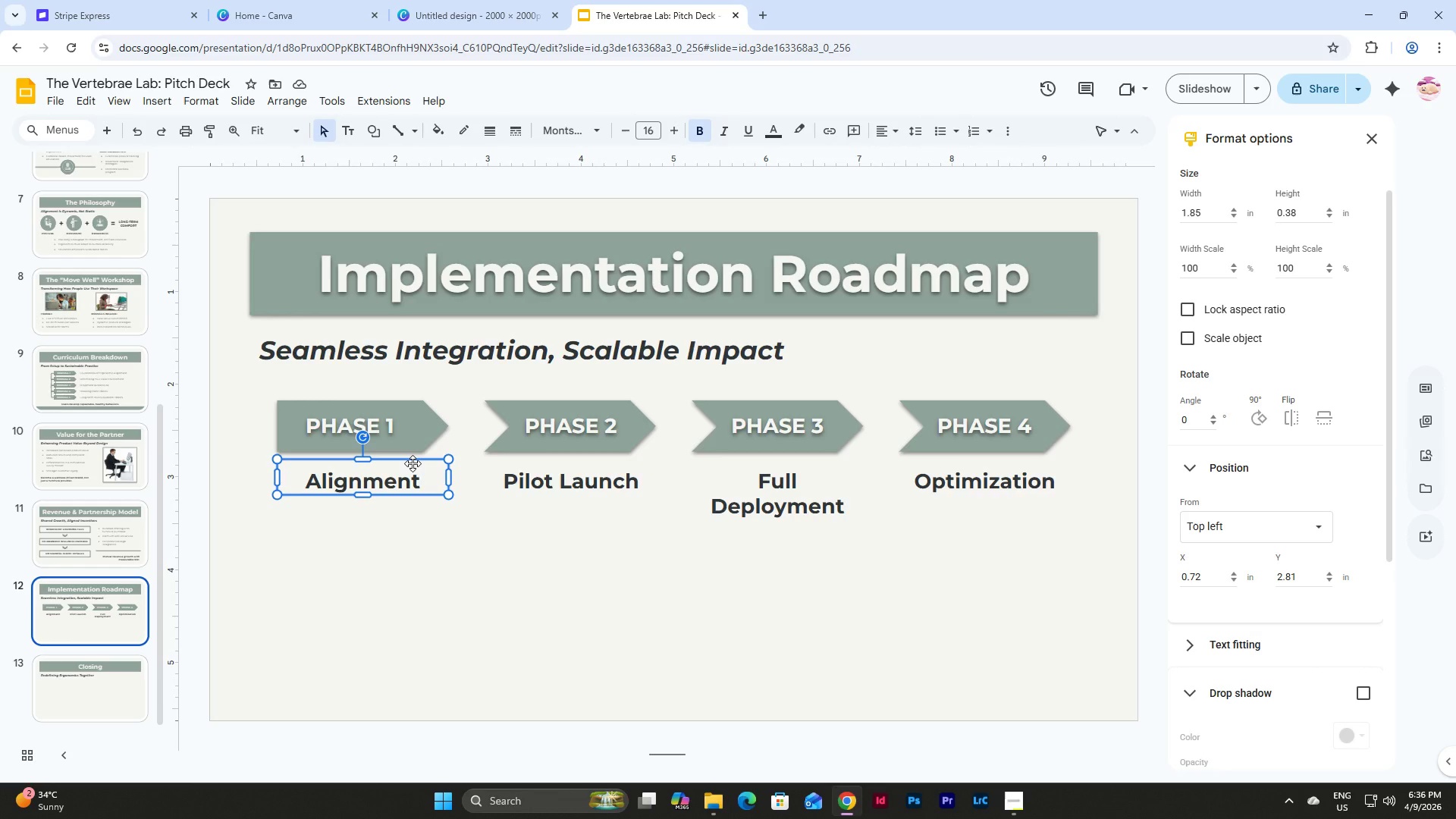 
key(Control+D)
 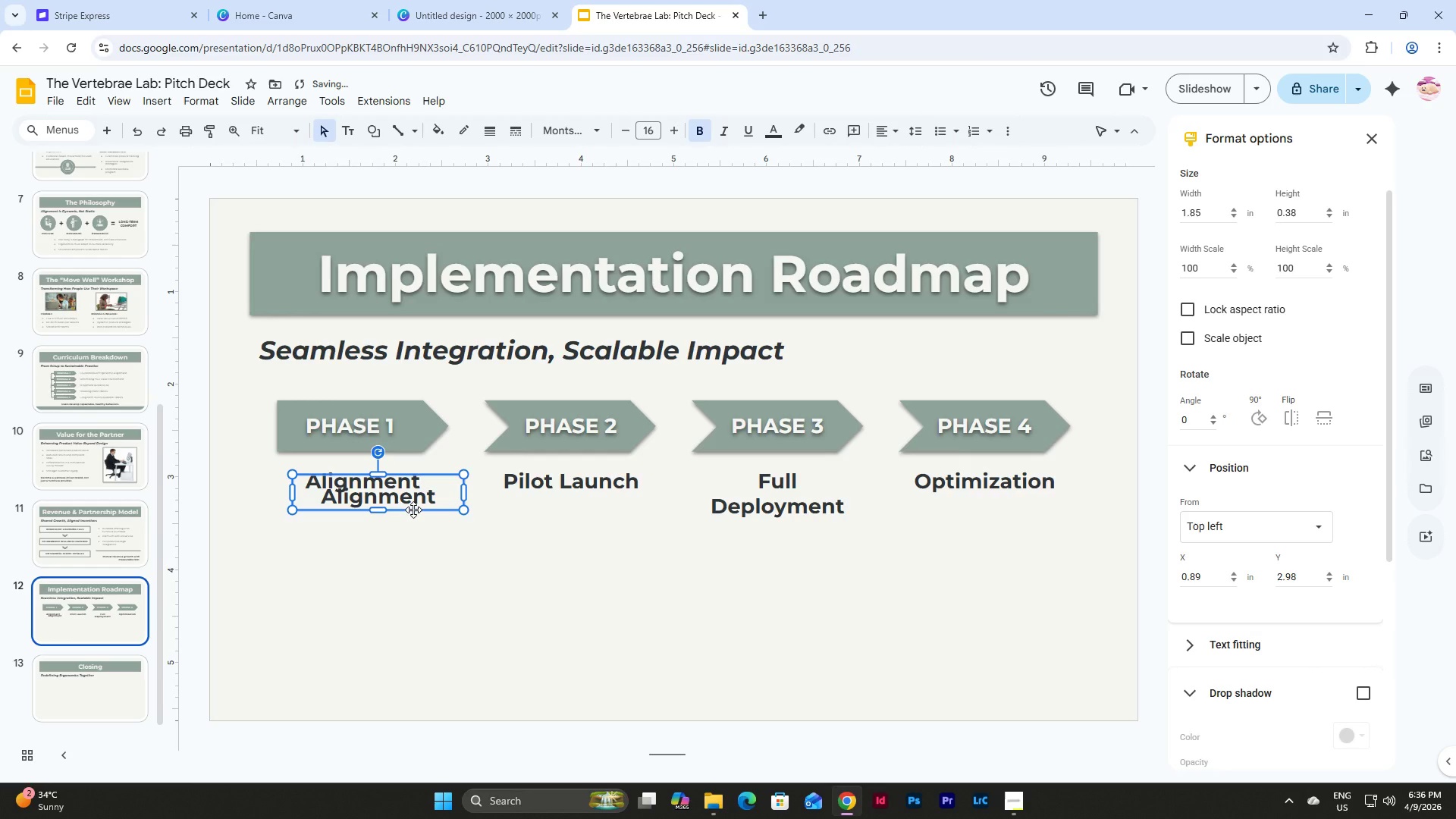 
left_click_drag(start_coordinate=[413, 510], to_coordinate=[395, 552])
 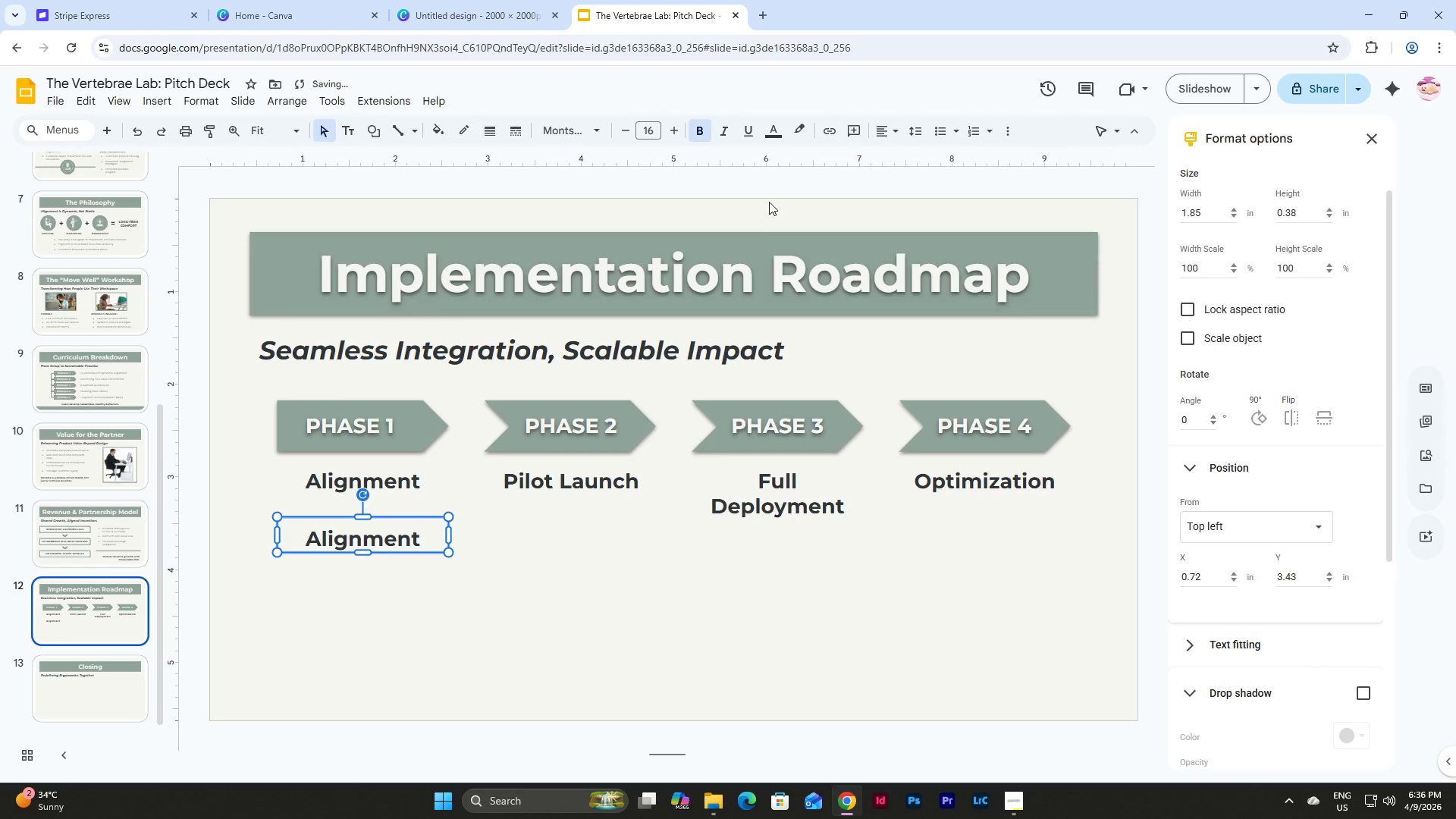 
left_click([702, 134])
 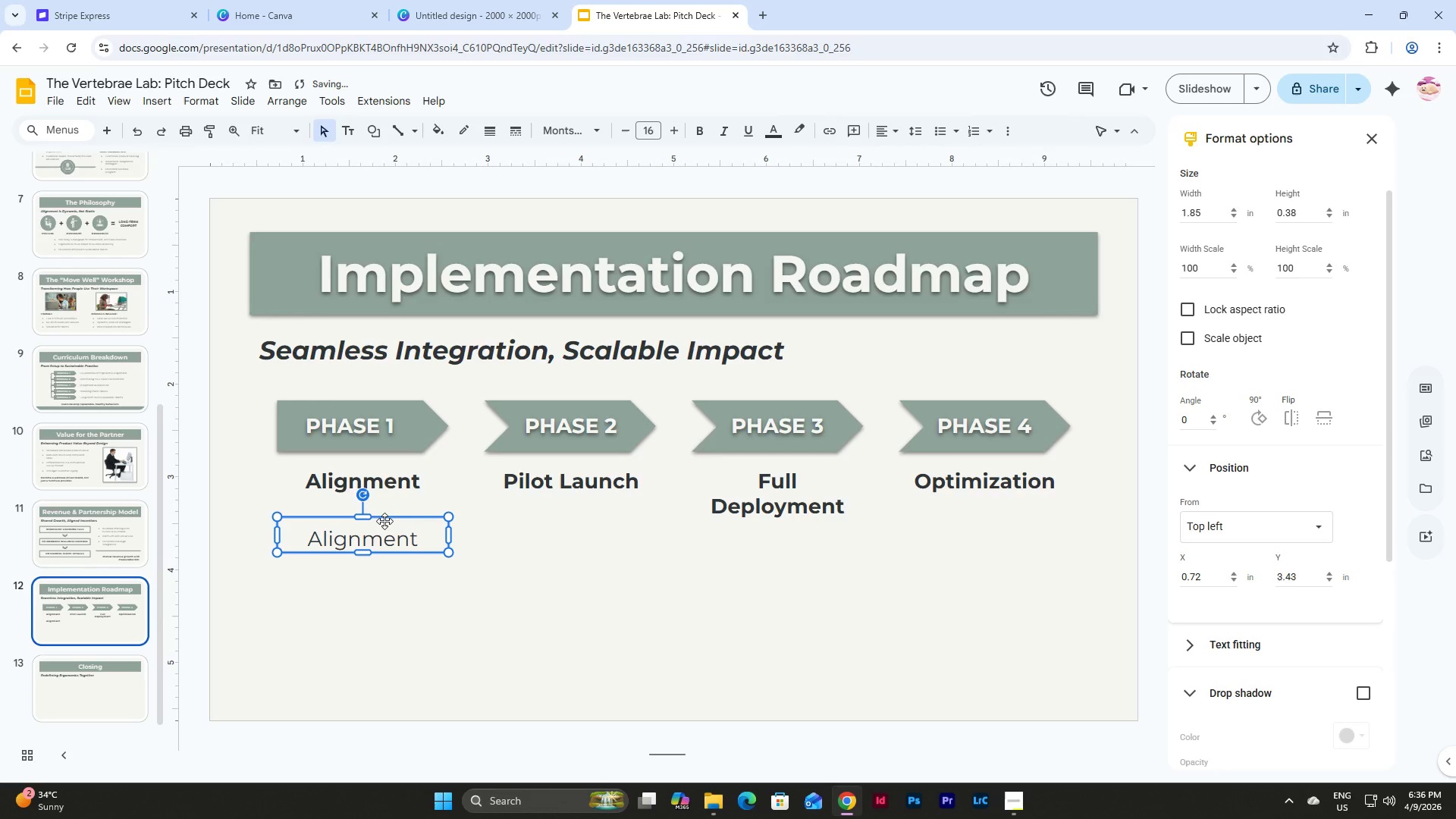 
left_click([384, 521])
 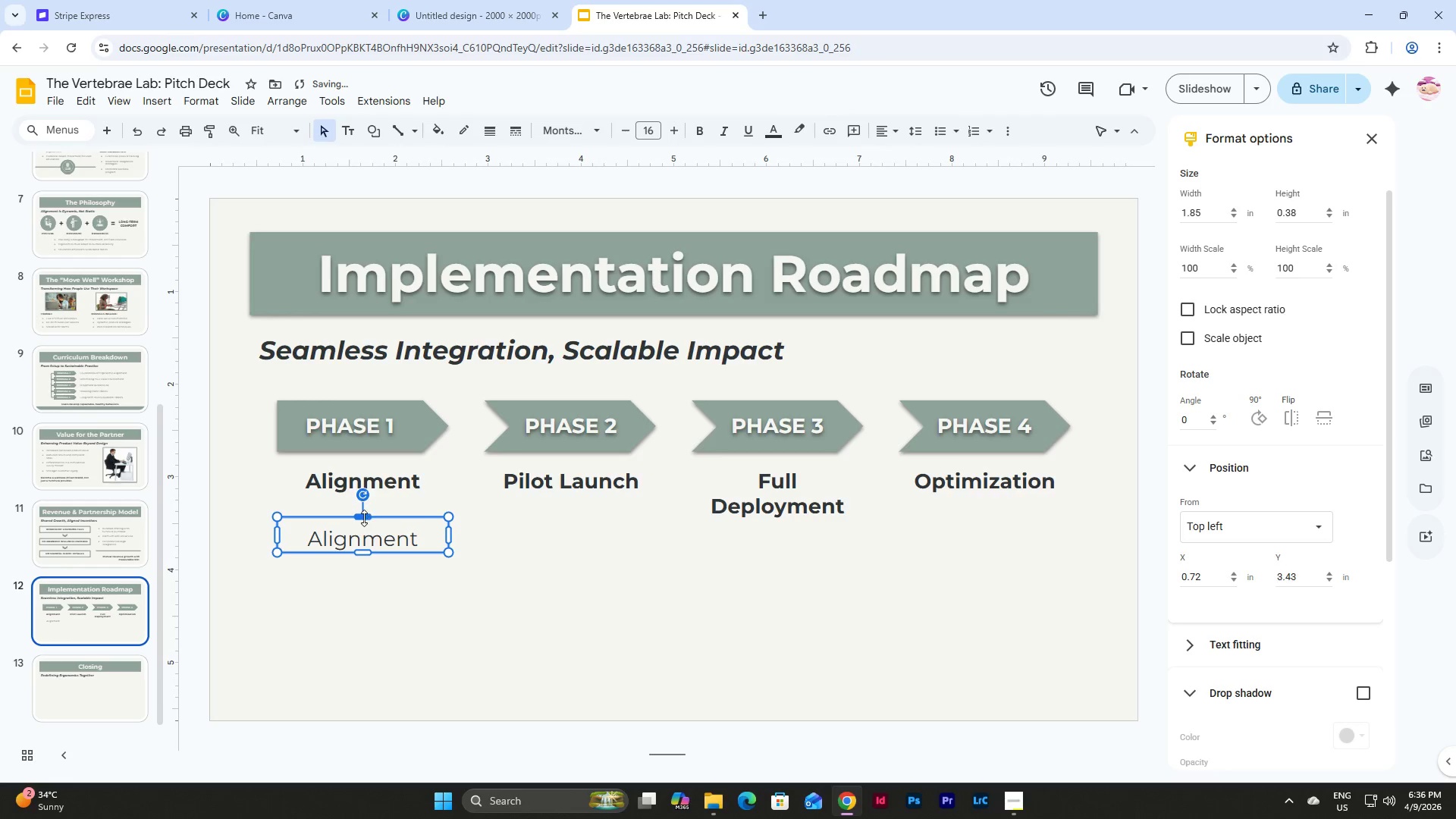 
left_click_drag(start_coordinate=[363, 518], to_coordinate=[365, 498])
 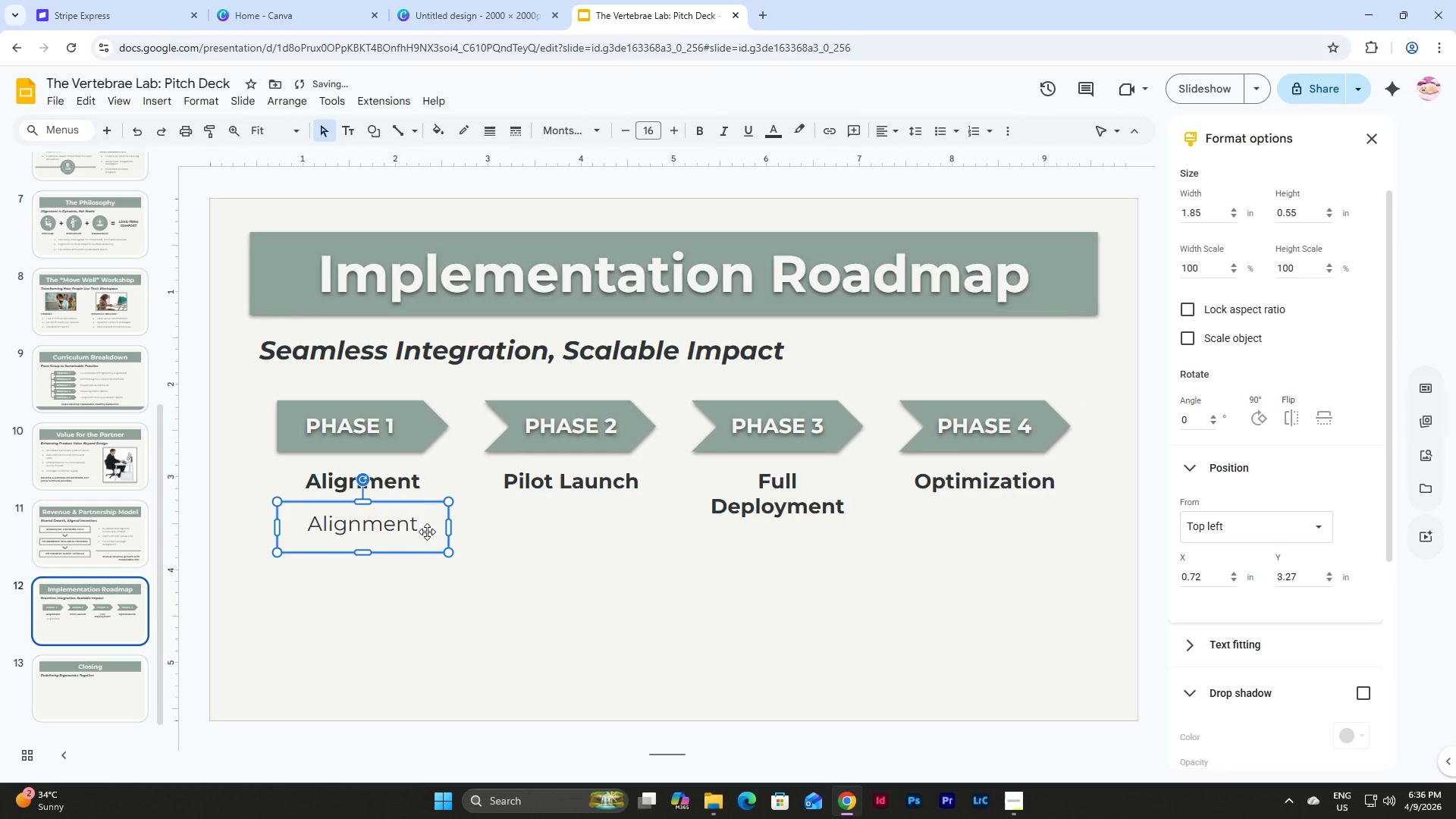 
left_click_drag(start_coordinate=[449, 529], to_coordinate=[445, 529])
 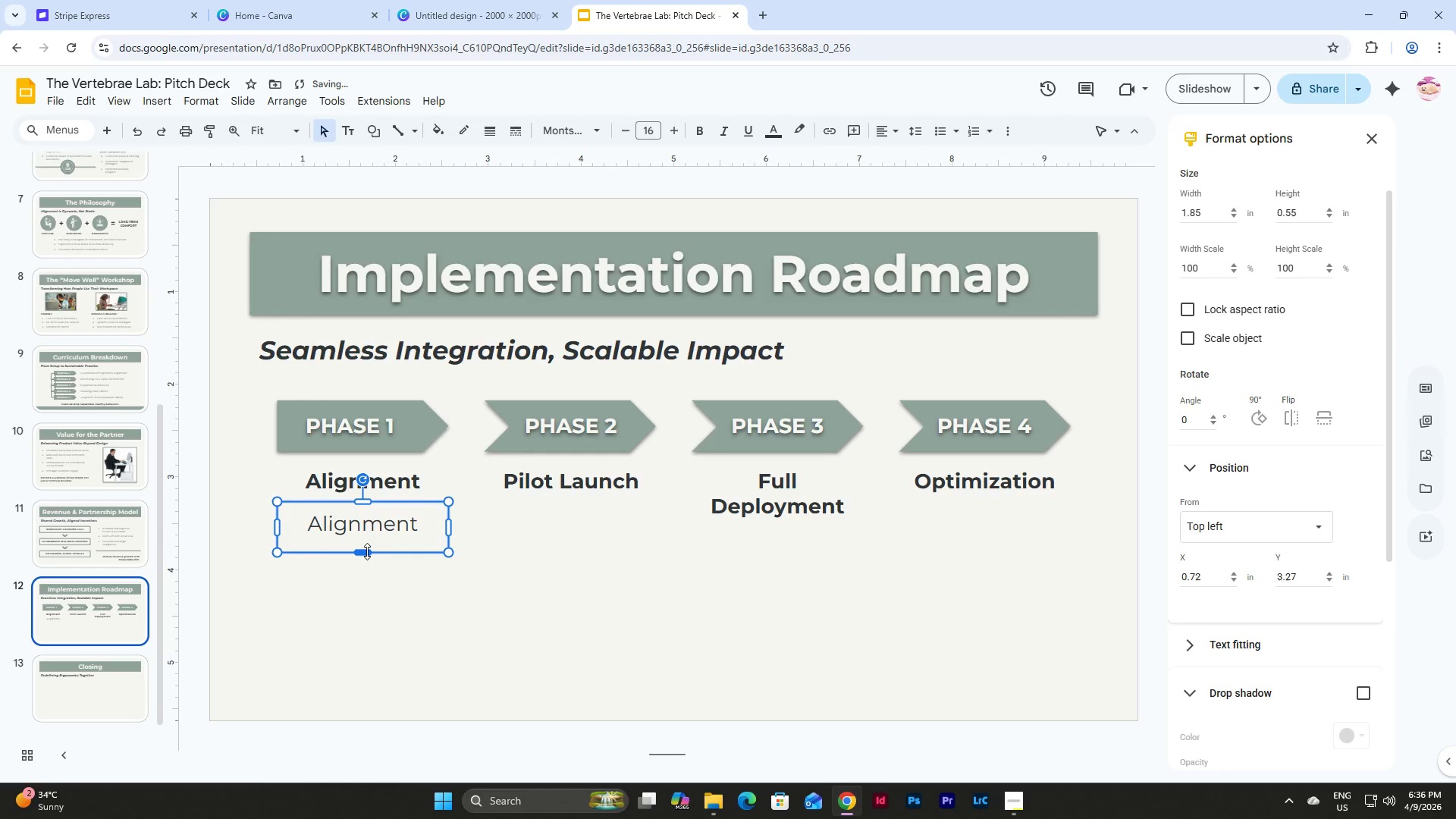 
left_click_drag(start_coordinate=[367, 551], to_coordinate=[367, 616])
 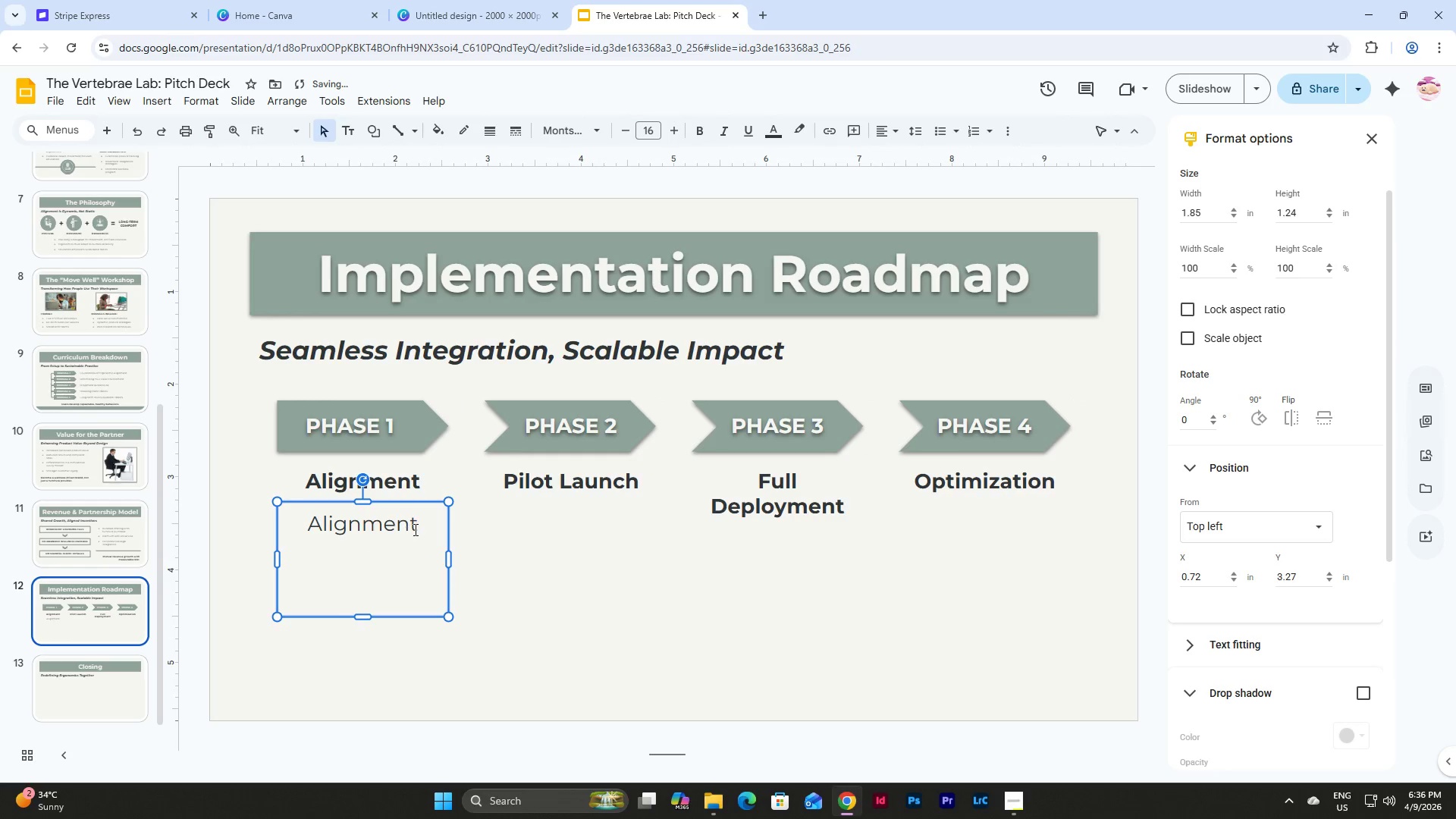 
left_click_drag(start_coordinate=[415, 529], to_coordinate=[286, 529])
 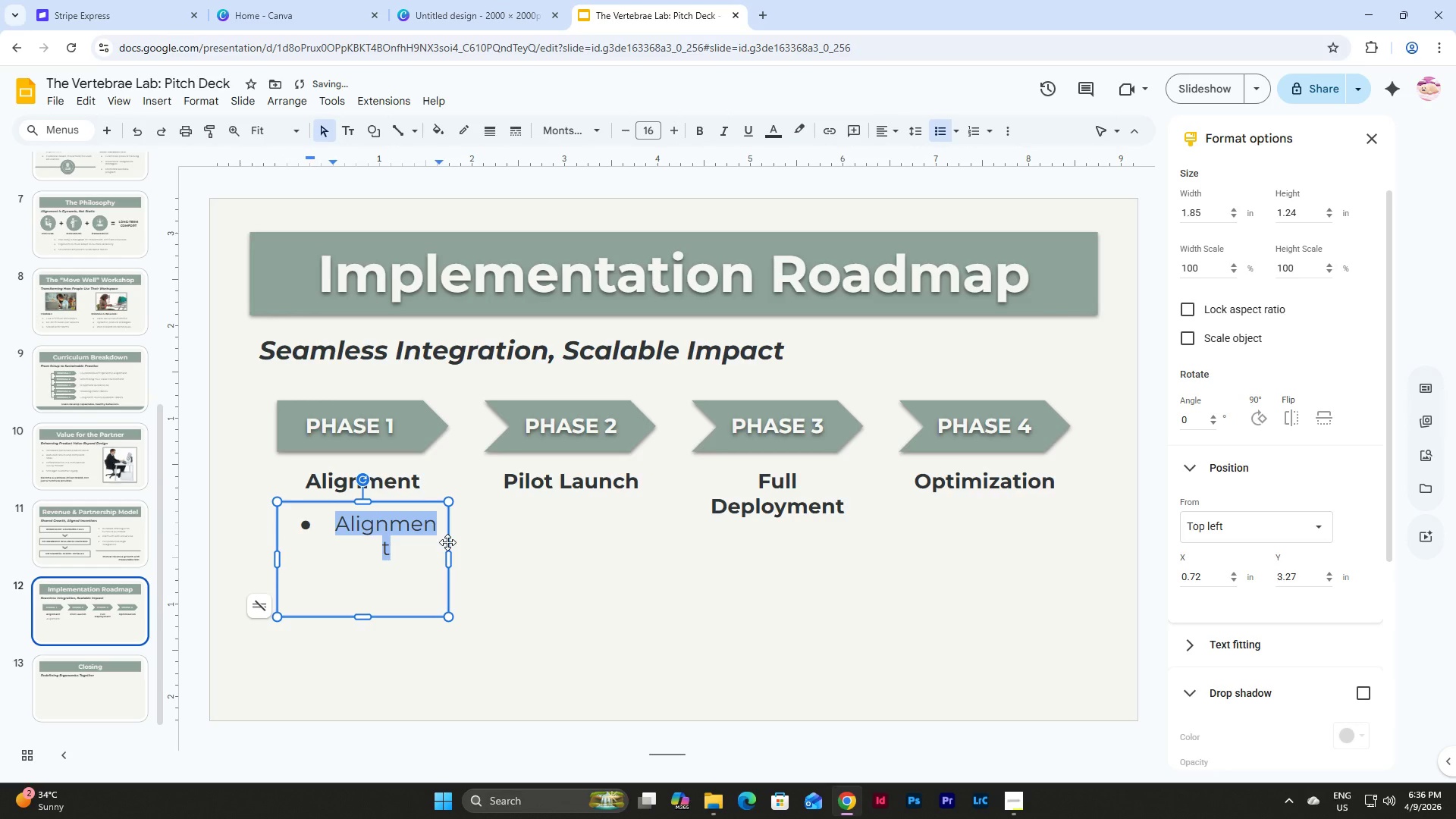 
wait(7.92)
 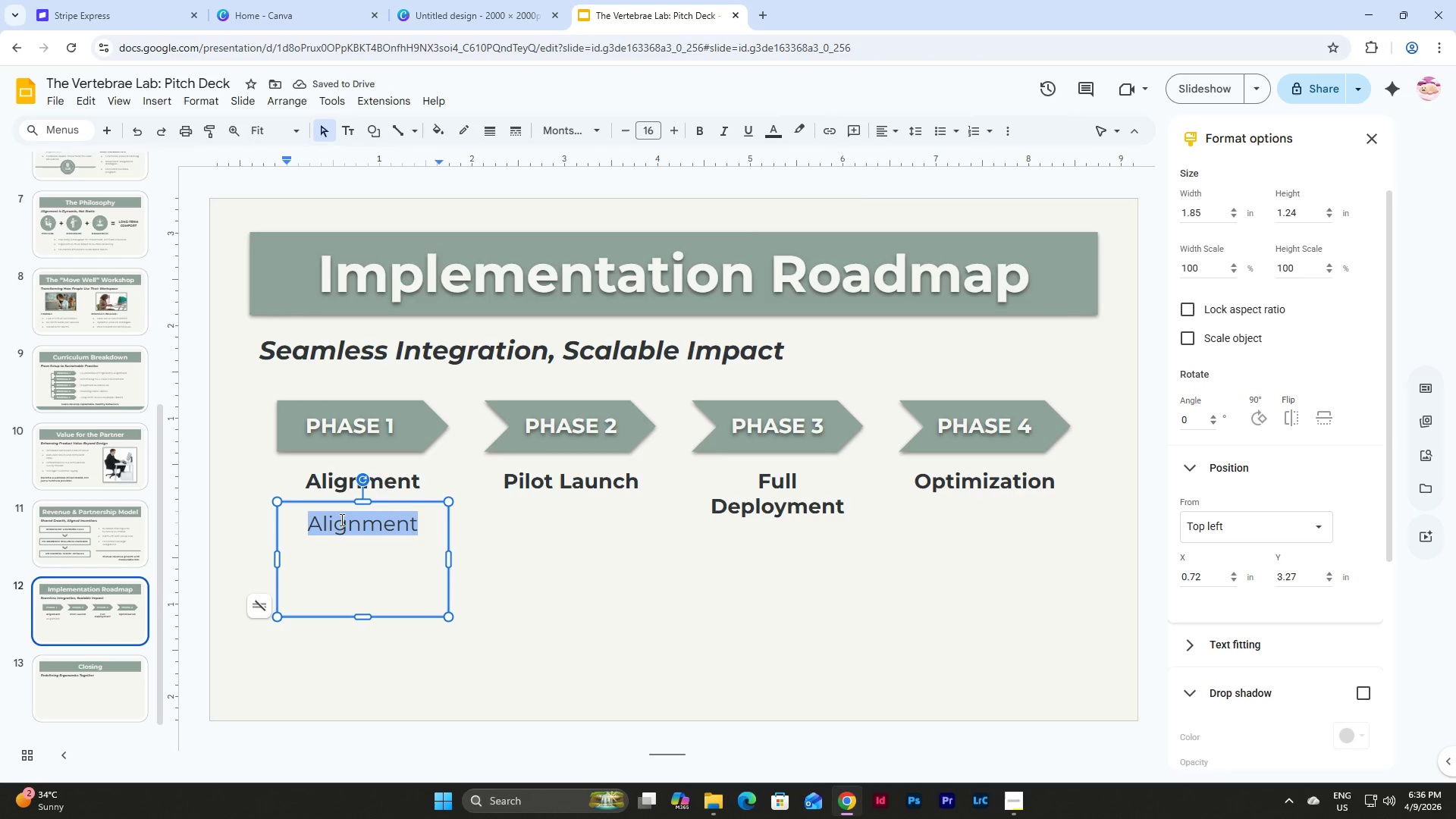 
type(Brand integra)
 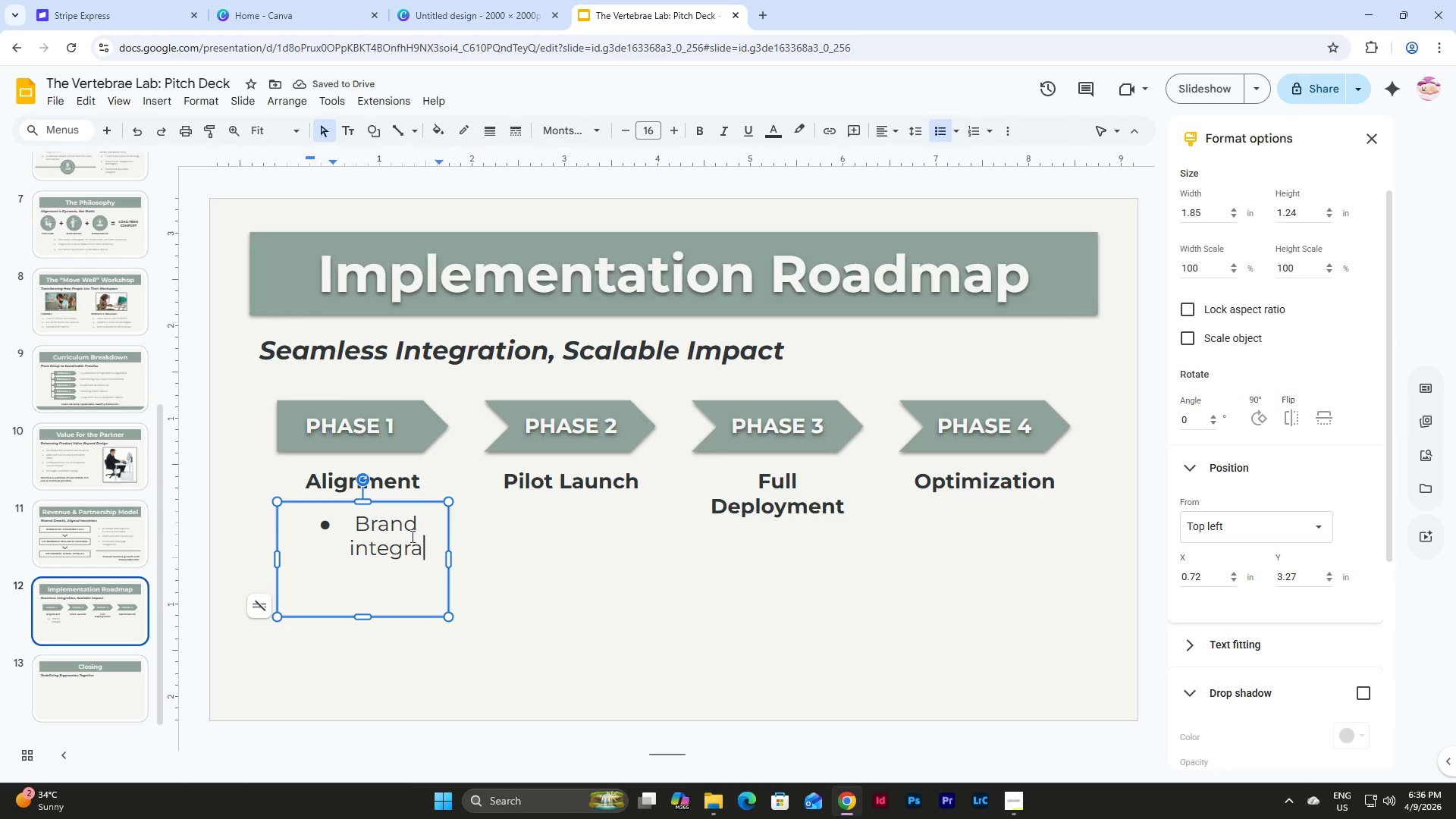 
wait(5.5)
 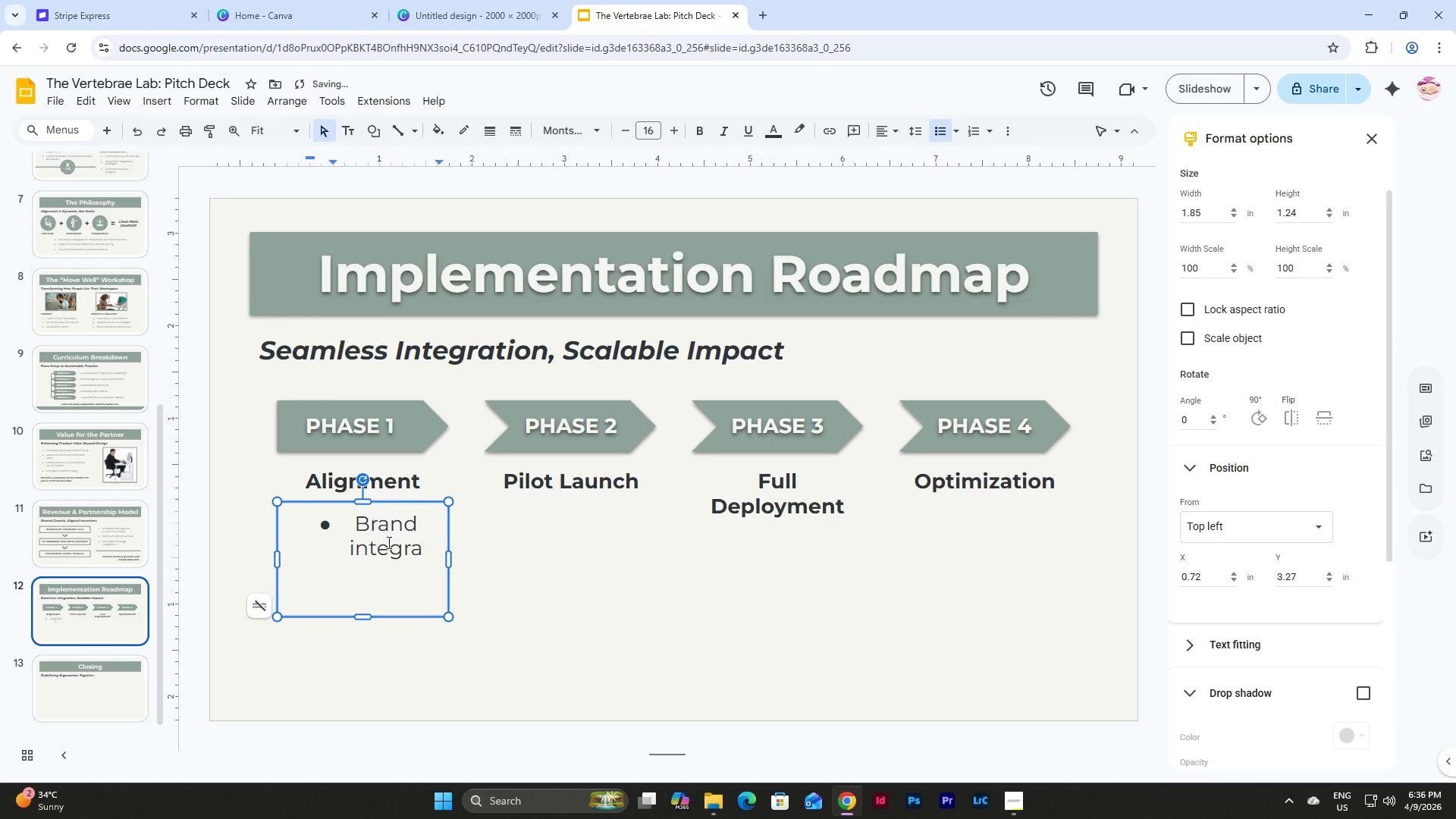 
type(tion)
 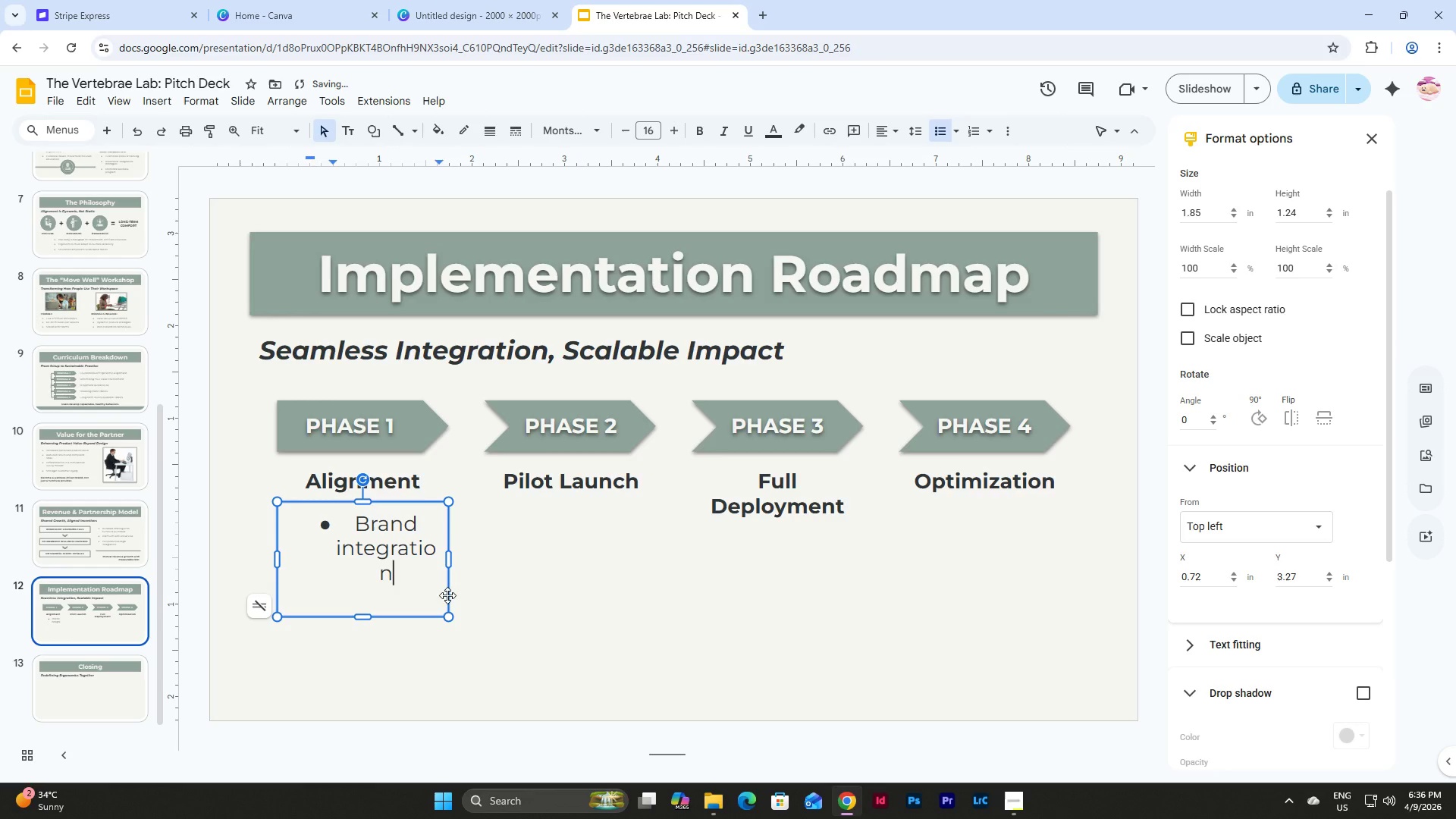 
left_click([449, 592])
 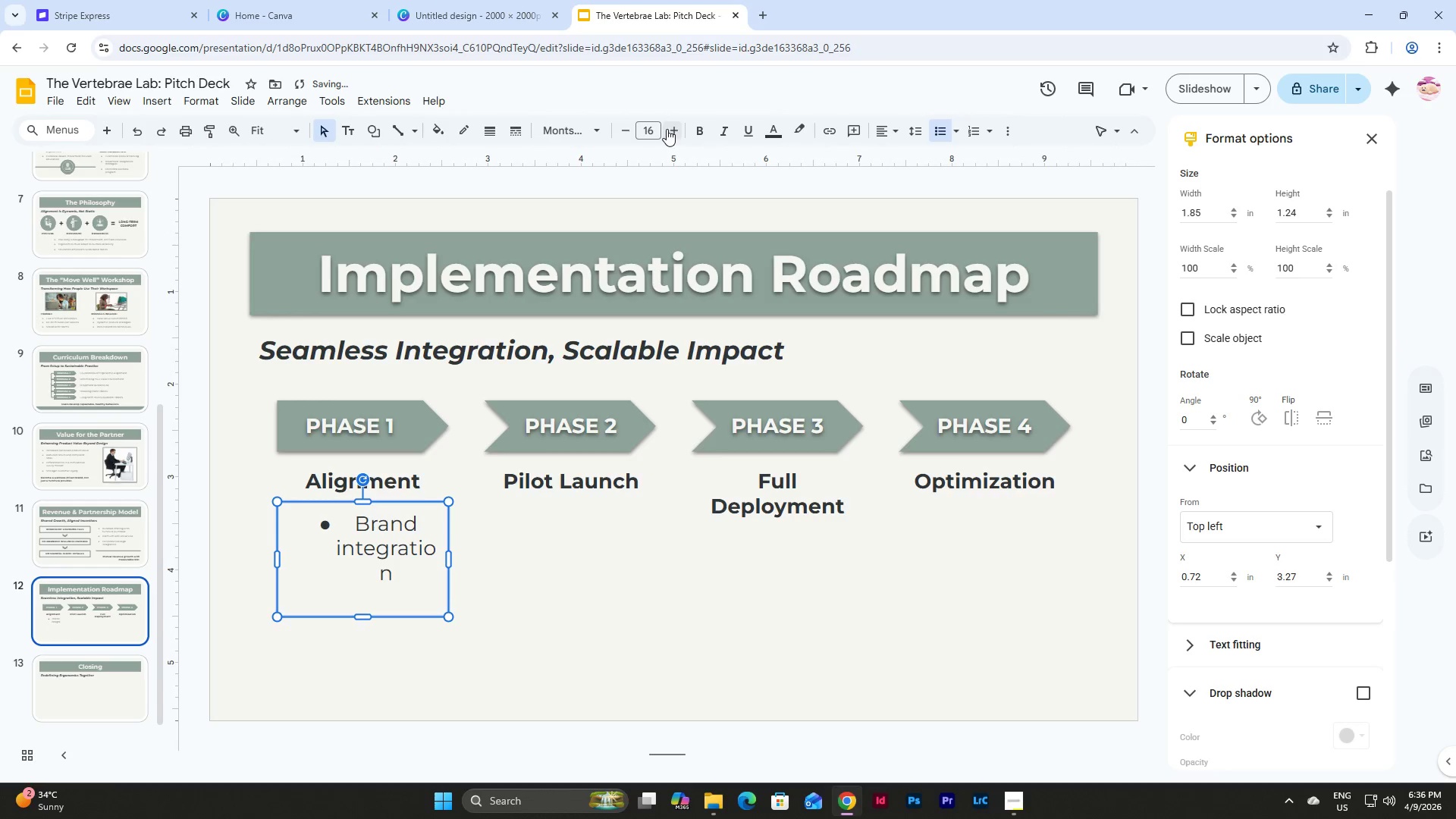 
left_click([658, 128])
 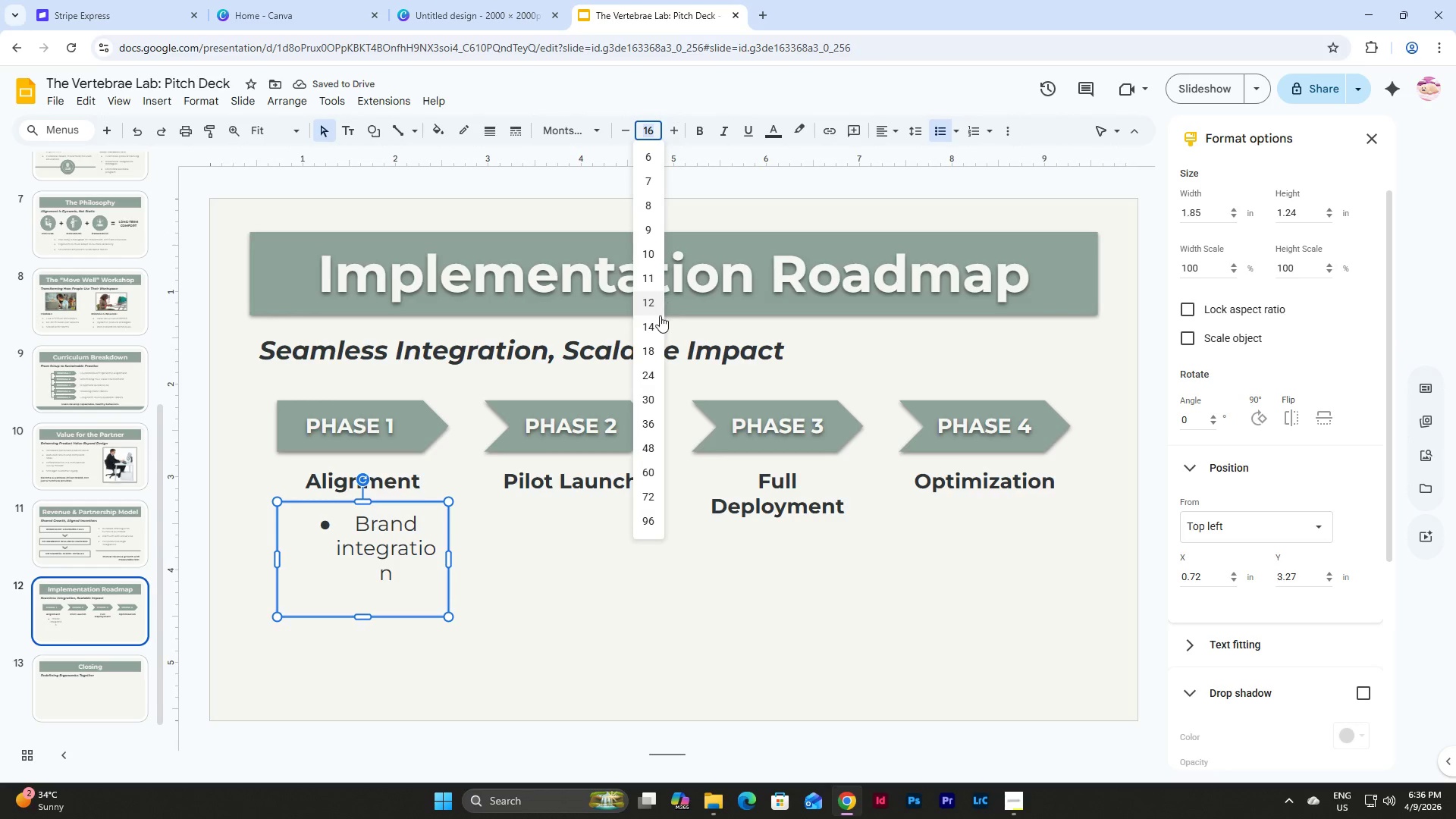 
left_click([652, 329])
 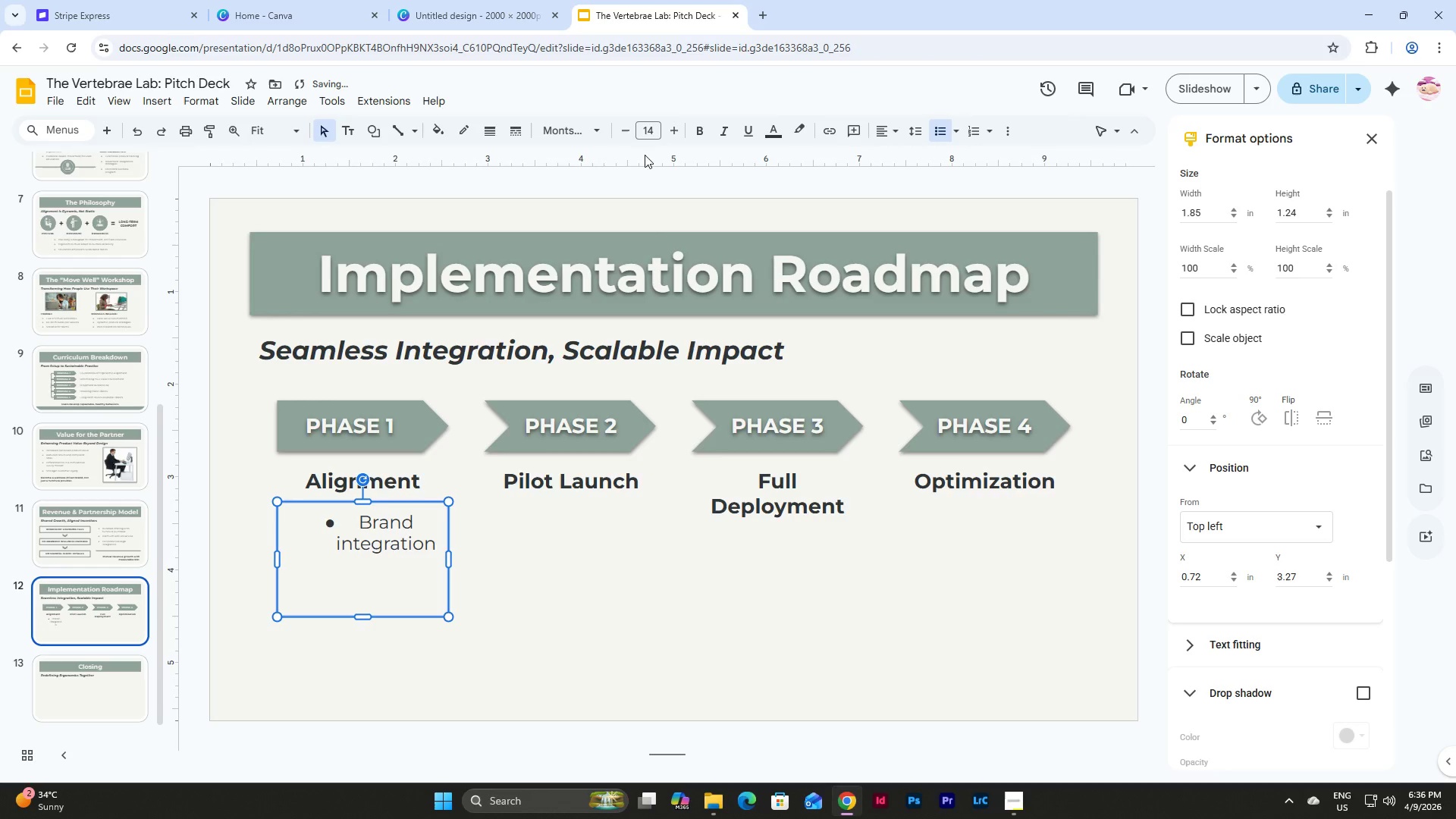 
left_click([647, 133])
 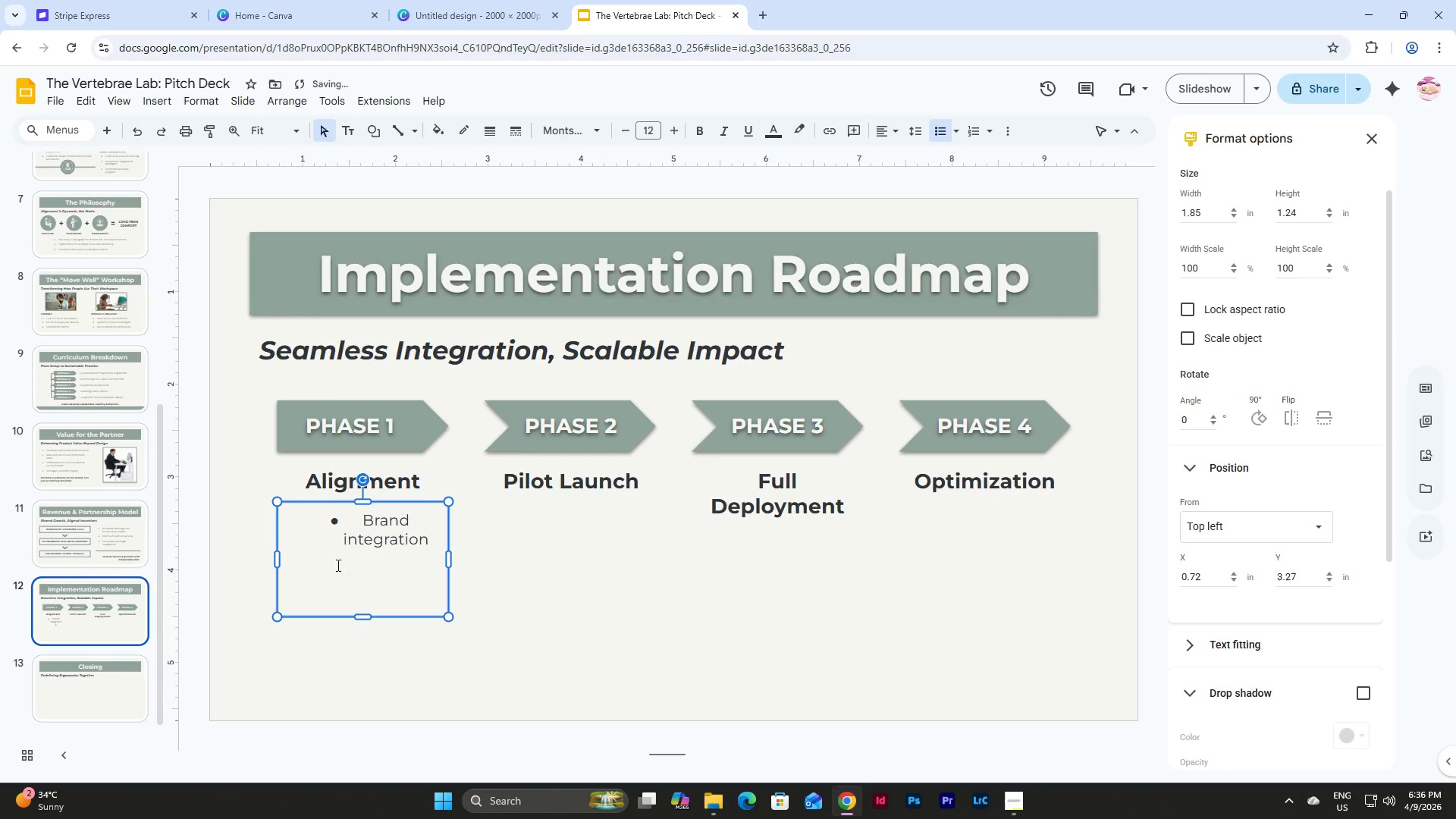 
left_click([339, 538])
 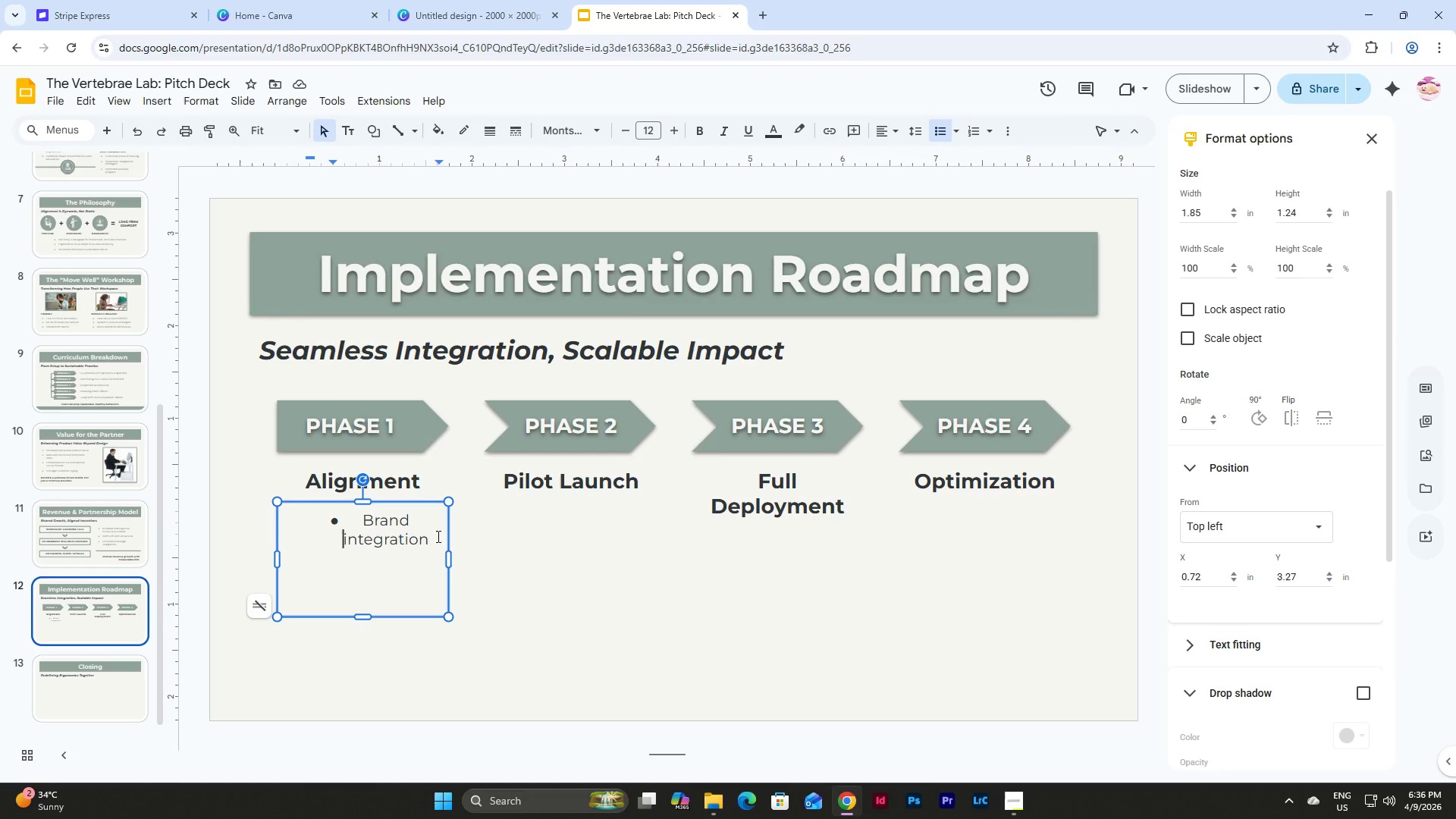 
wait(5.84)
 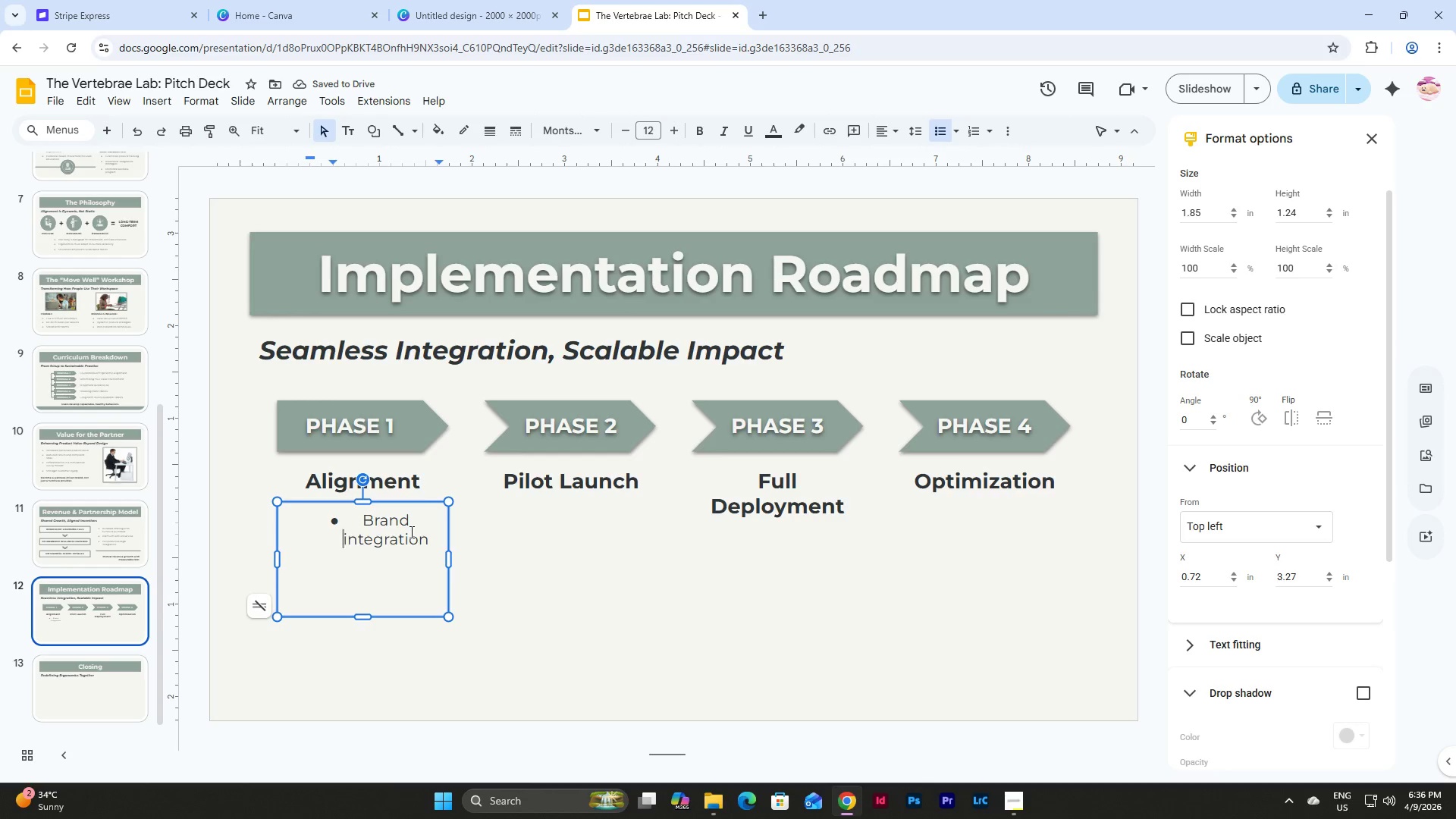 
left_click([447, 523])
 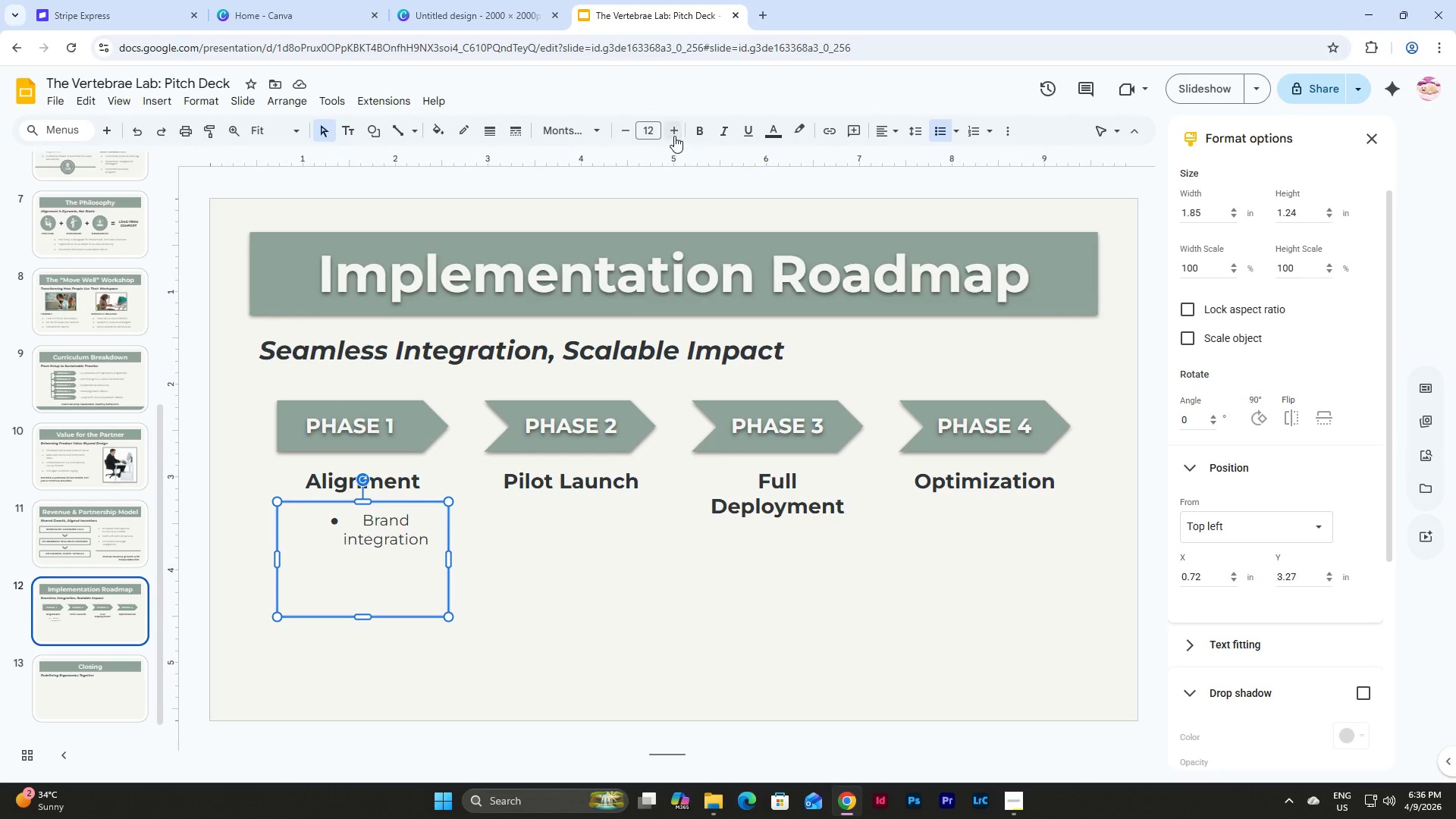 
left_click([657, 130])
 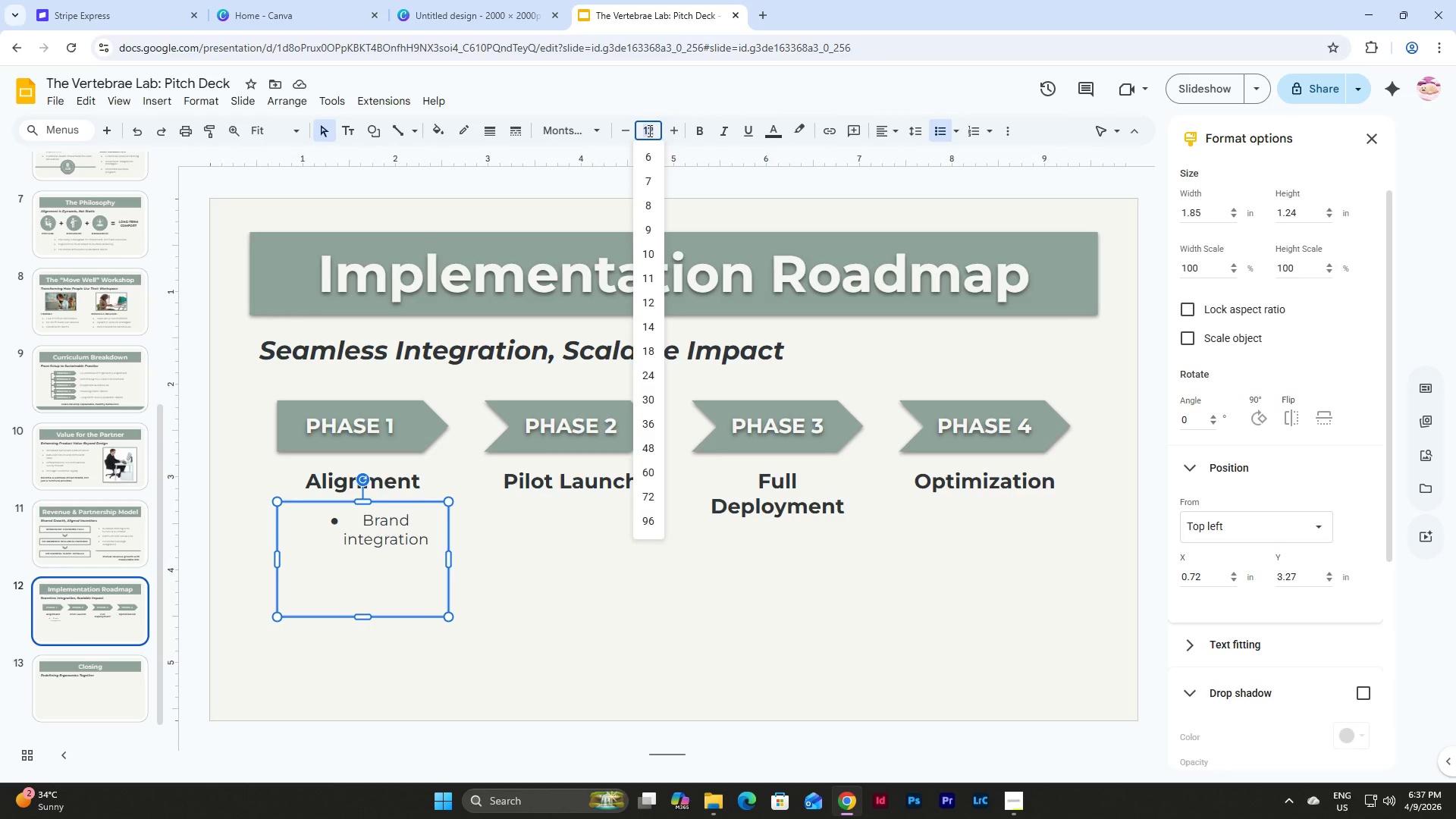 
key(Numpad1)
 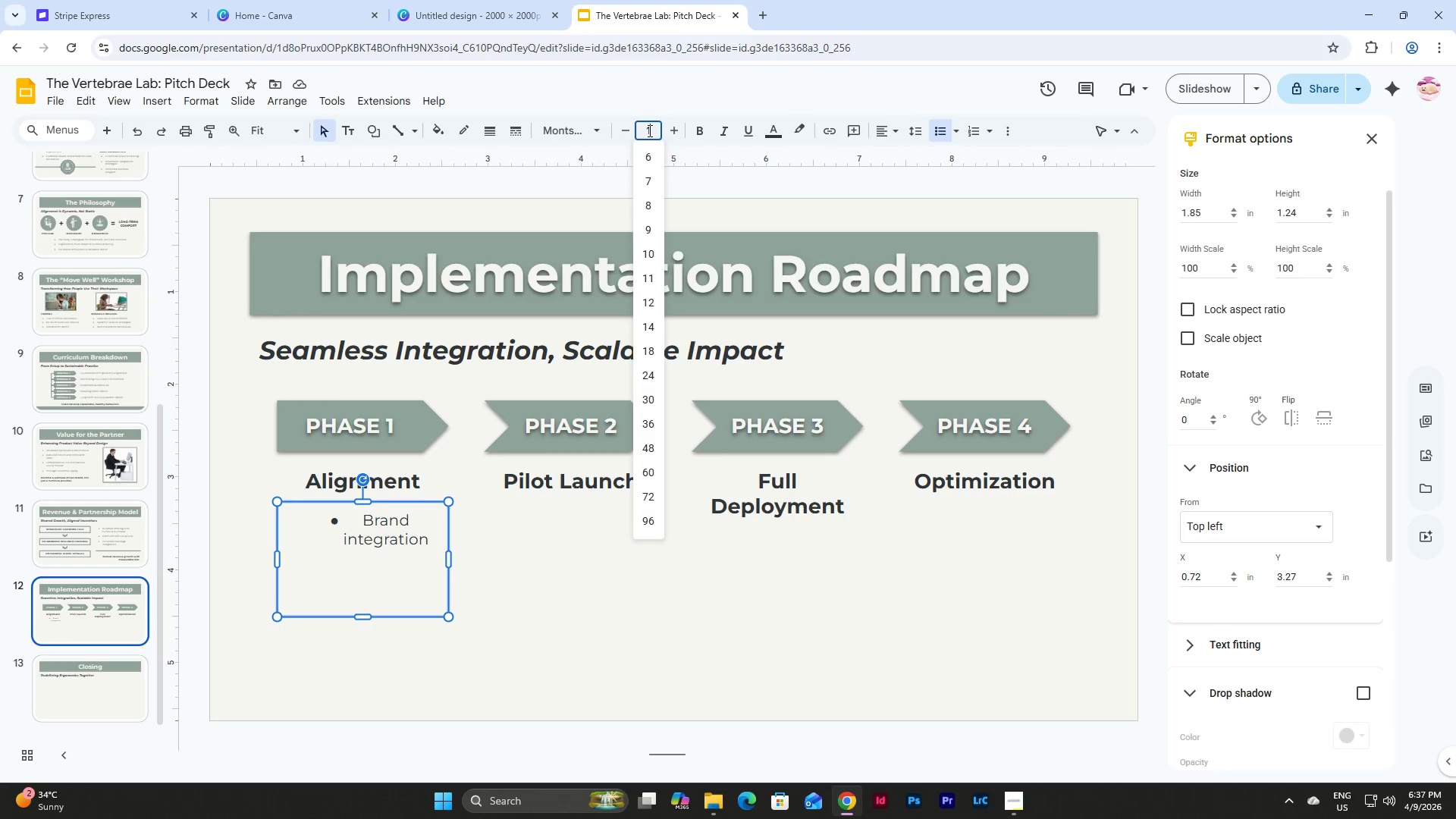 
key(Numpad6)
 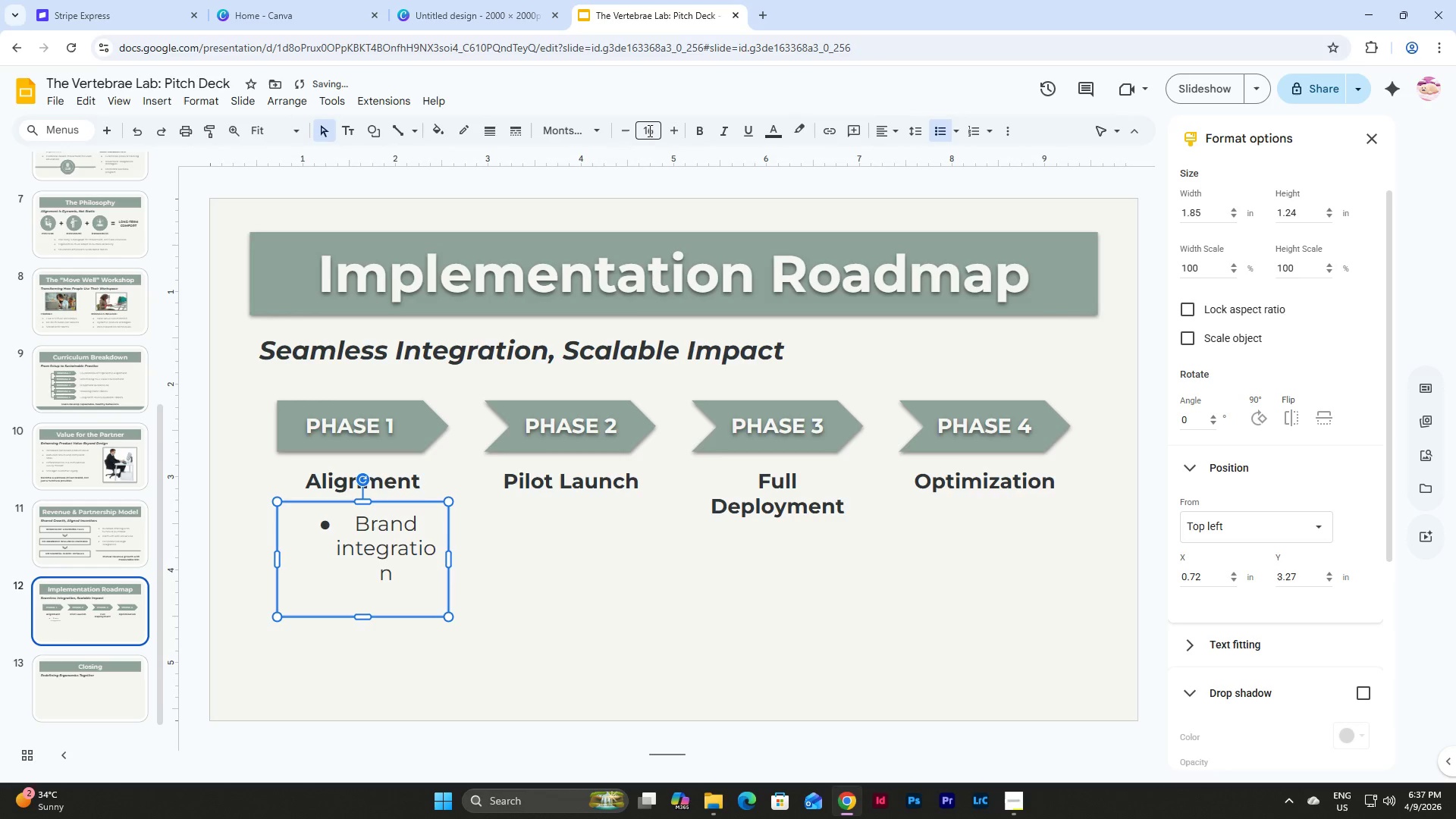 
key(NumpadEnter)
 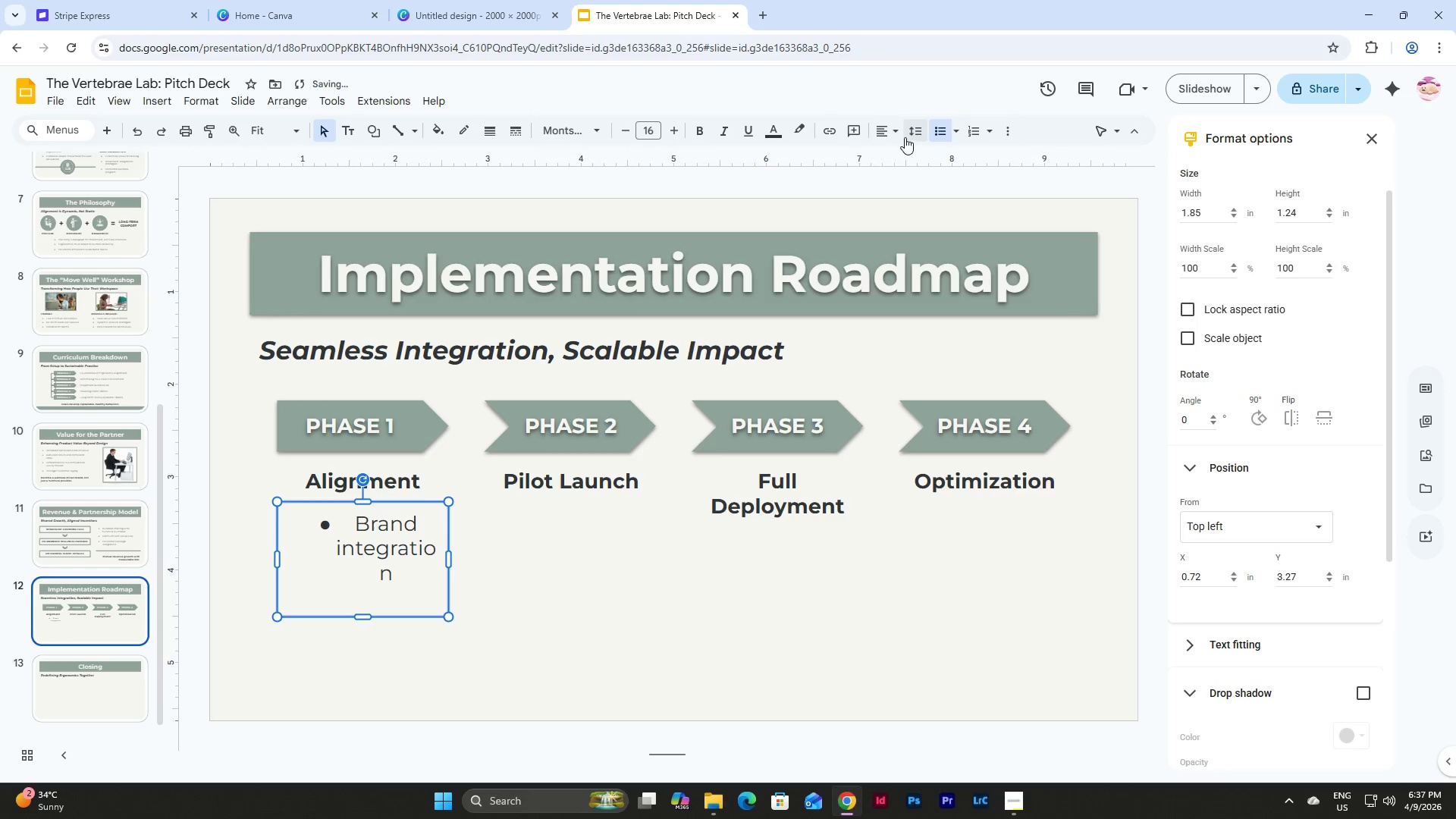 
left_click([935, 131])
 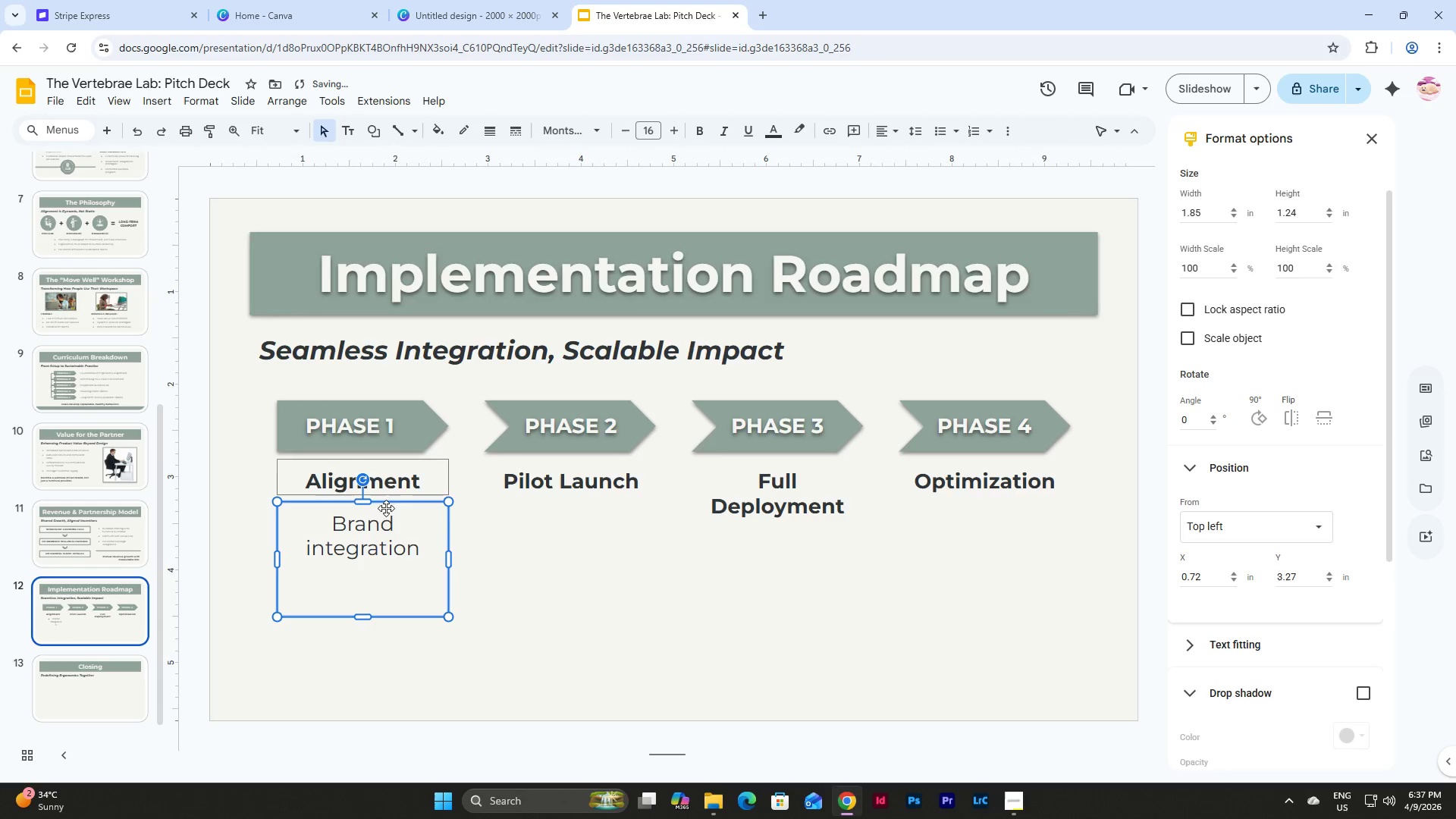 
left_click([383, 545])
 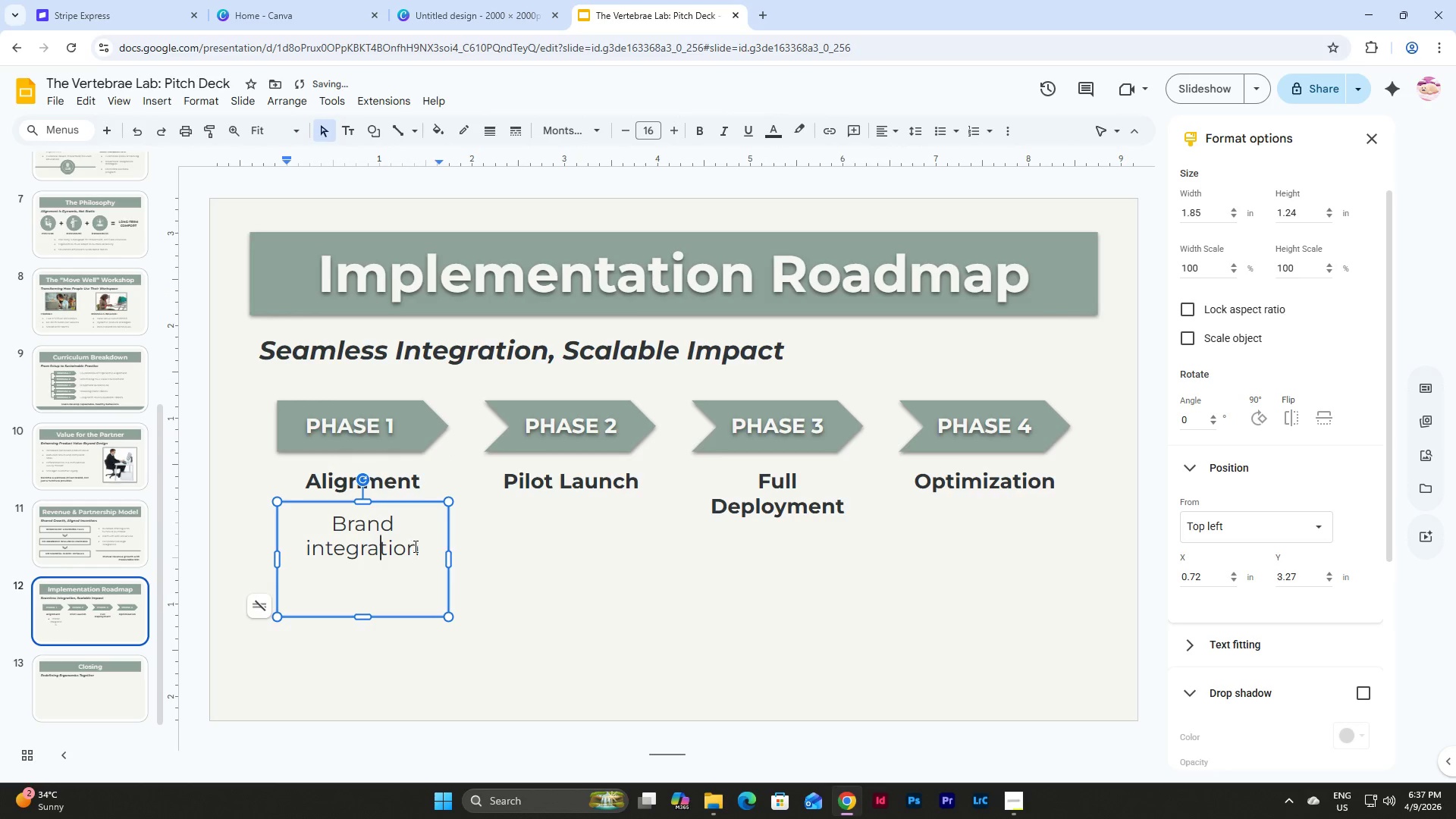 
left_click([416, 546])
 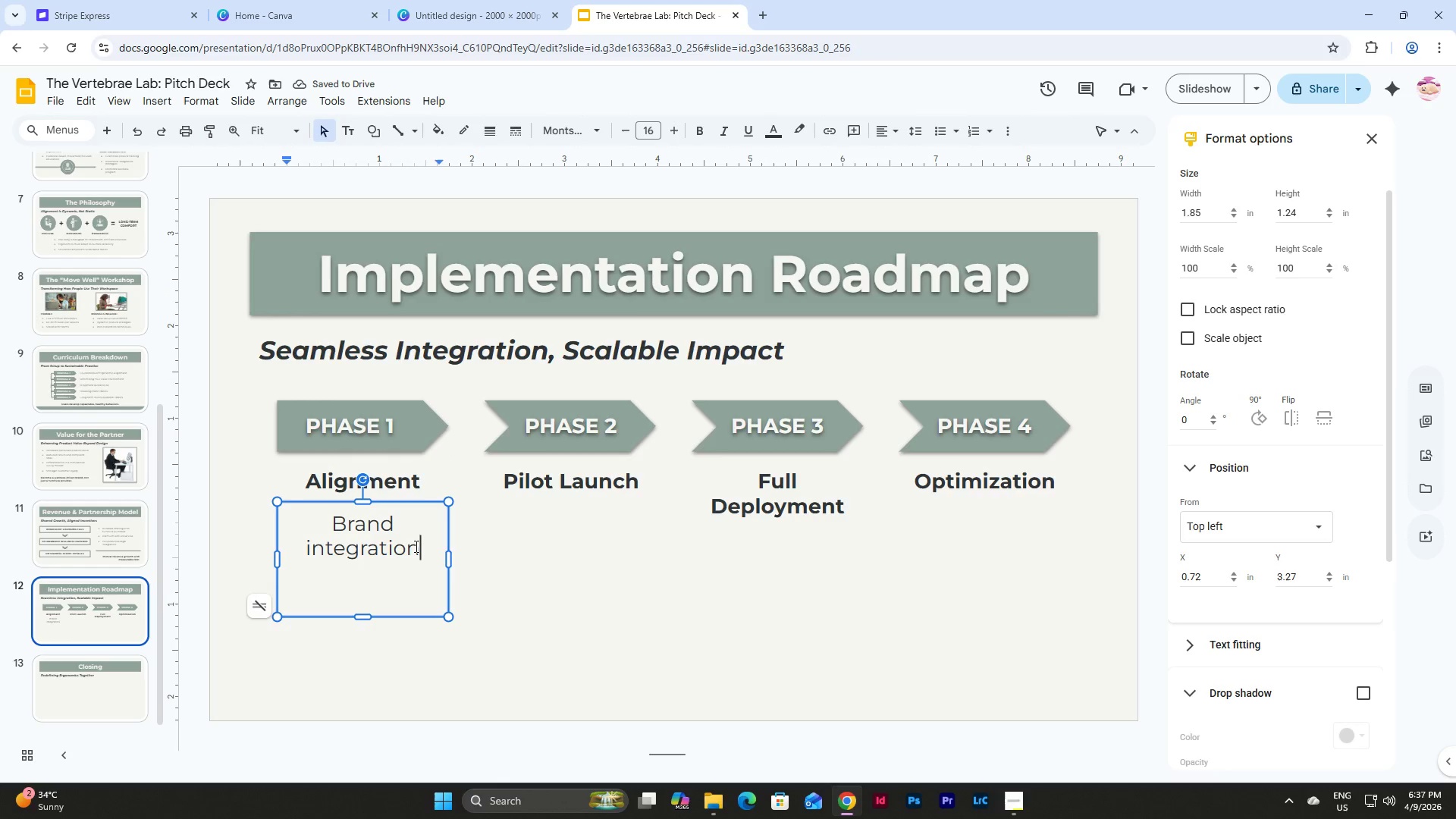 
type( & co-design of experience)
 